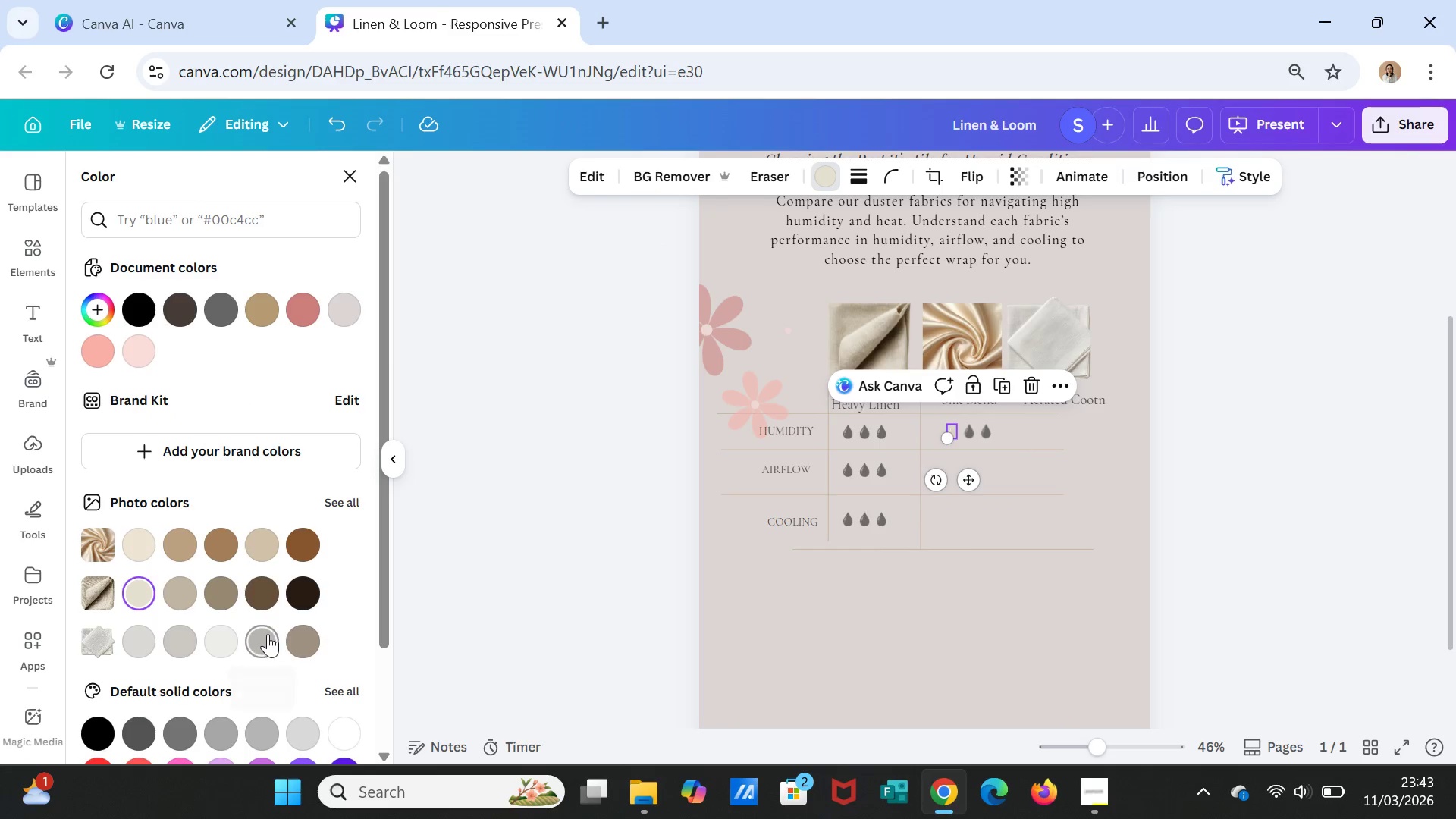 
left_click([268, 638])
 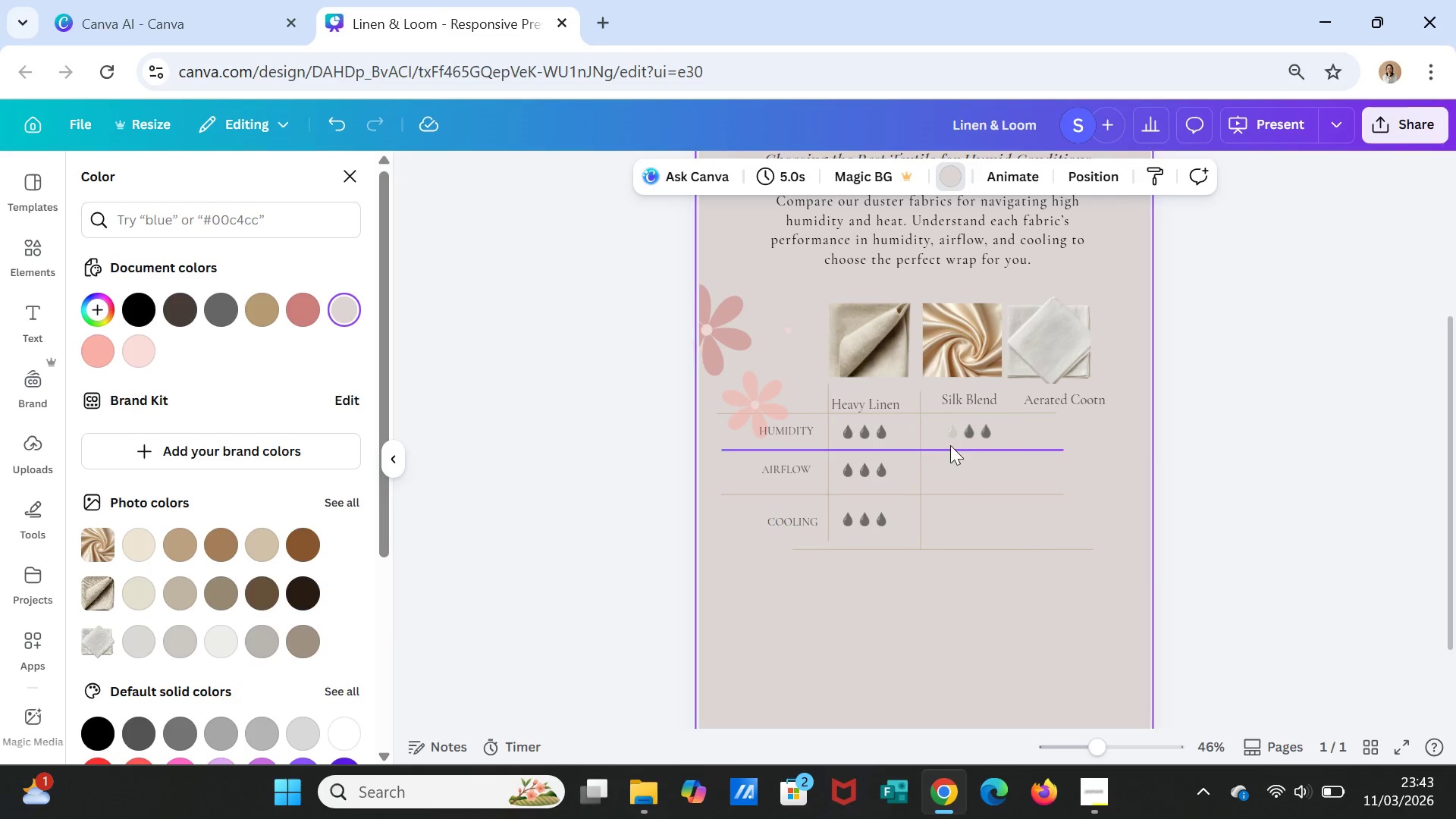 
left_click([950, 433])
 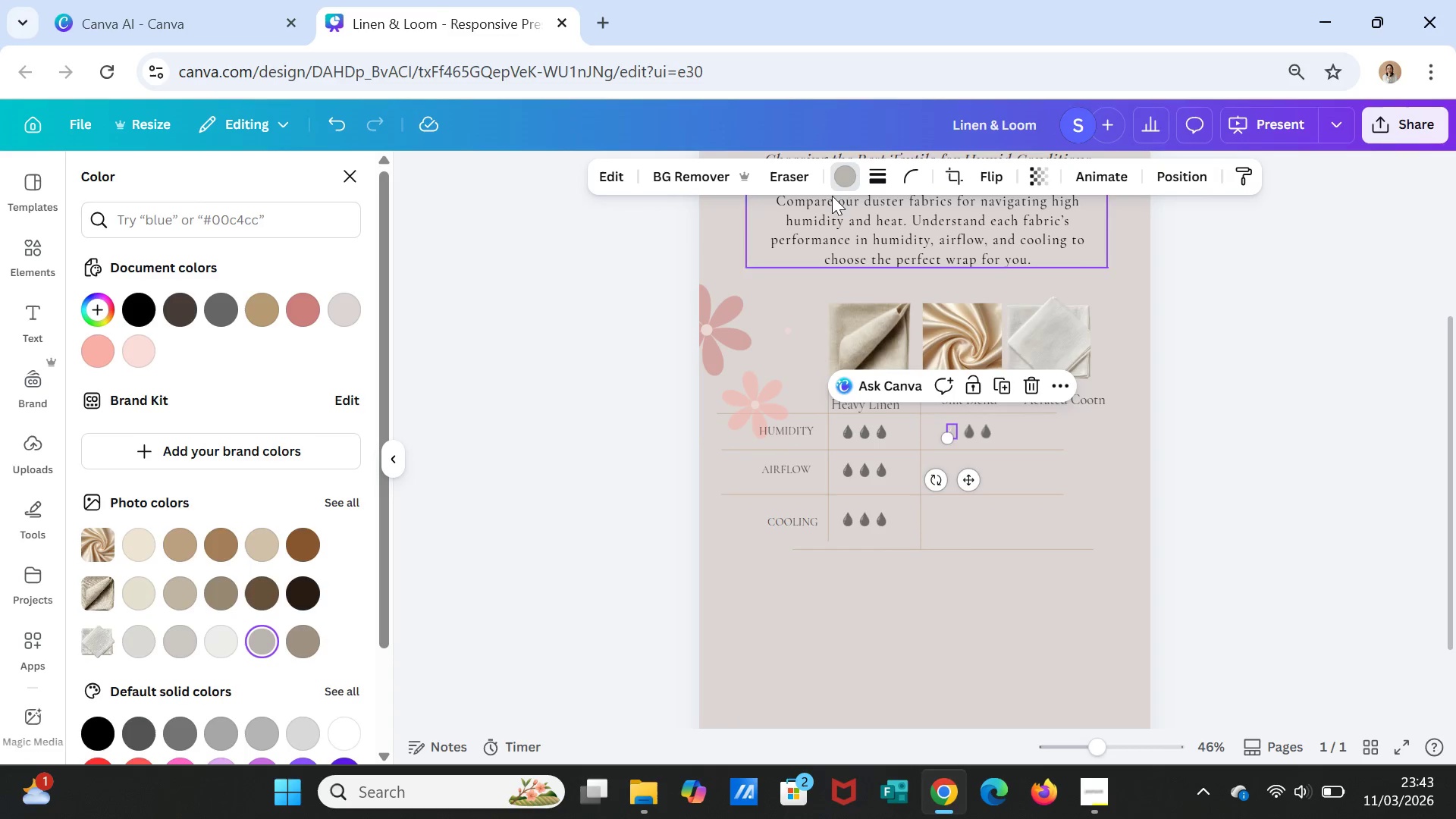 
left_click([833, 169])
 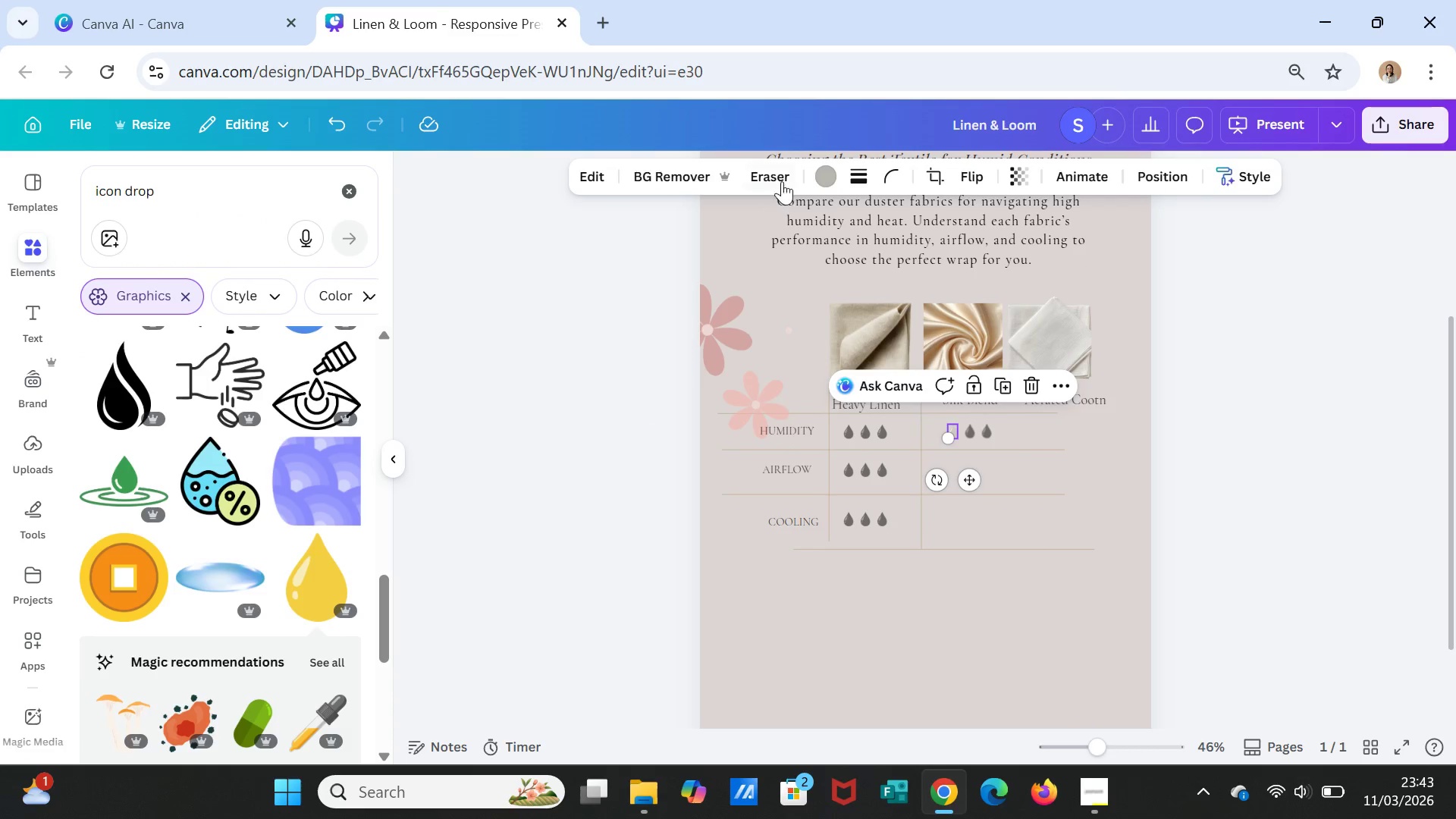 
left_click([823, 177])
 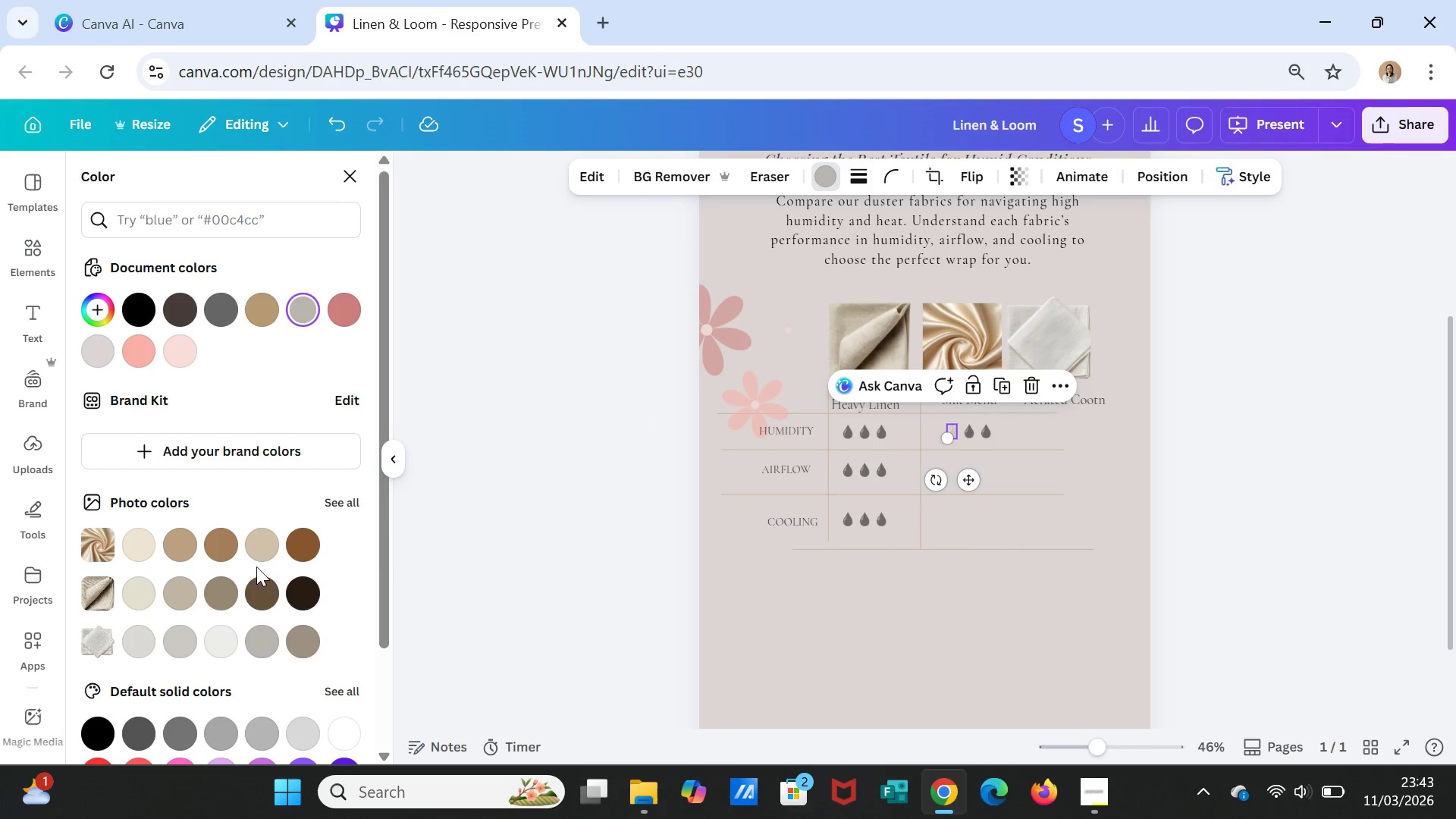 
left_click([218, 551])
 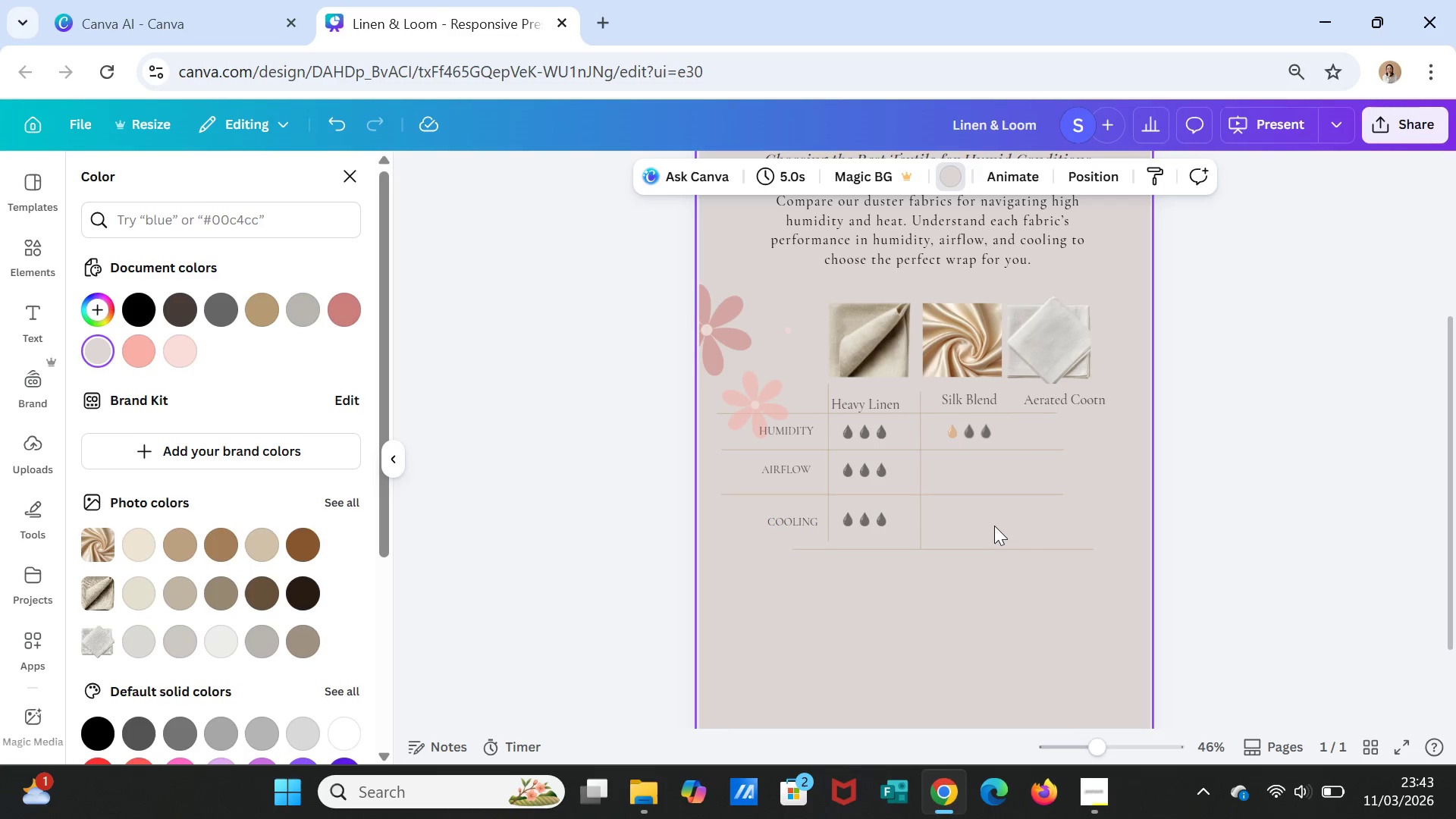 
left_click([952, 430])
 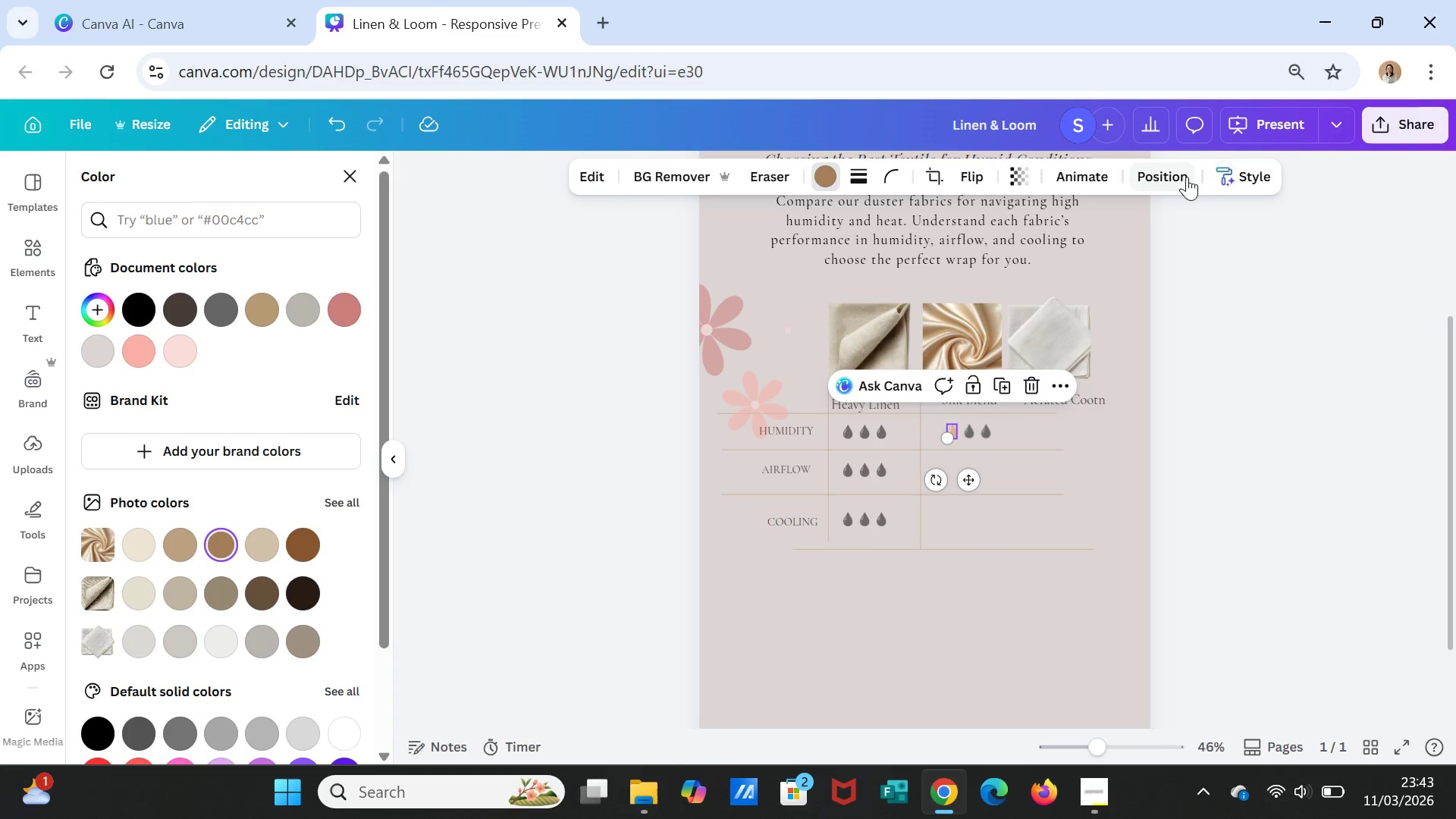 
left_click([1244, 170])
 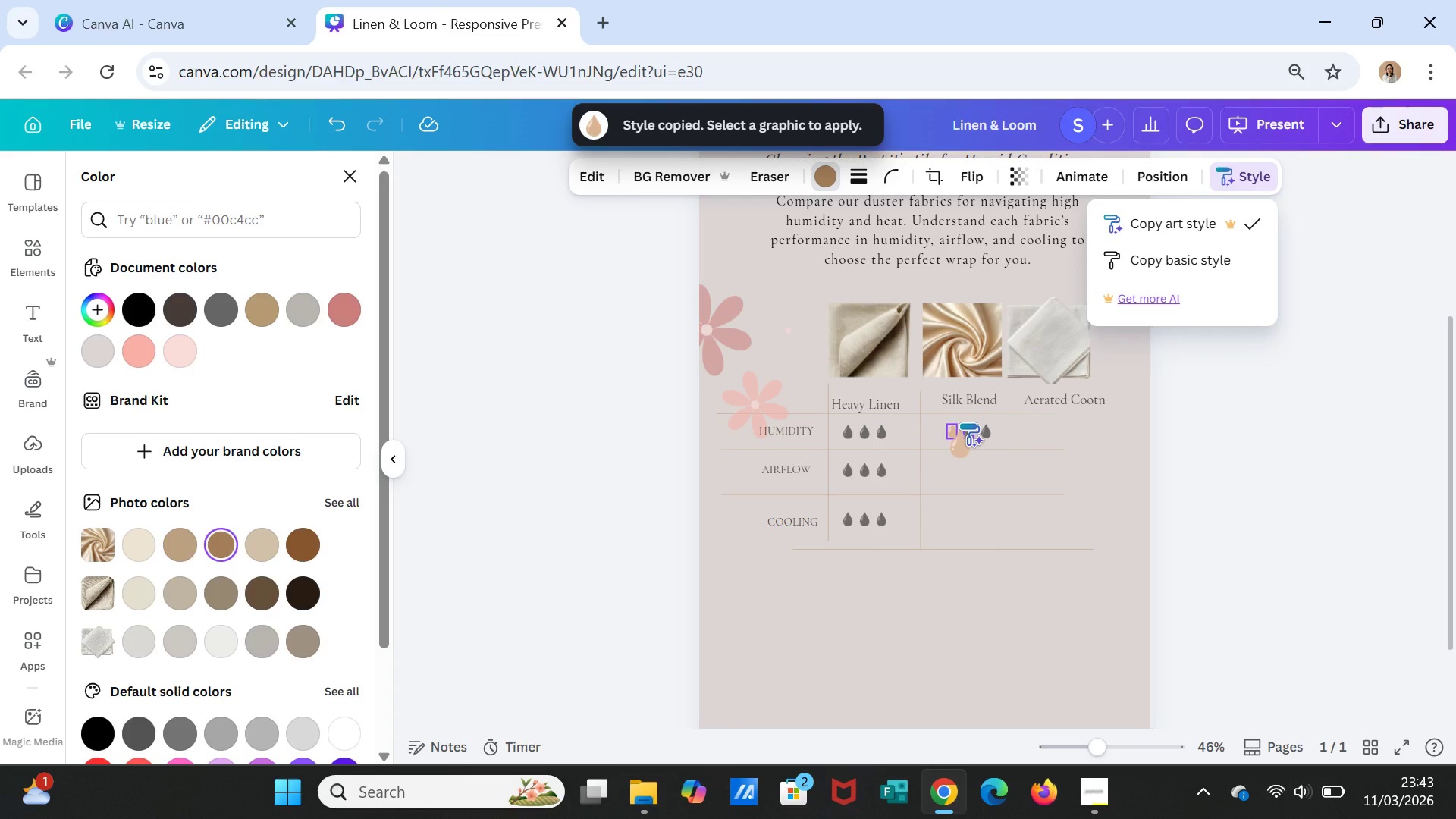 
left_click([969, 423])
 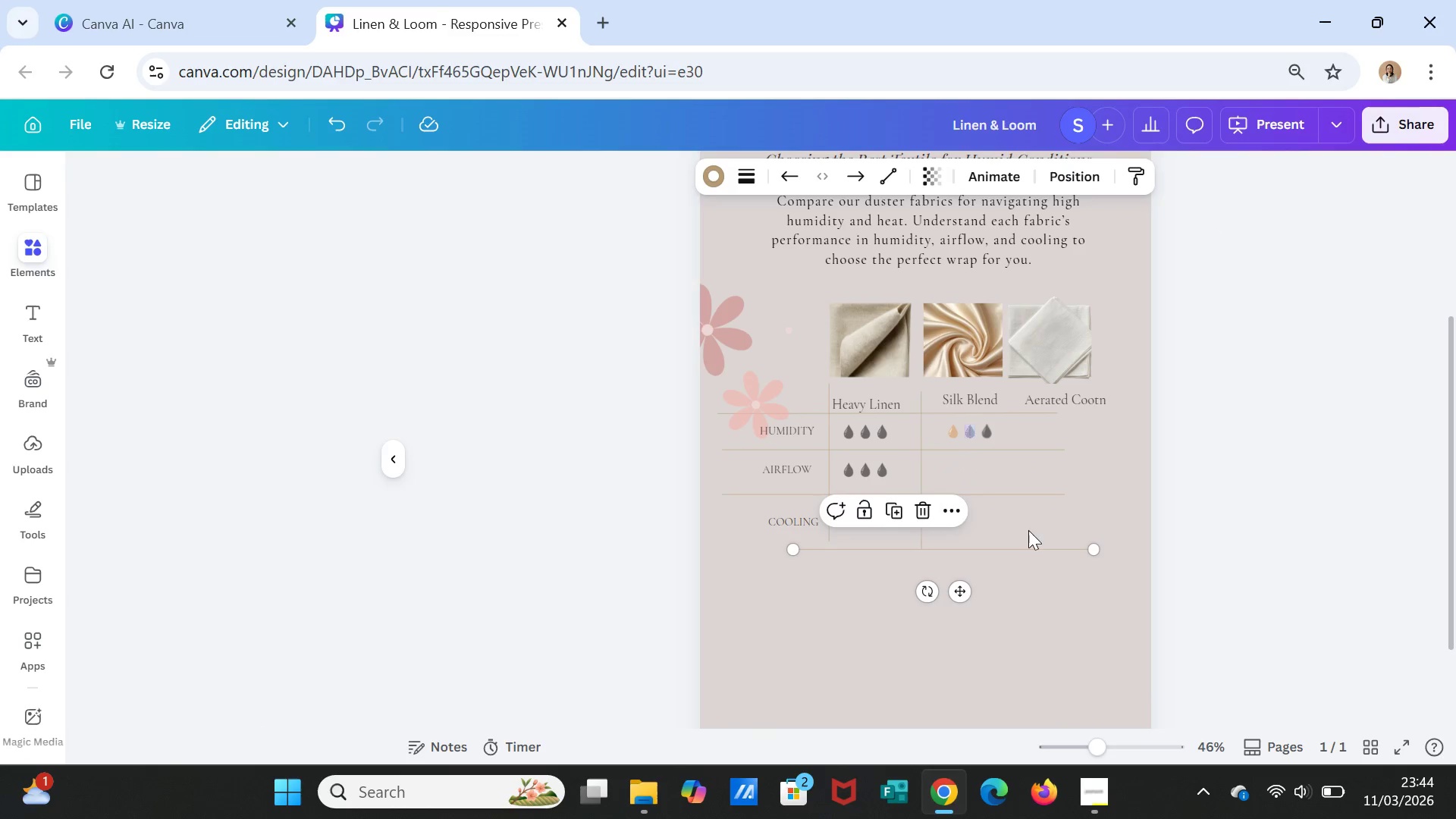 
left_click([970, 435])
 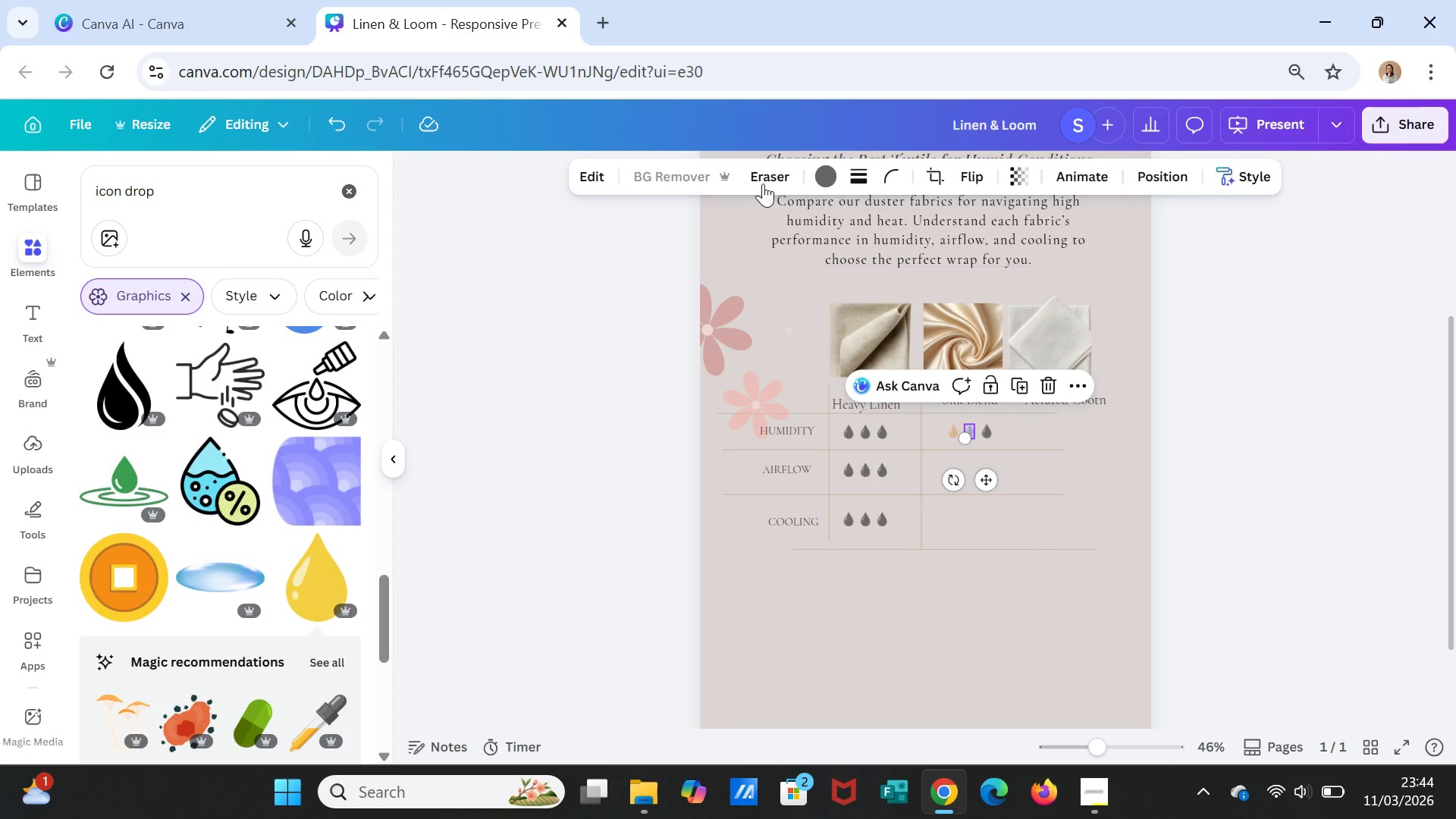 
left_click([821, 173])
 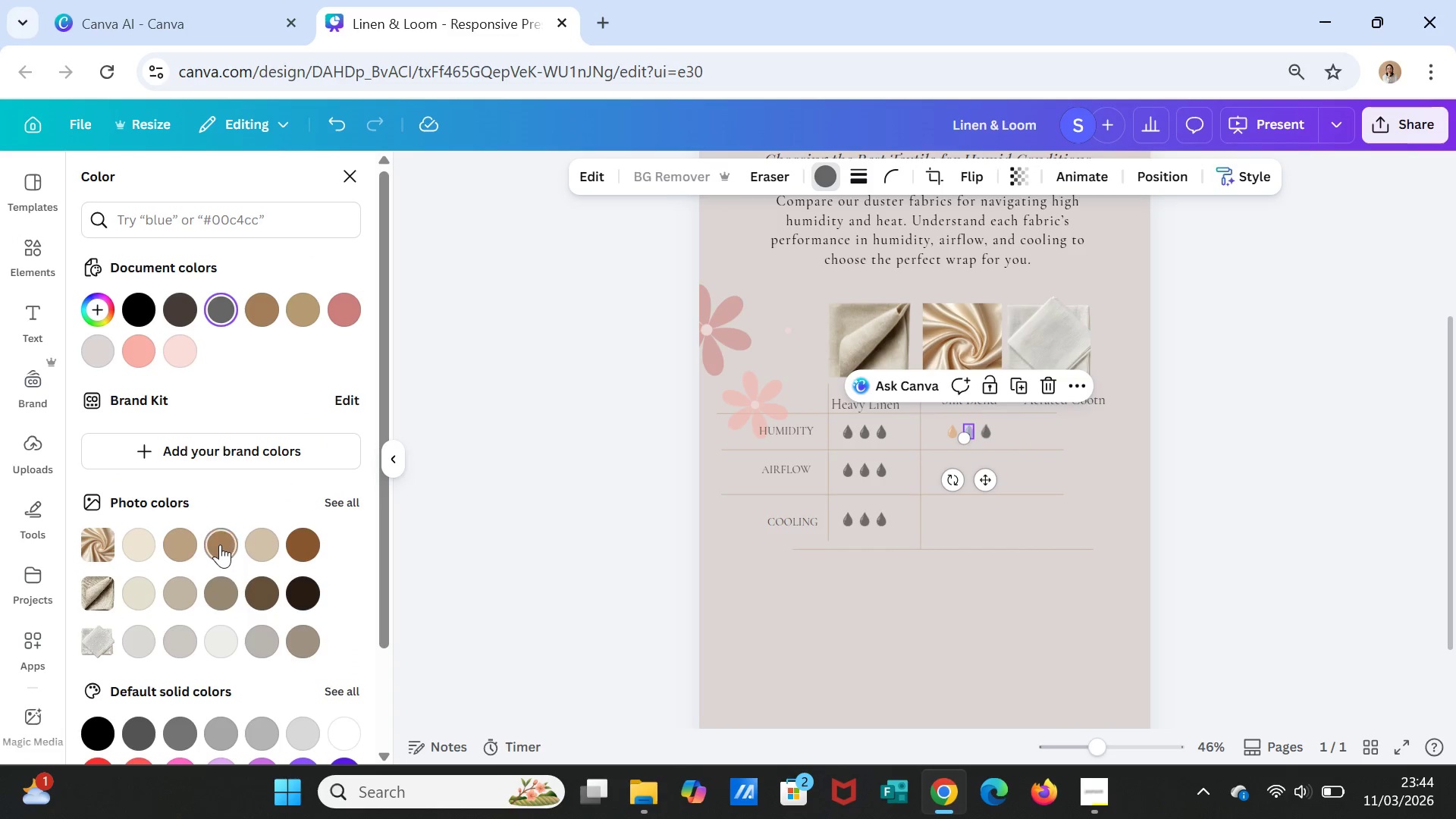 
left_click([220, 544])
 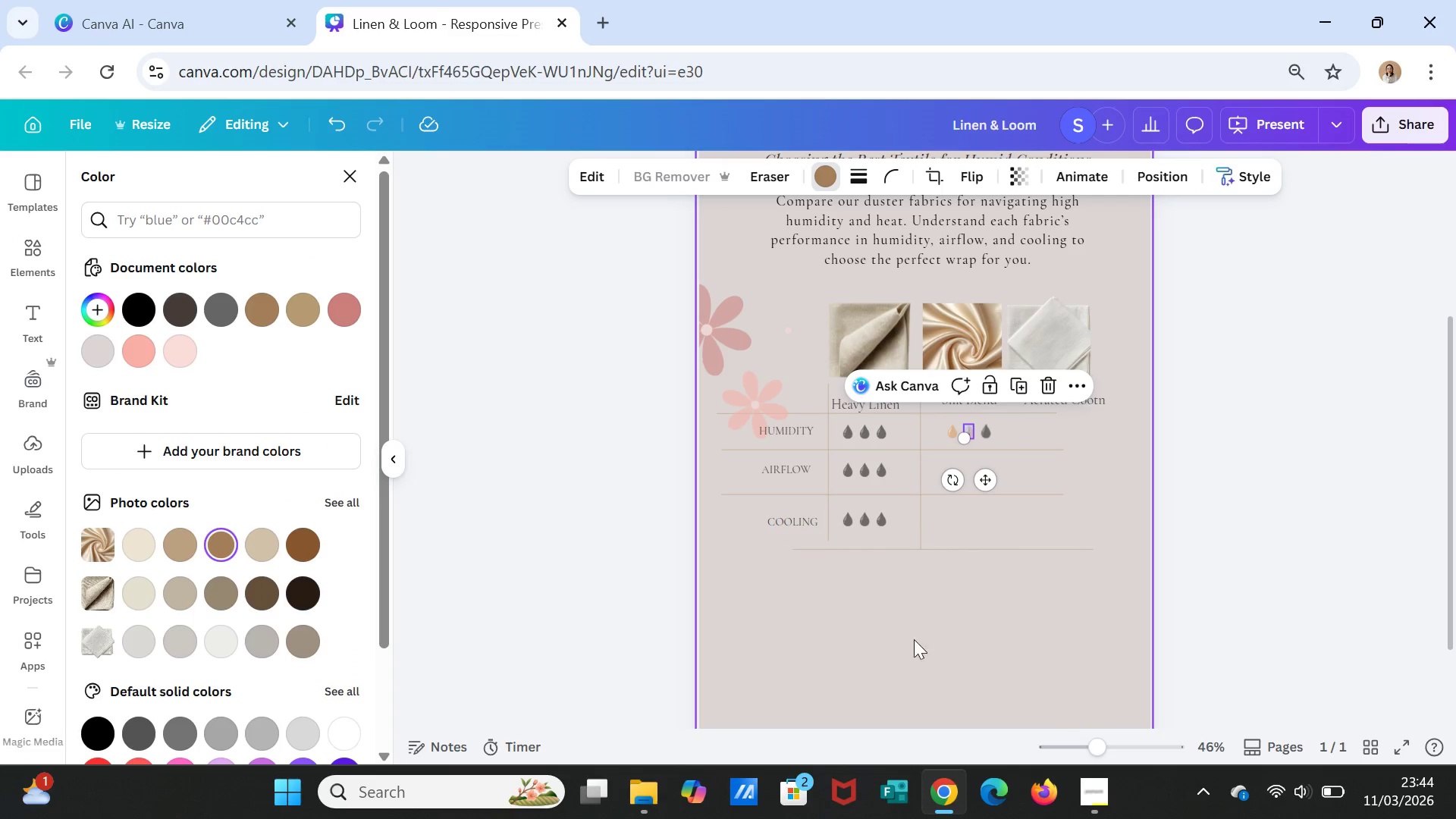 
left_click([978, 646])
 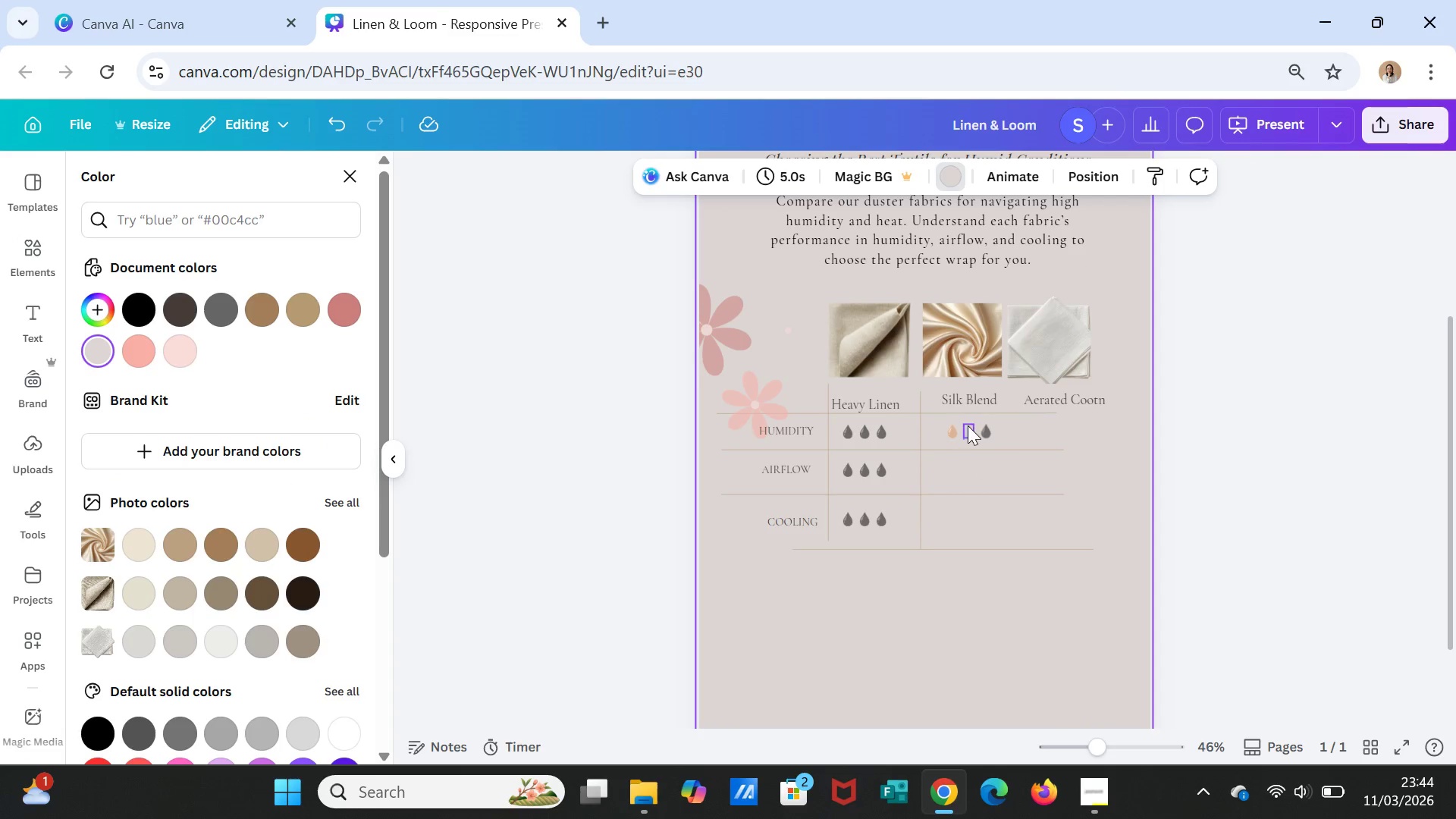 
left_click([968, 425])
 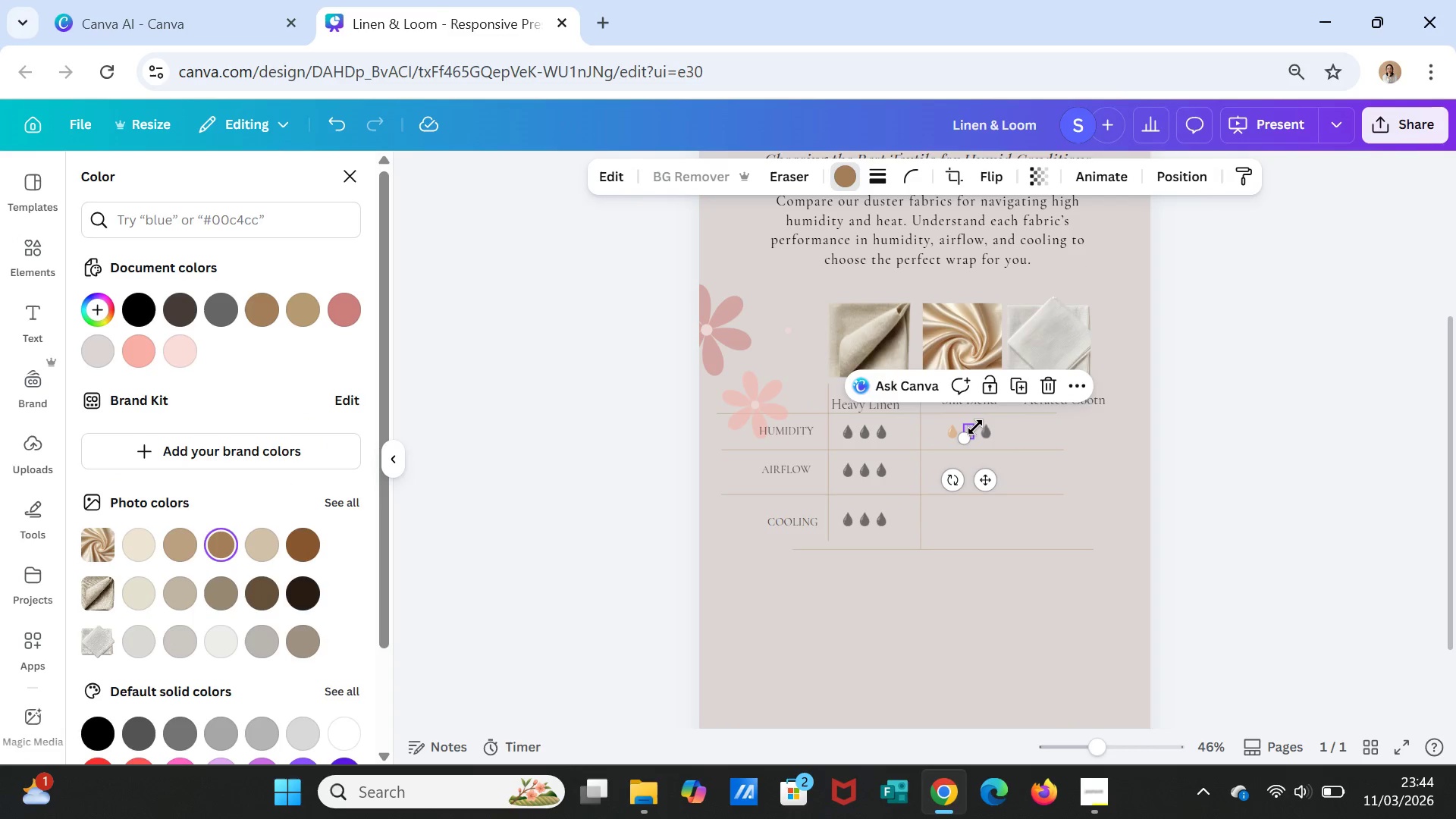 
key(Delete)
 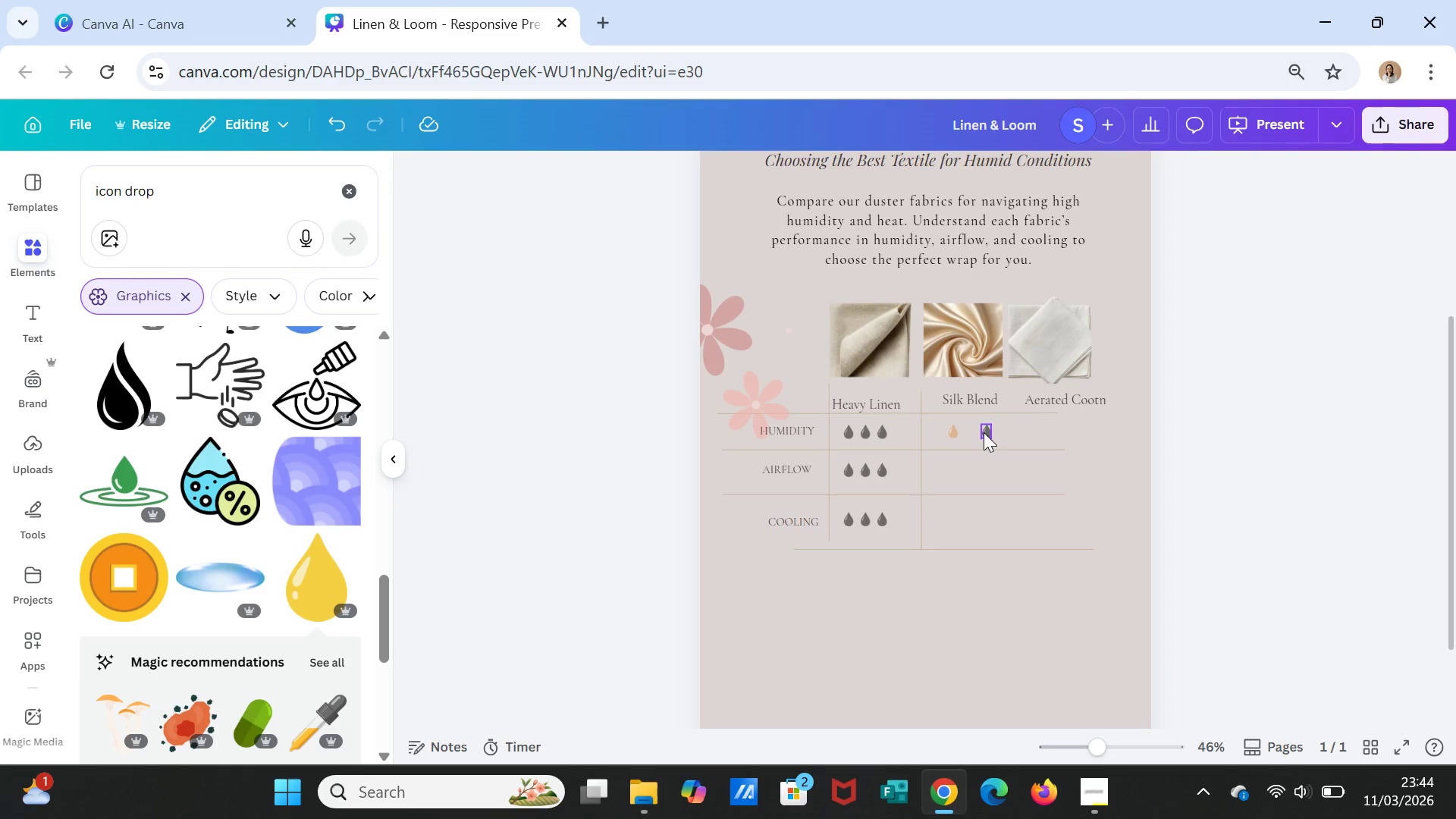 
left_click([986, 433])
 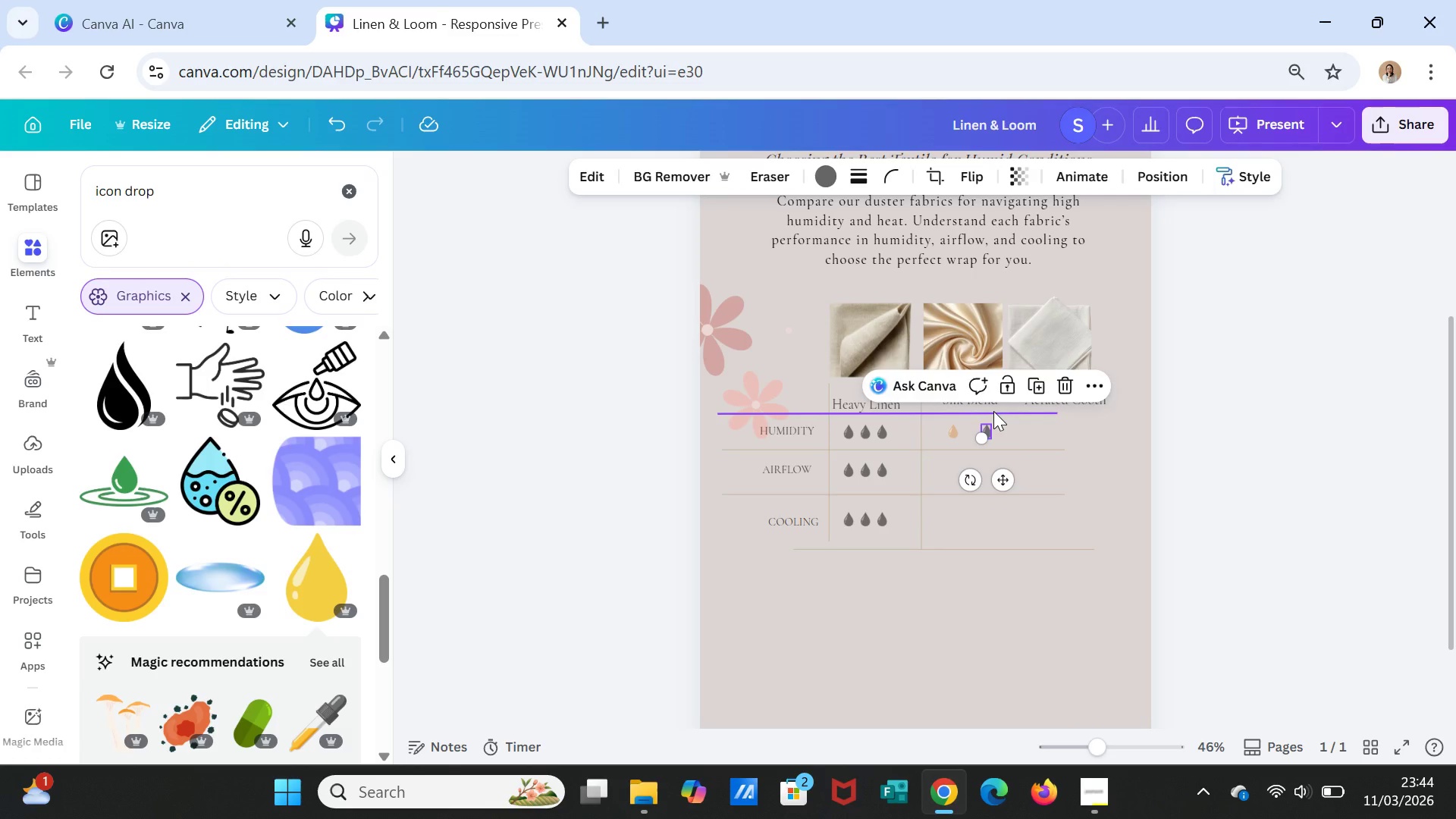 
key(Delete)
 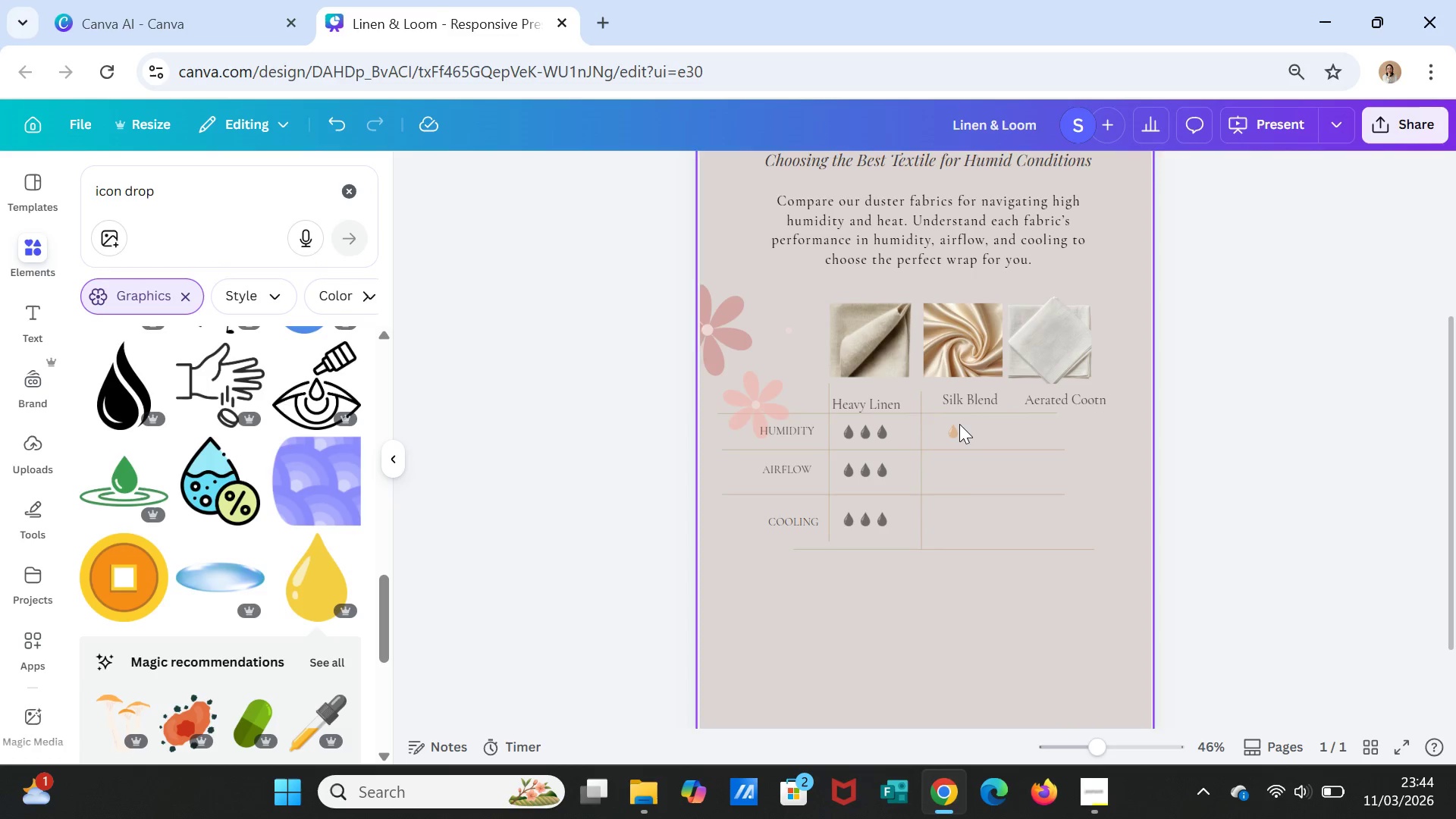 
left_click([953, 426])
 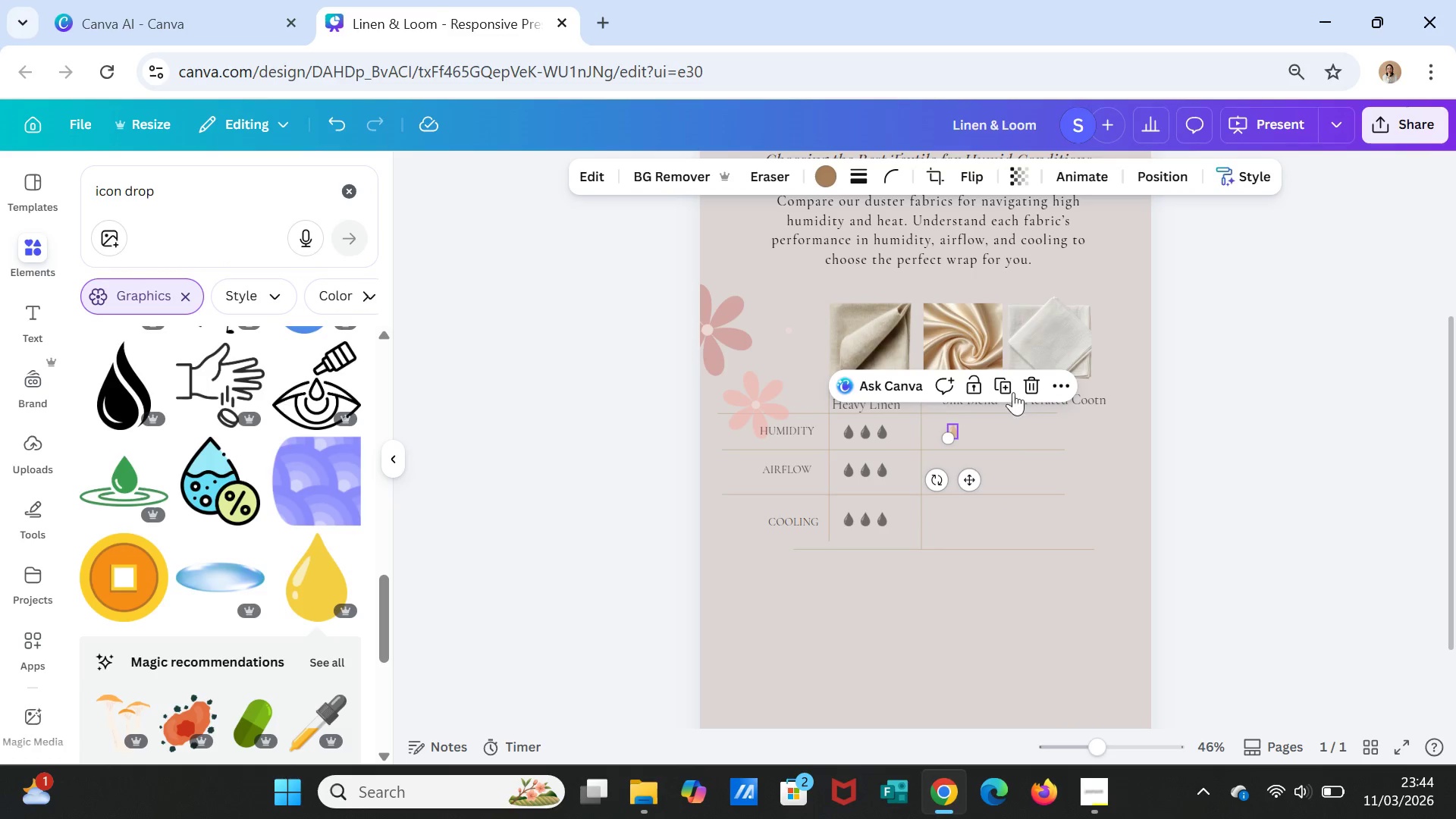 
left_click([1007, 384])
 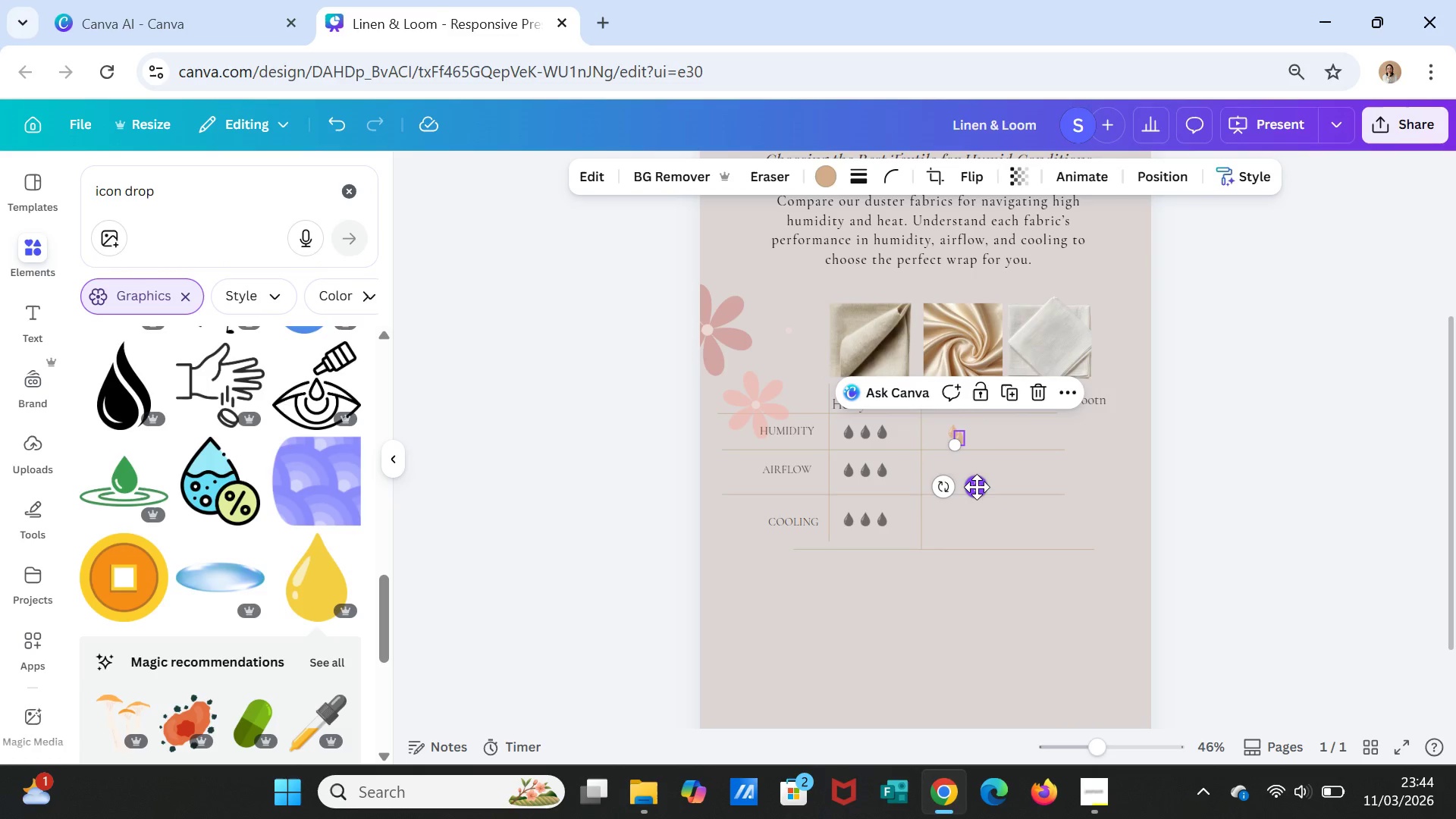 
left_click_drag(start_coordinate=[977, 487], to_coordinate=[990, 478])
 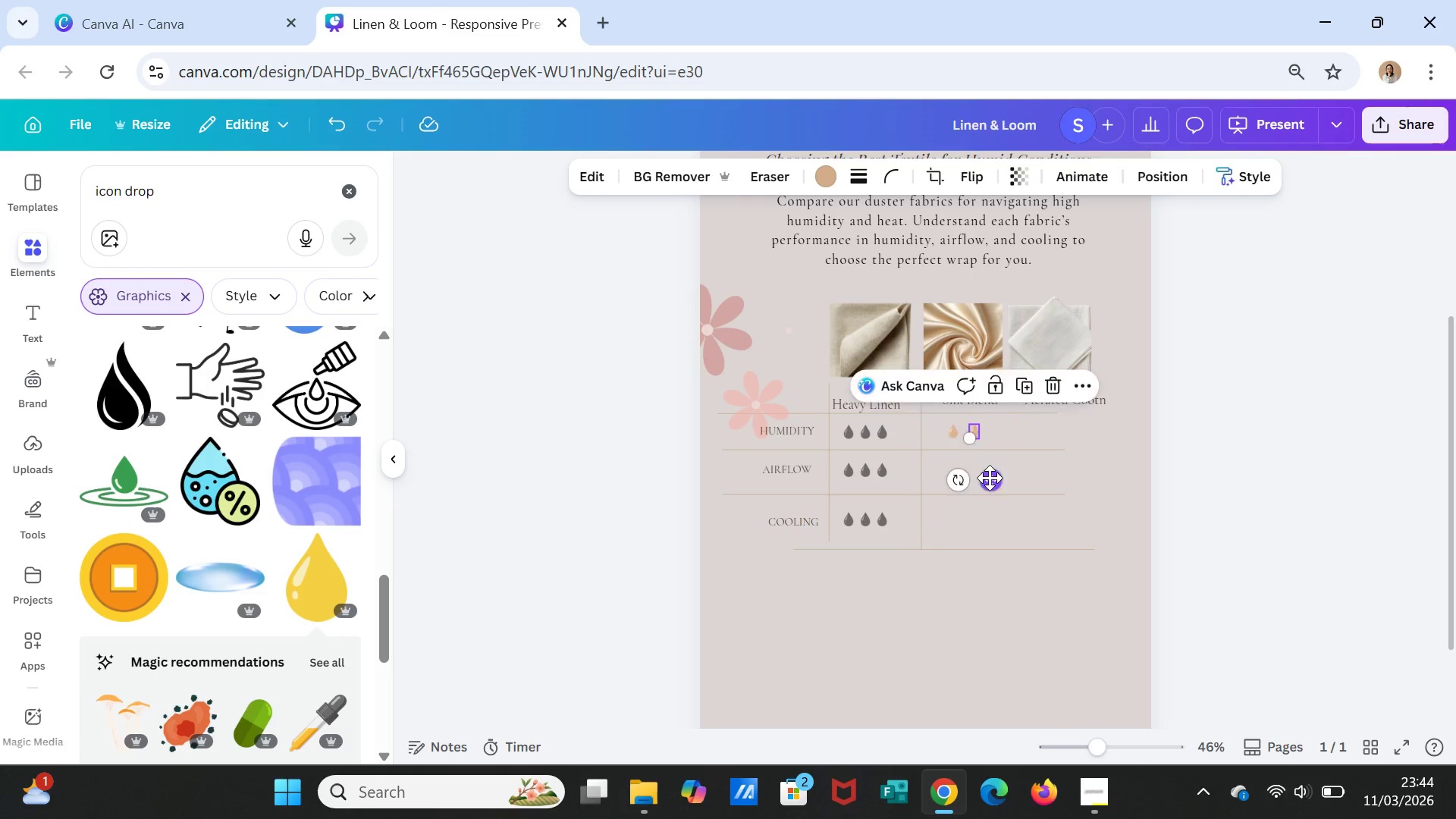 
left_click([990, 478])
 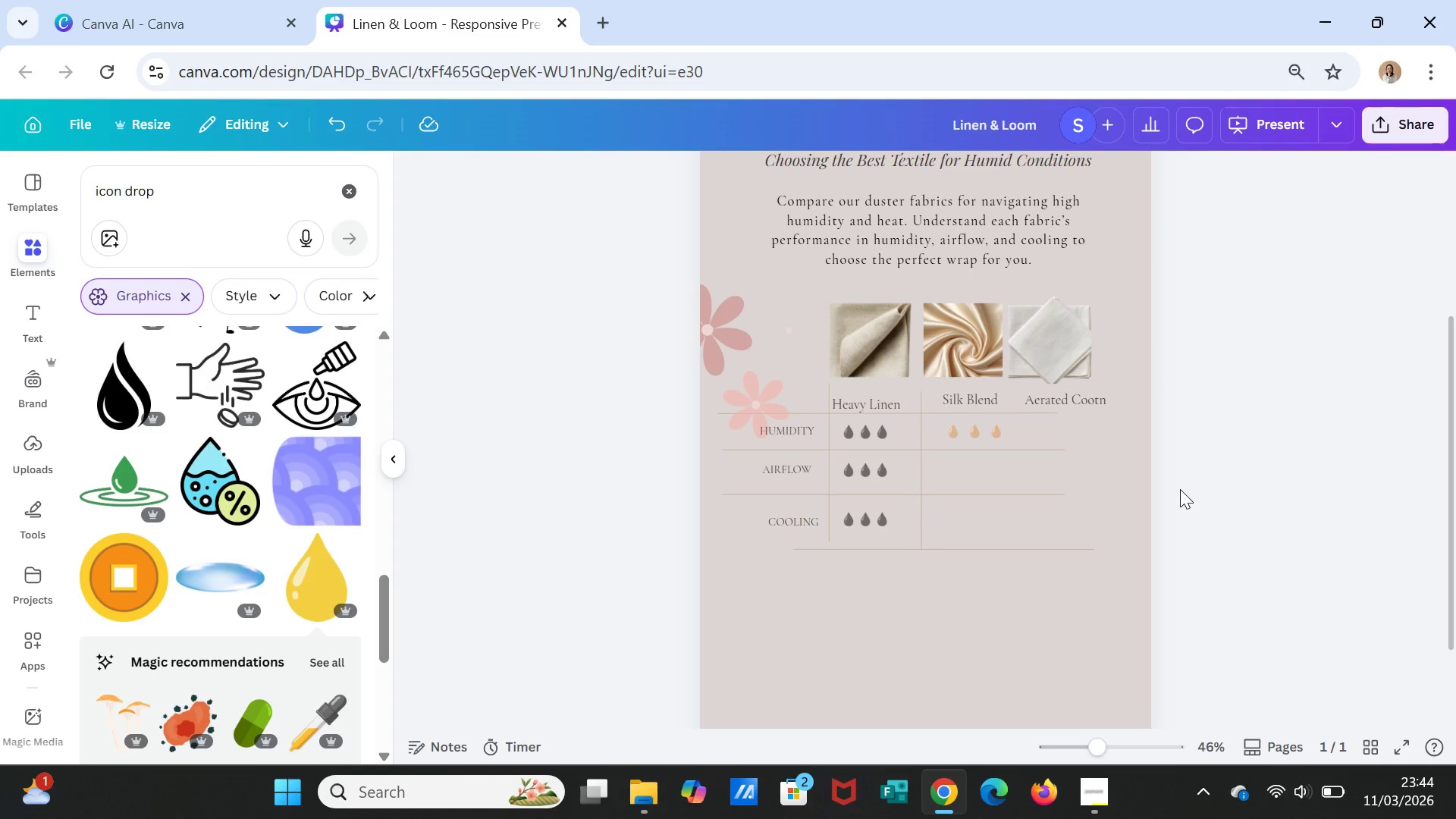 
wait(7.23)
 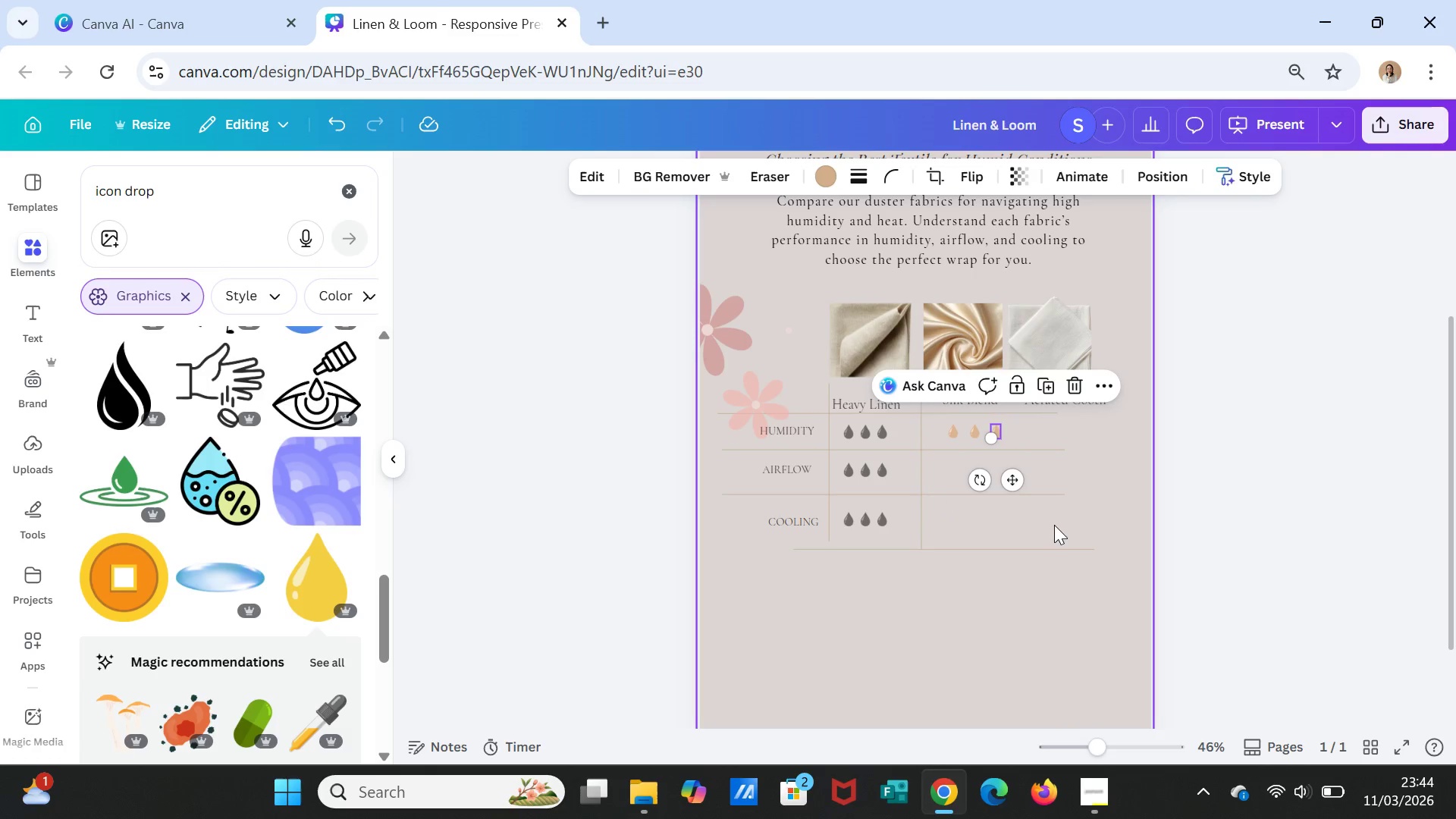 
left_click_drag(start_coordinate=[1105, 744], to_coordinate=[1119, 746])
 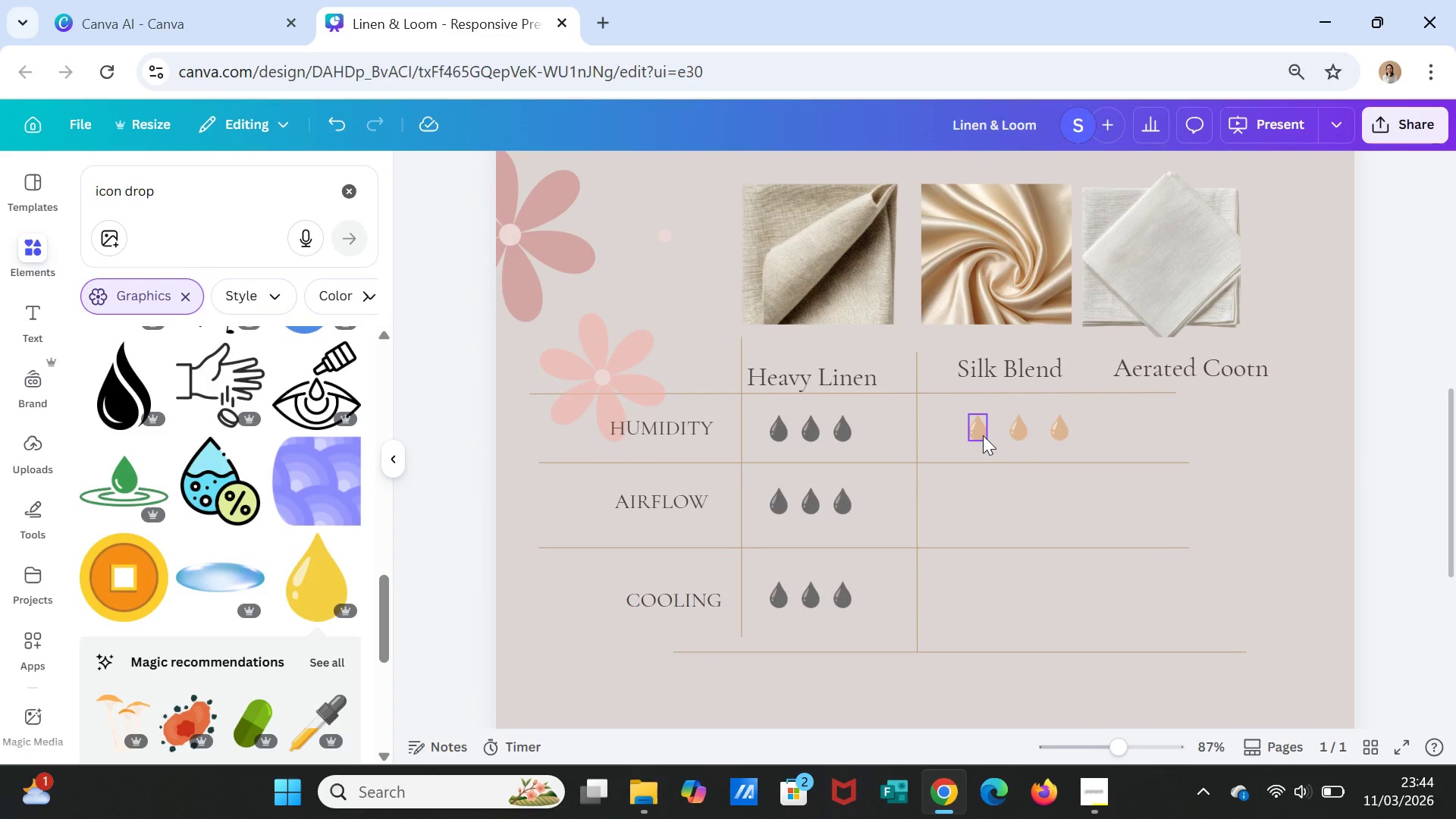 
left_click([983, 435])
 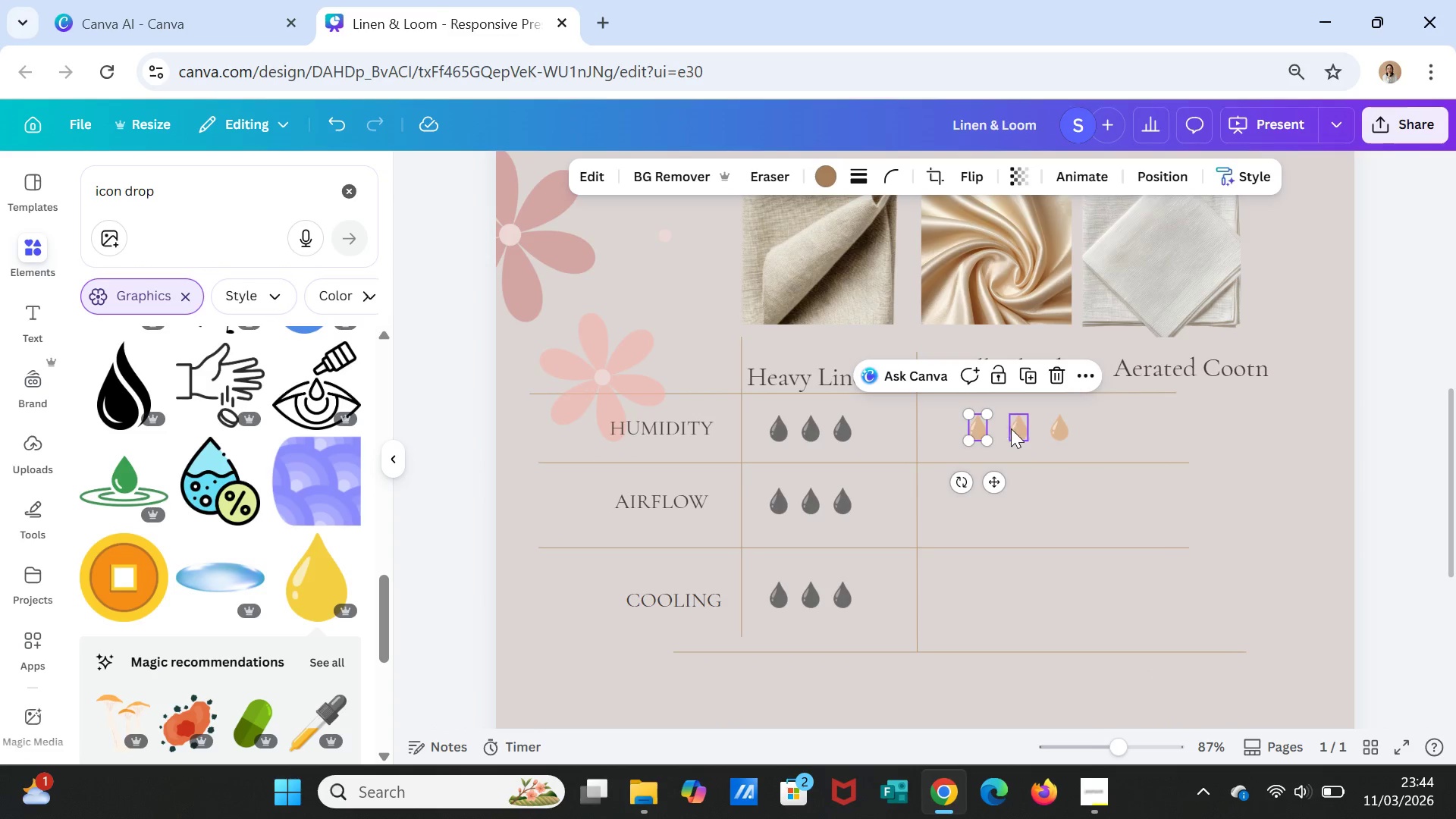 
left_click([1010, 426])
 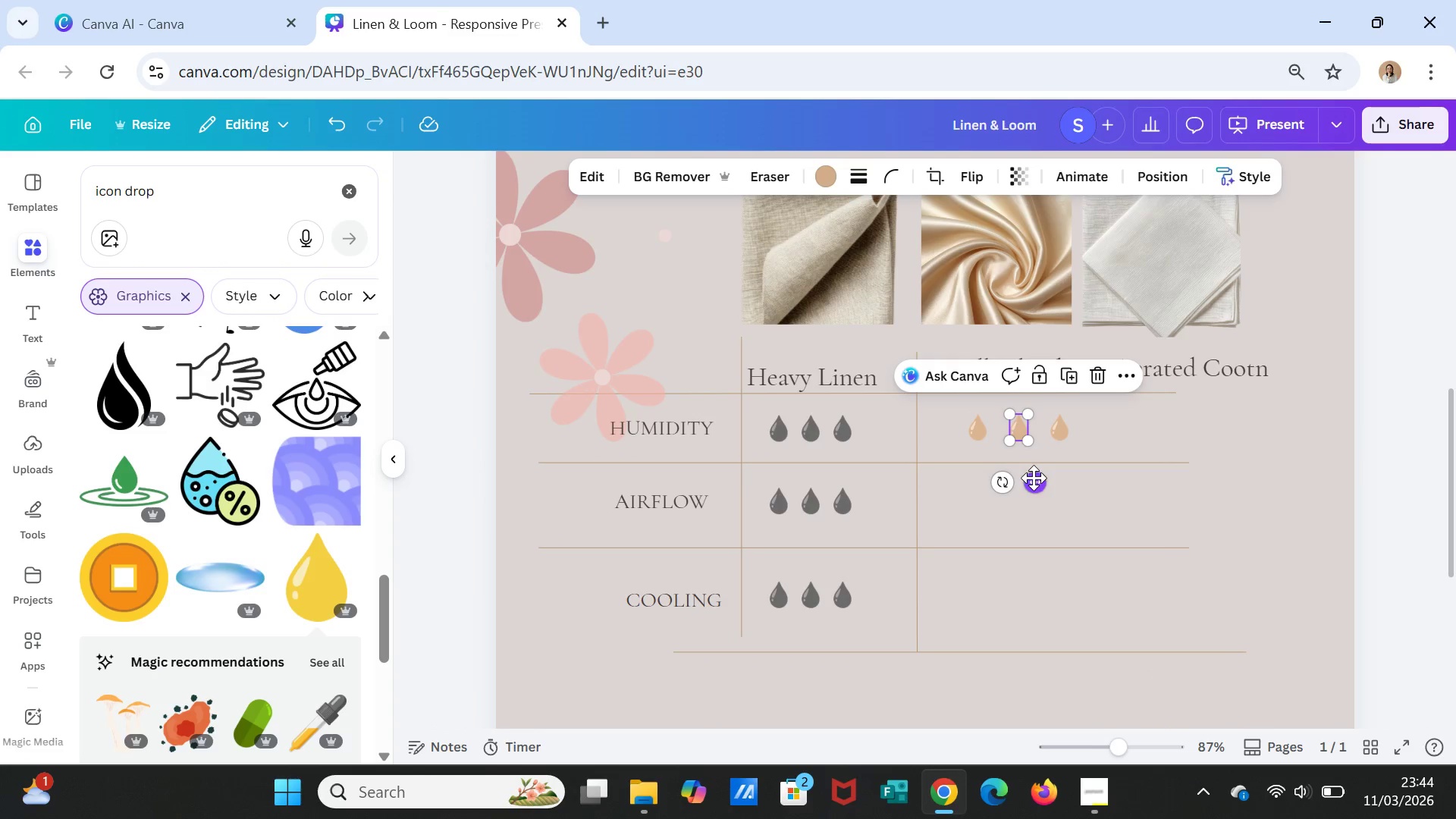 
left_click_drag(start_coordinate=[1035, 480], to_coordinate=[1026, 477])
 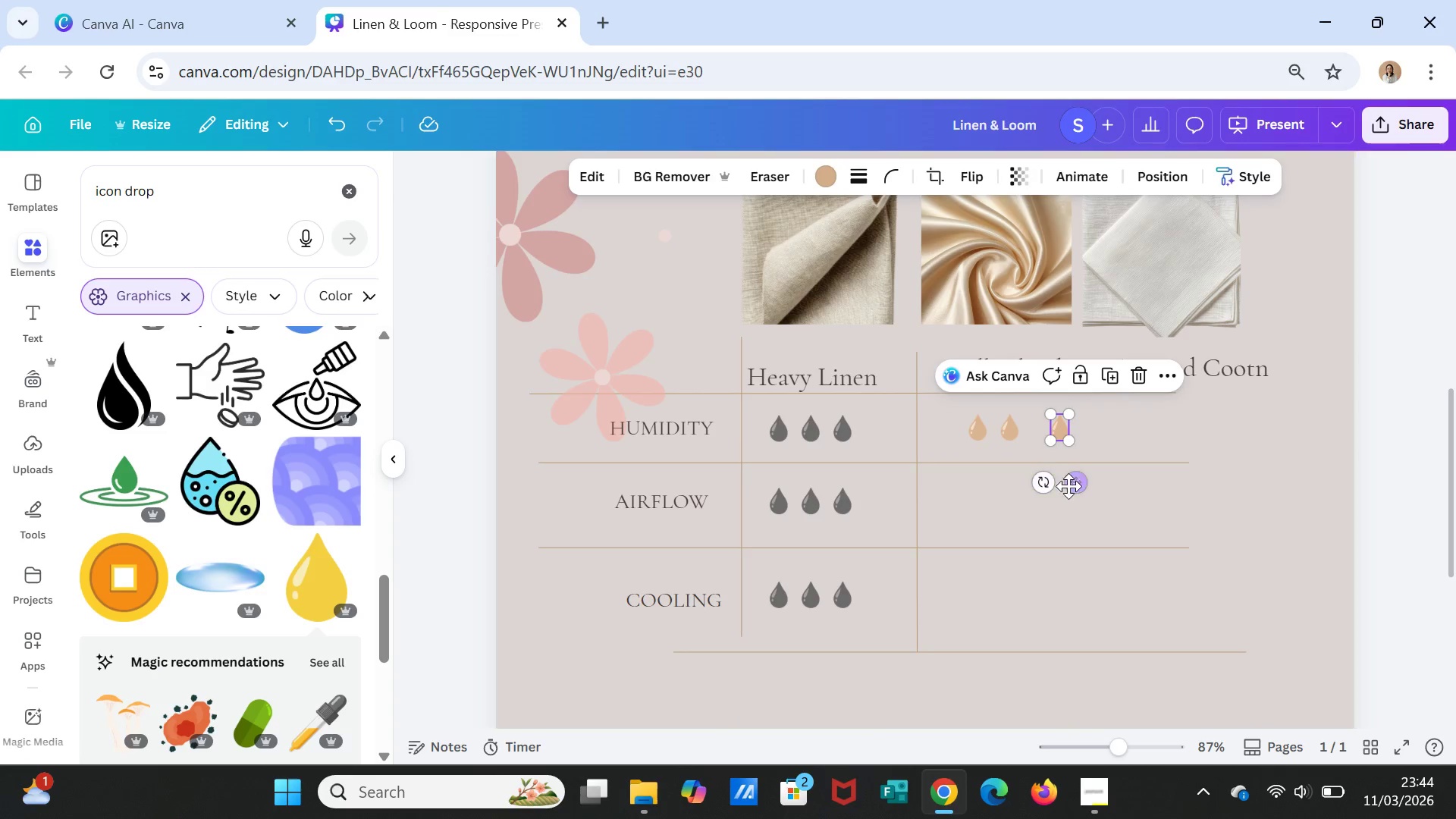 
left_click_drag(start_coordinate=[1074, 486], to_coordinate=[1060, 485])
 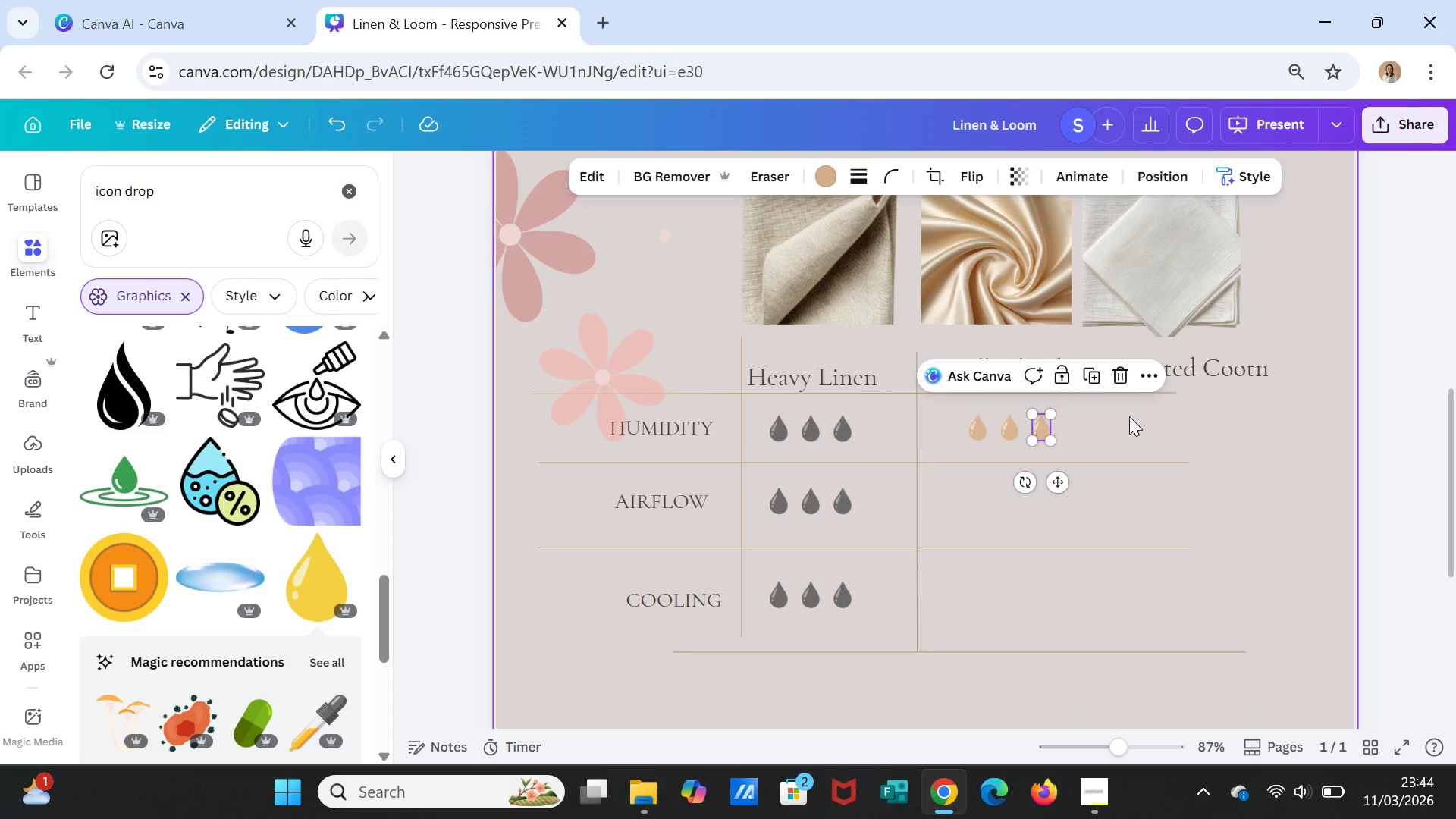 
left_click([1129, 416])
 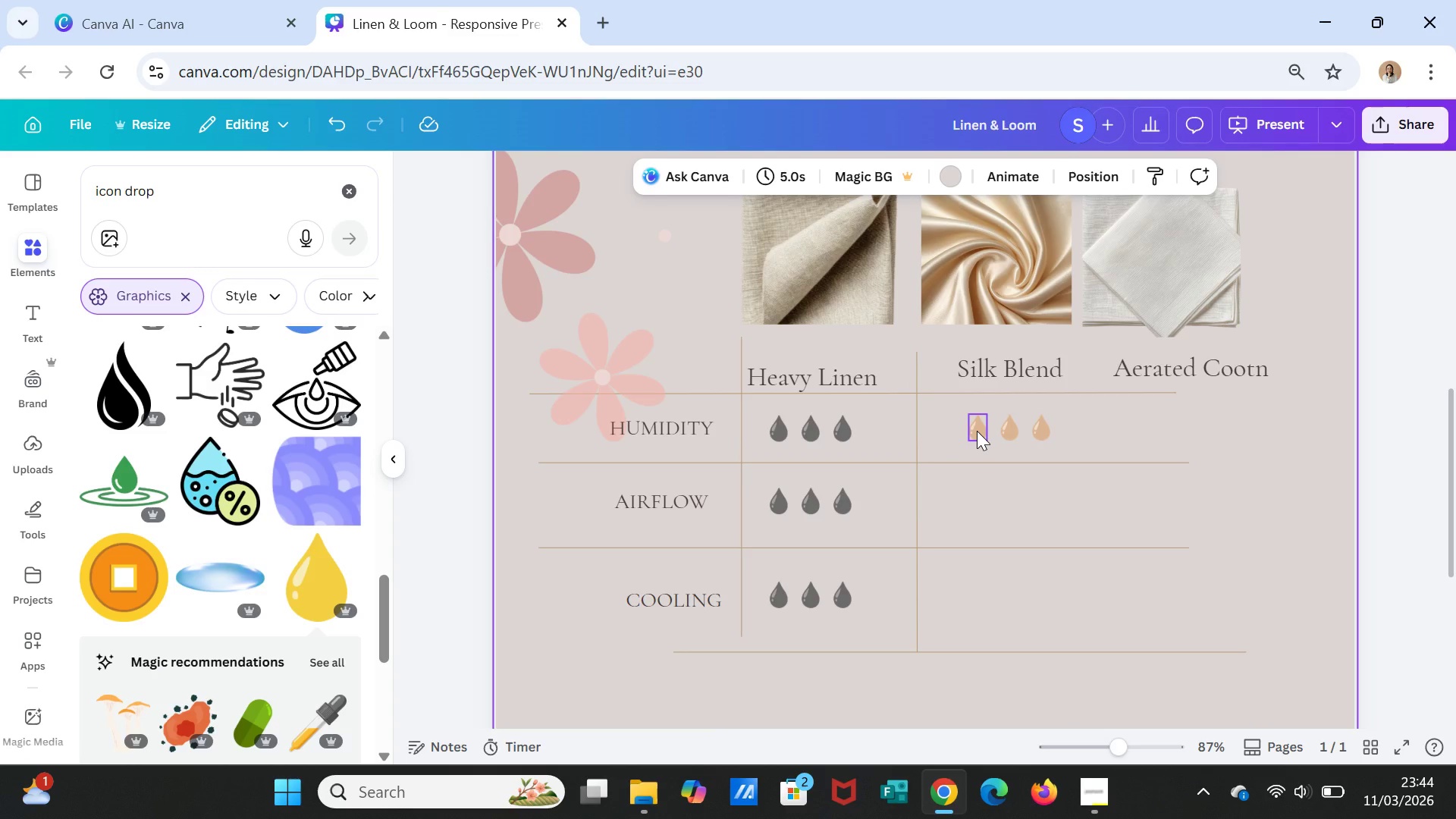 
left_click([977, 427])
 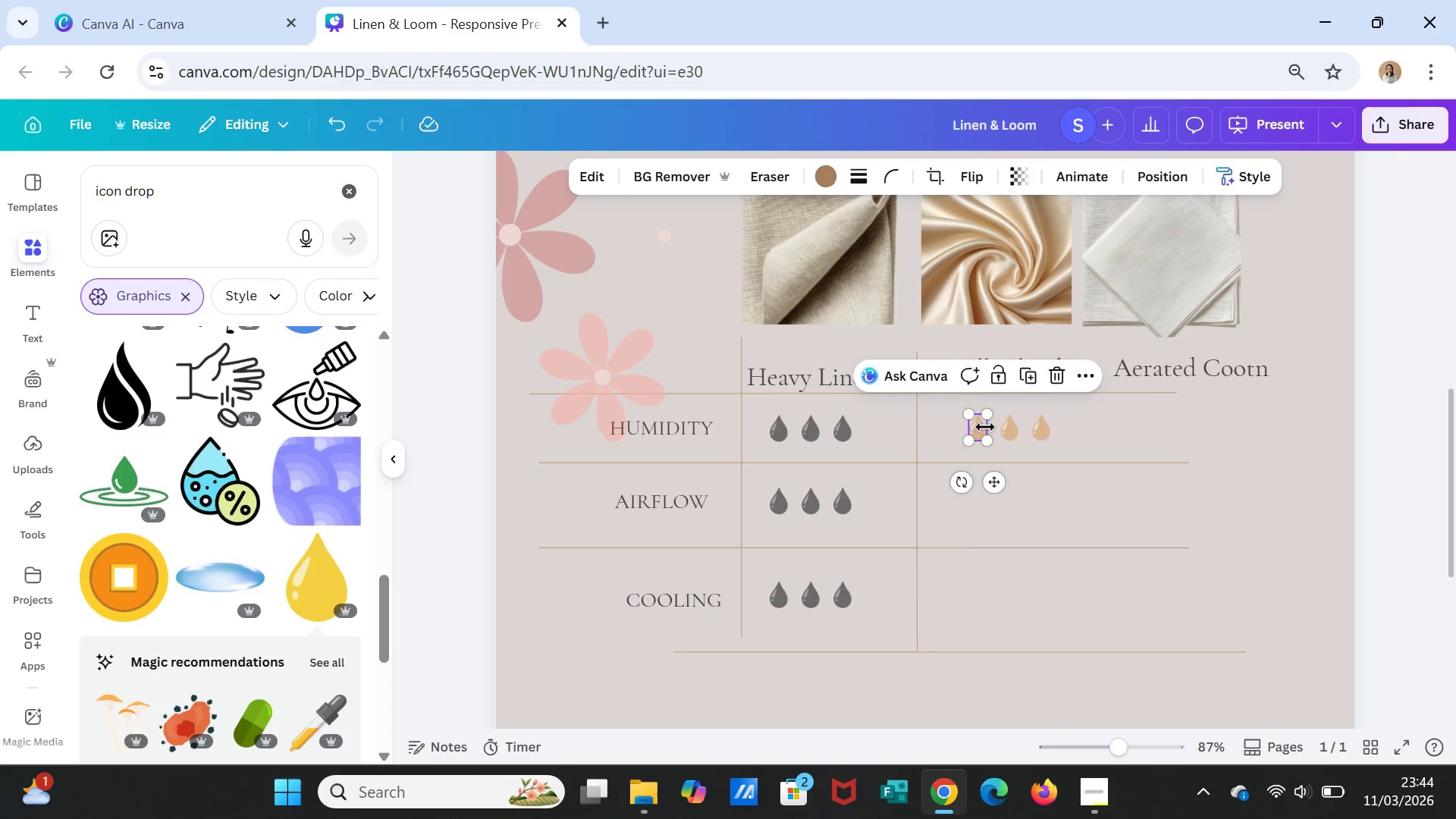 
hold_key(key=ShiftLeft, duration=1.41)
left_click([1006, 429])
 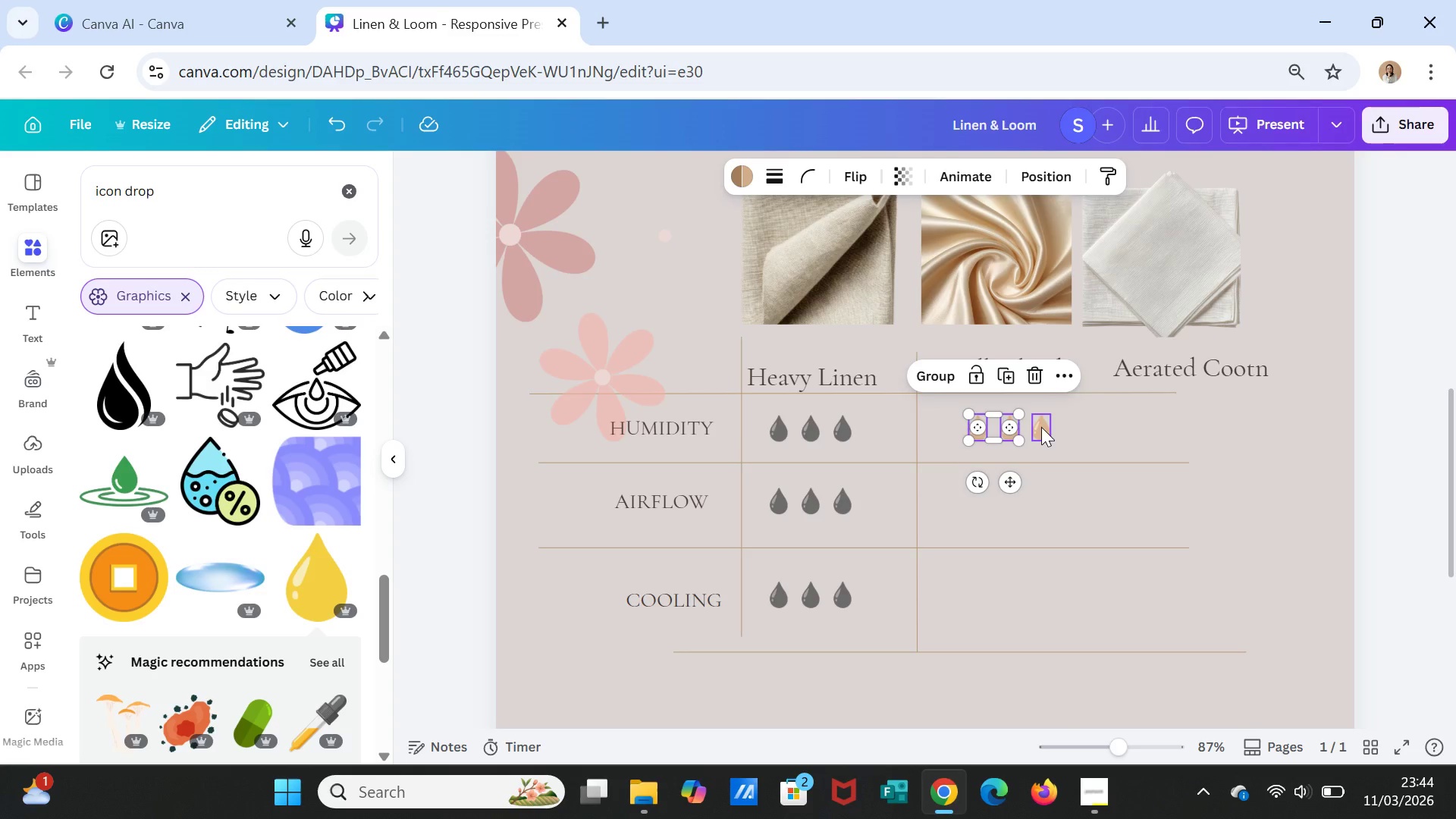 
left_click([1041, 427])
 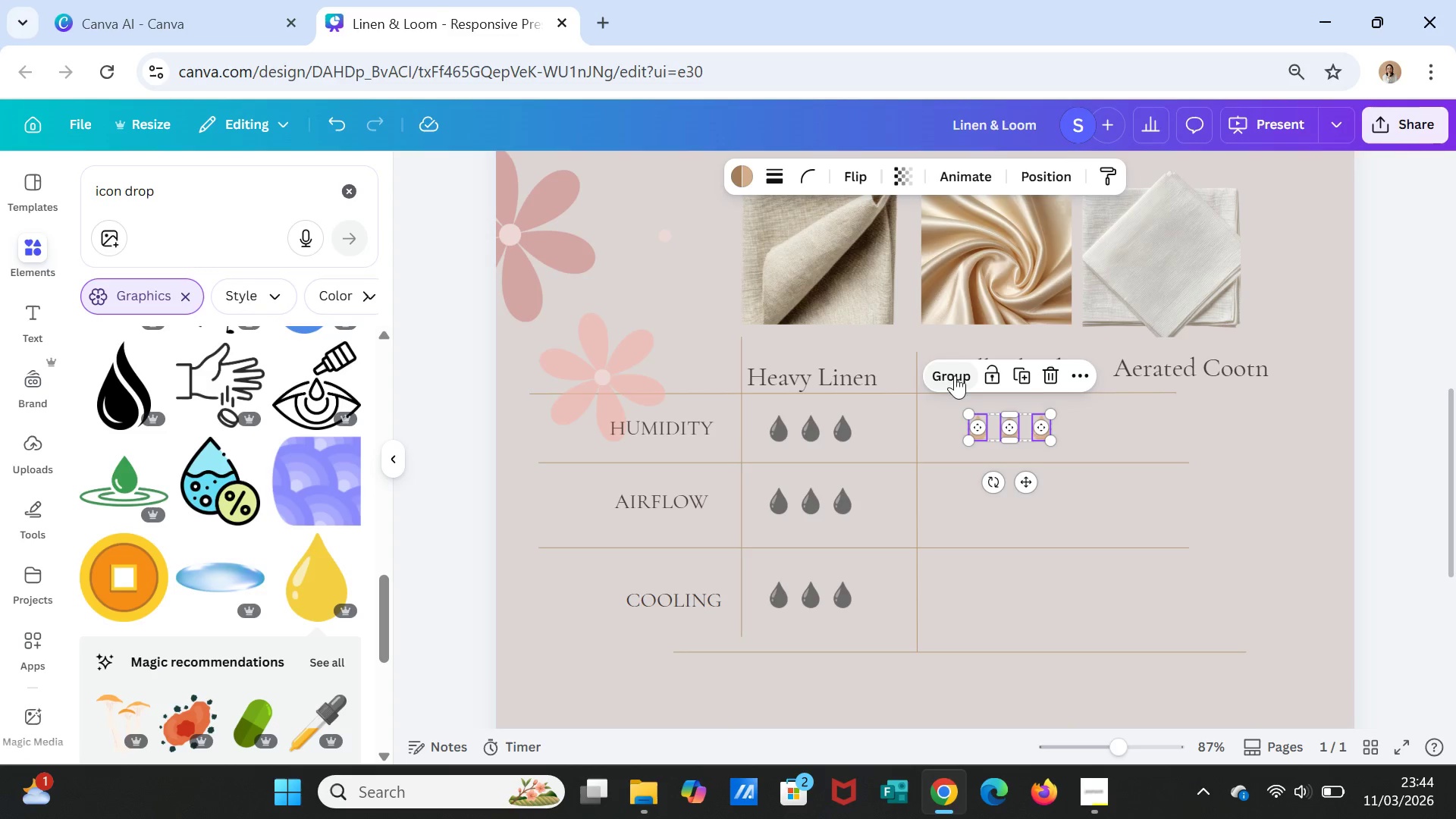 
left_click([951, 368])
 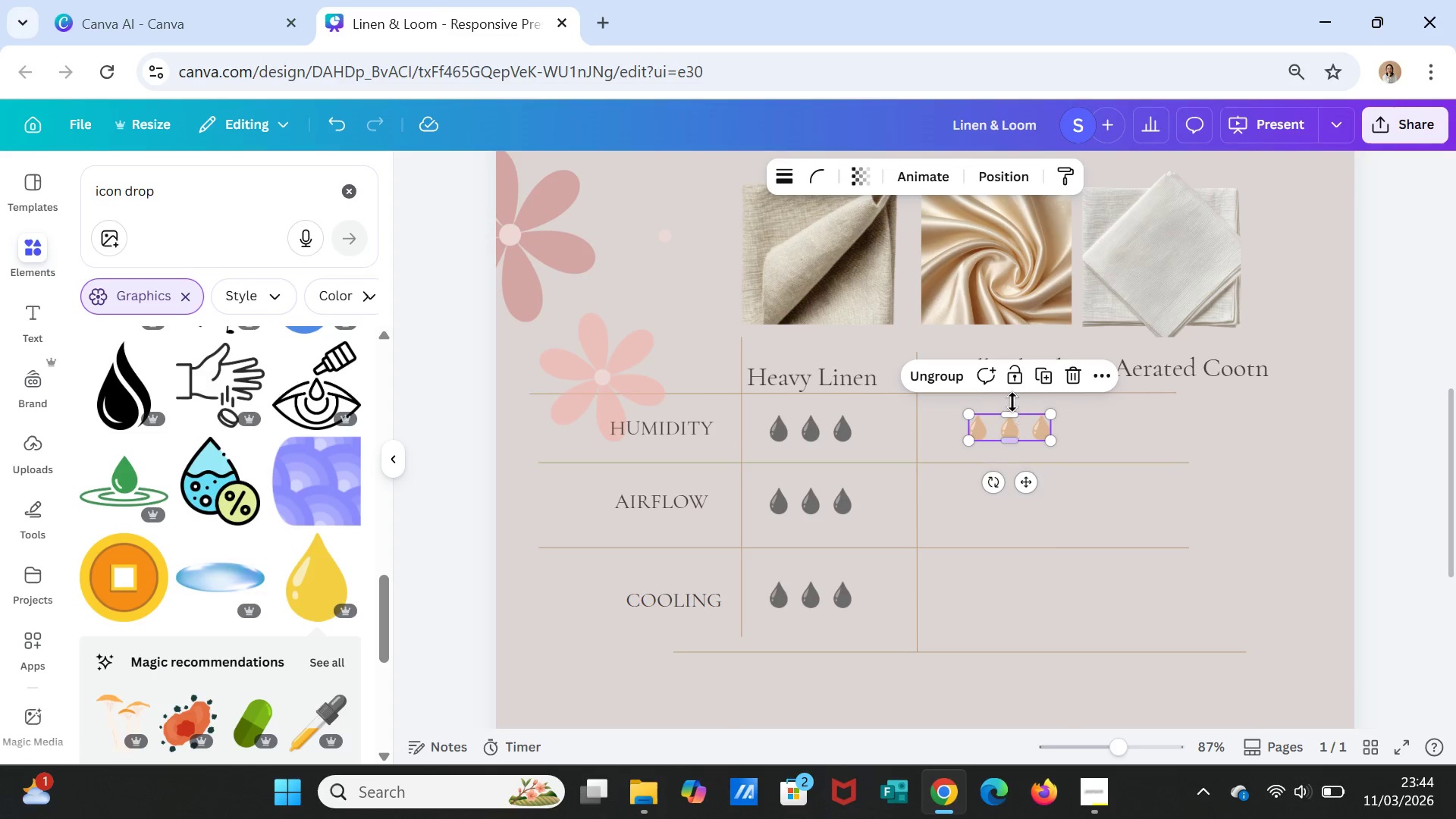 
left_click([1040, 377])
 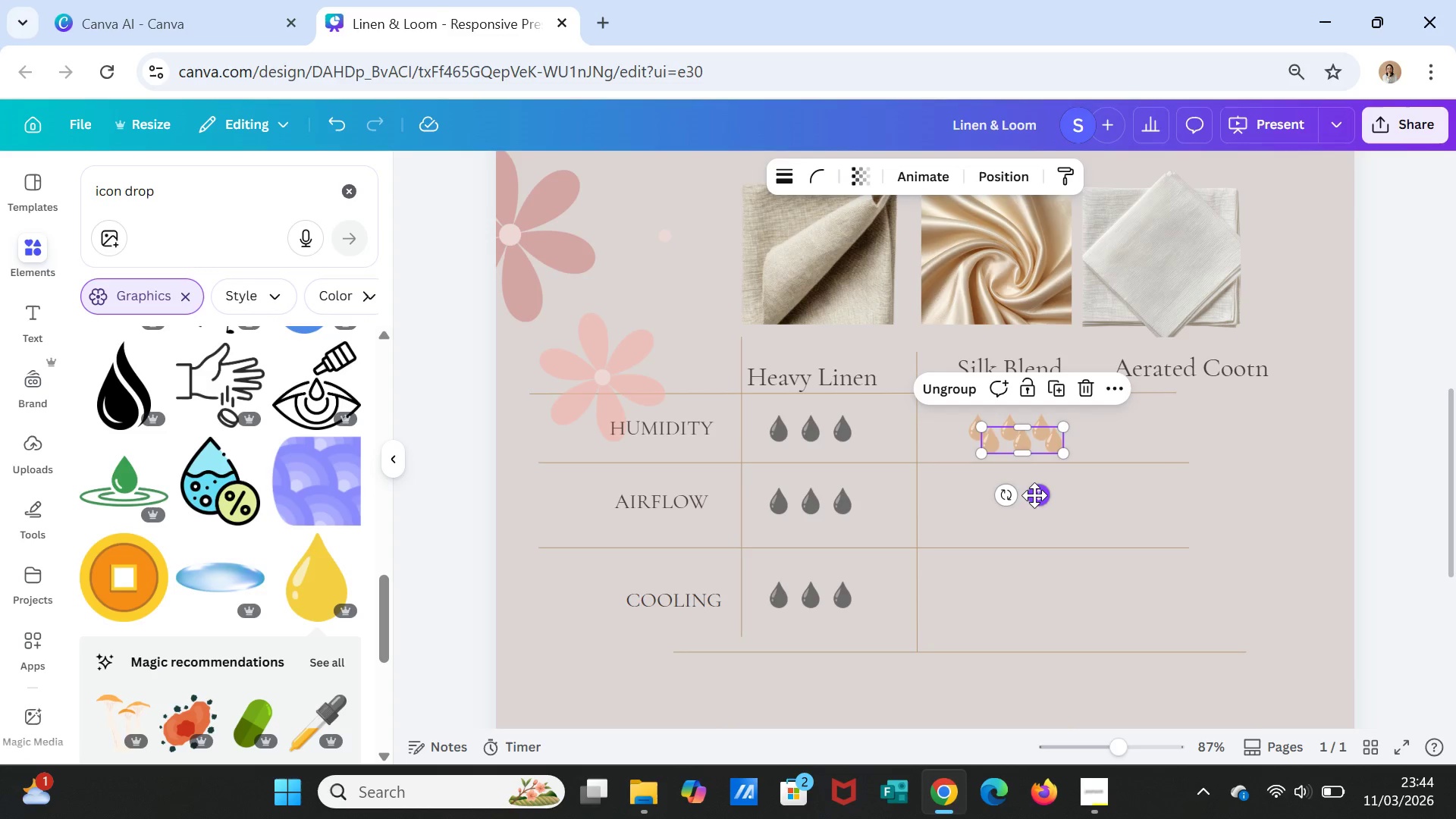 
left_click_drag(start_coordinate=[1034, 494], to_coordinate=[1026, 554])
 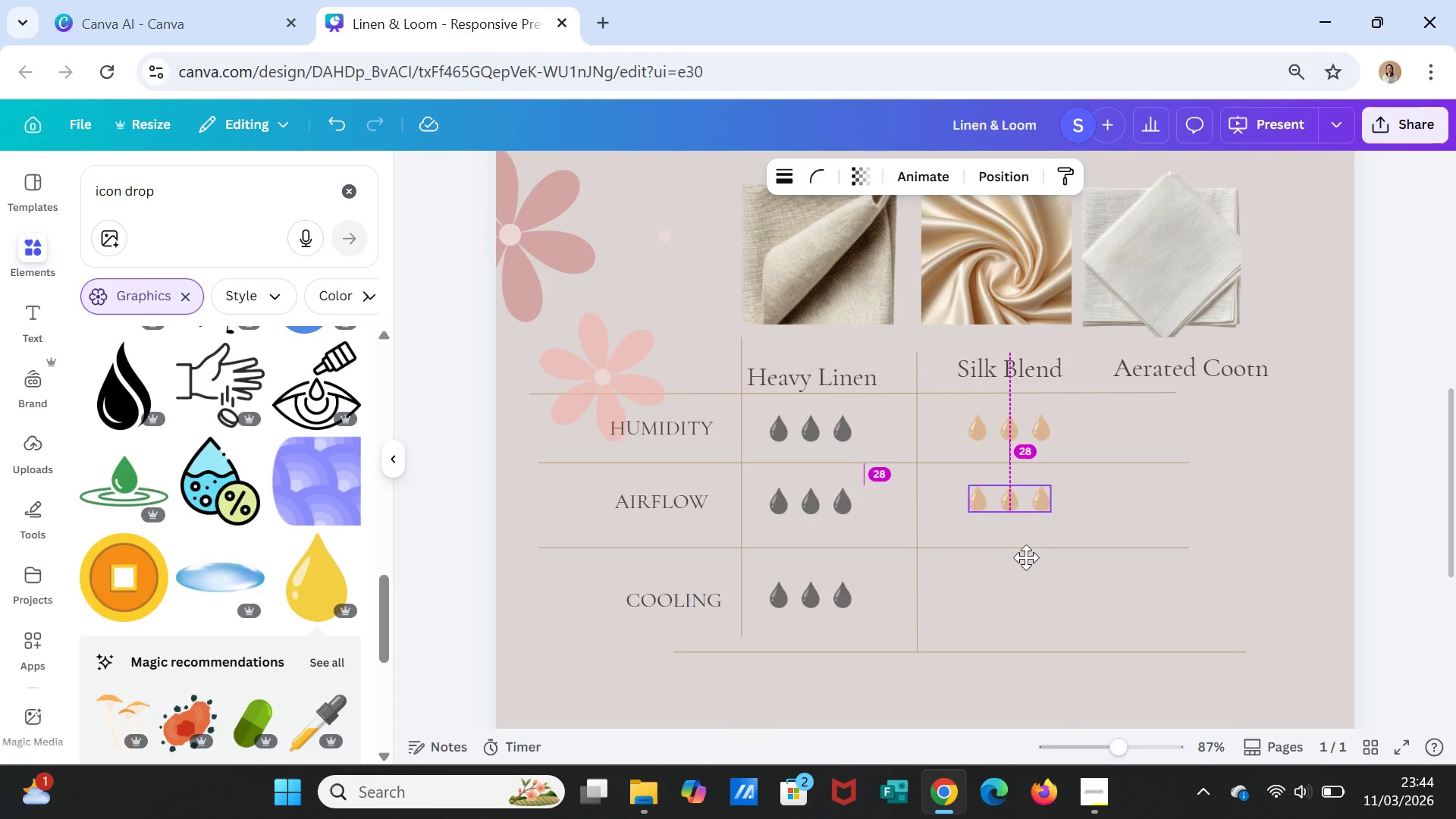 
left_click_drag(start_coordinate=[1026, 554], to_coordinate=[1028, 571])
 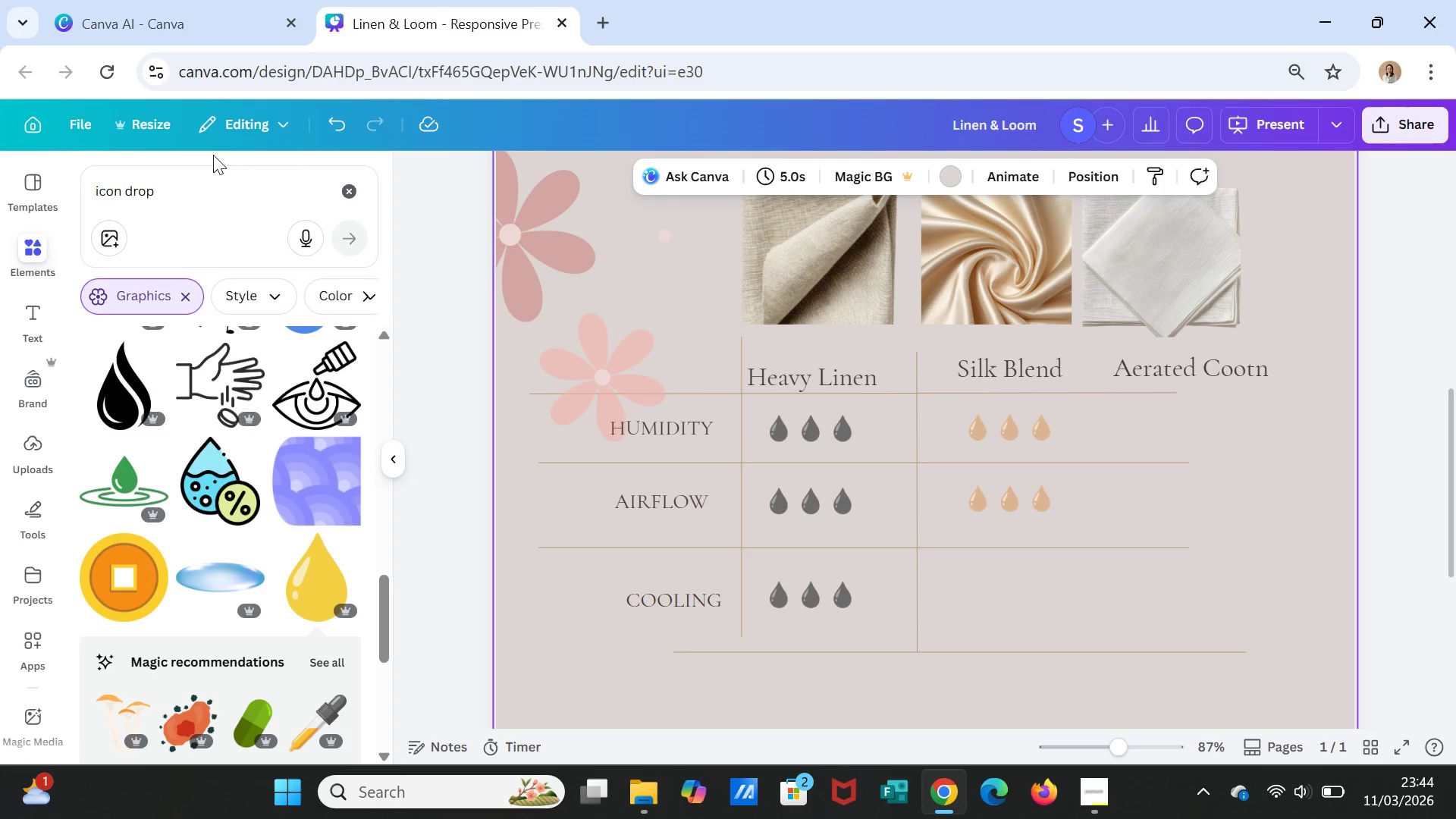 
left_click([338, 120])
 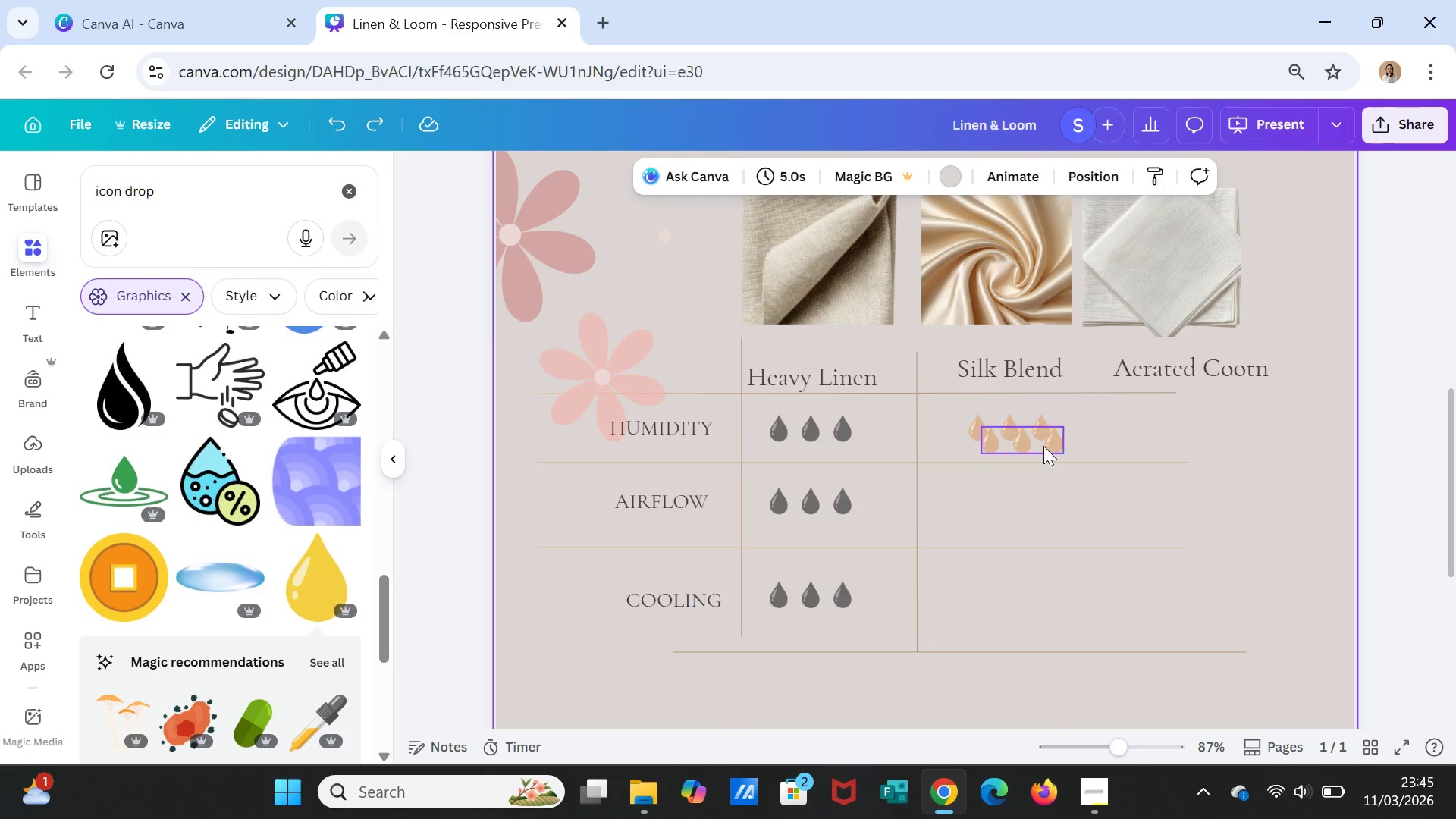 
left_click_drag(start_coordinate=[1042, 443], to_coordinate=[1029, 502])
 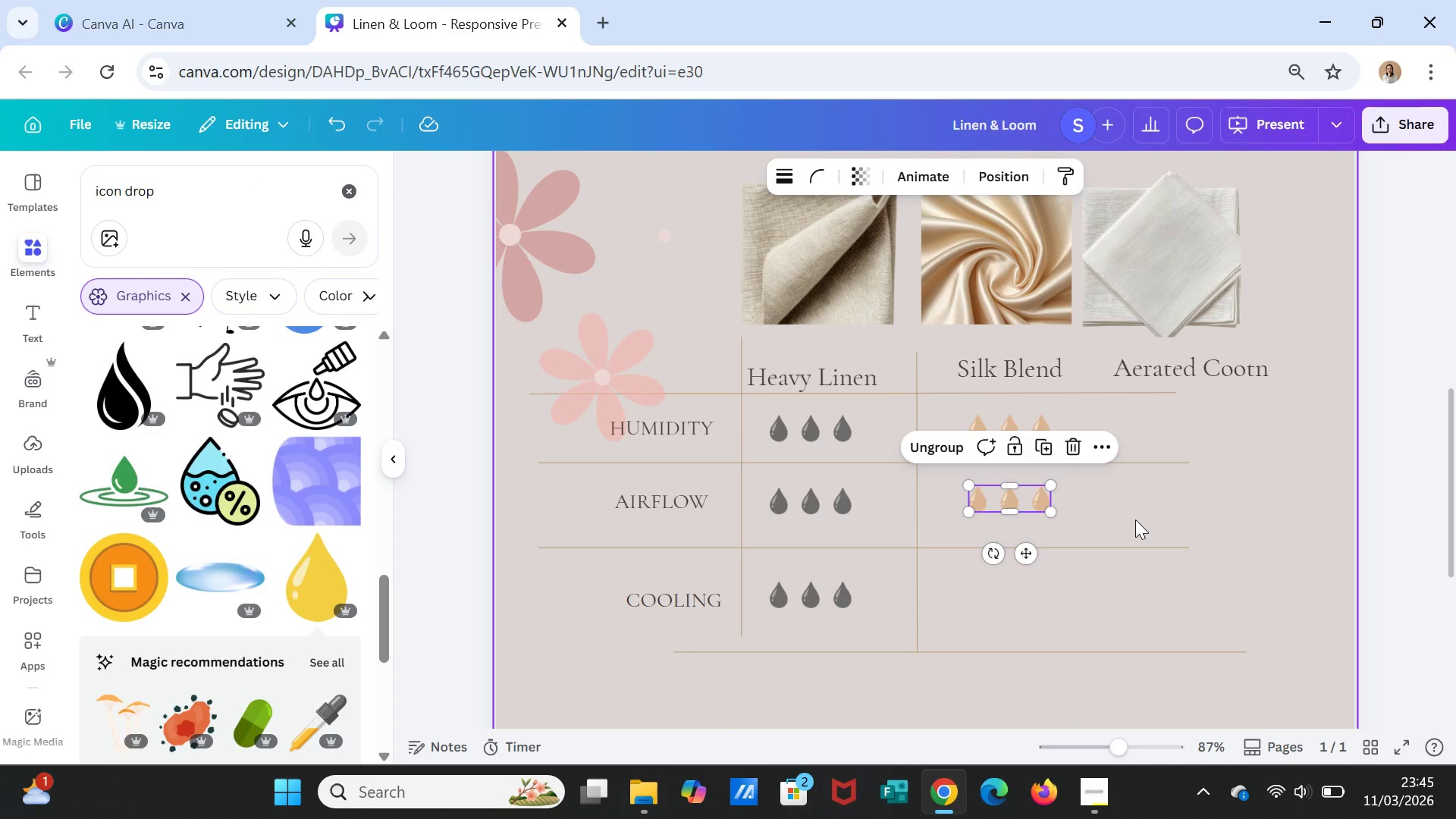 
left_click([1135, 520])
 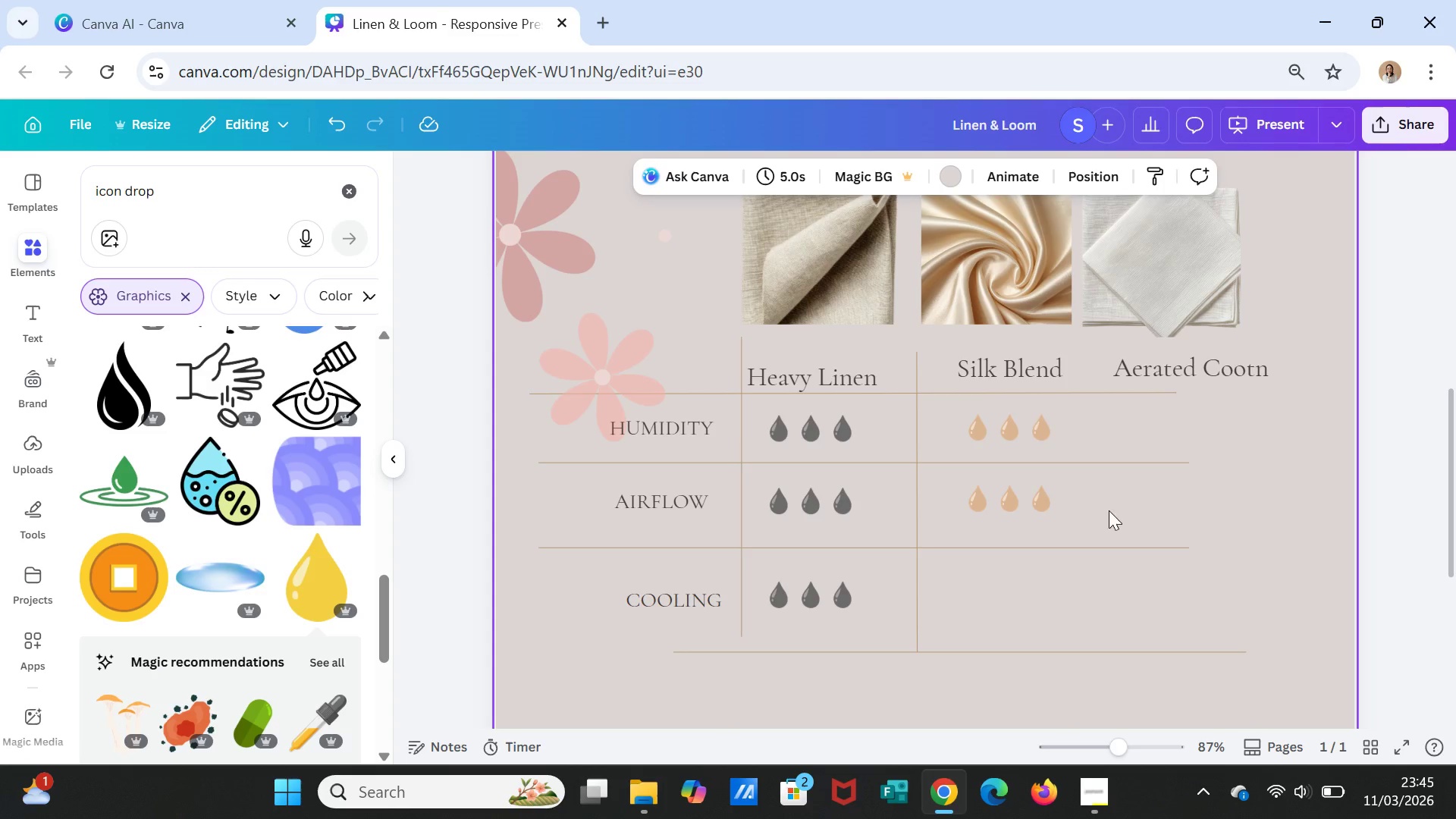 
left_click([981, 491])
 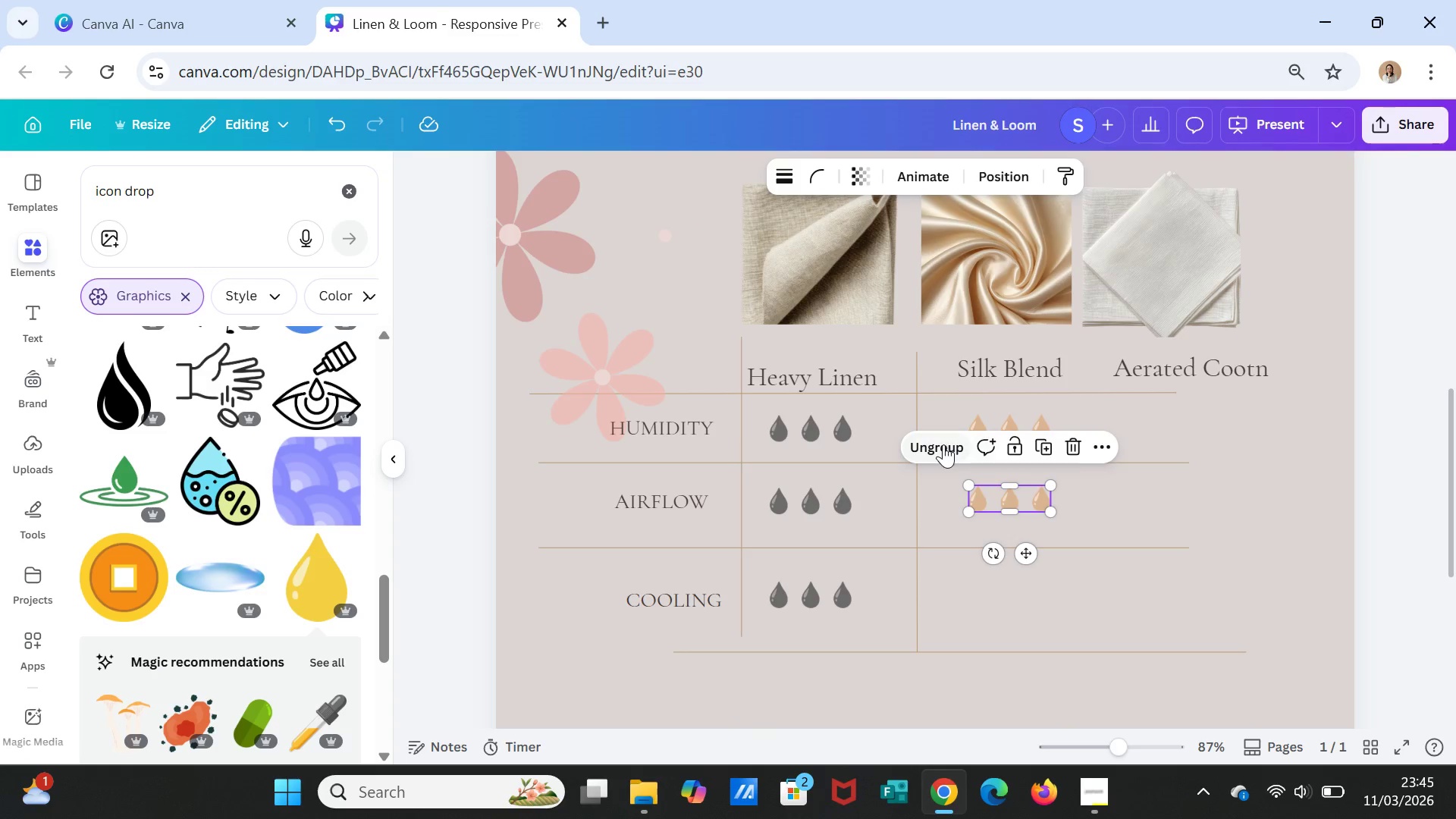 
left_click([943, 444])
 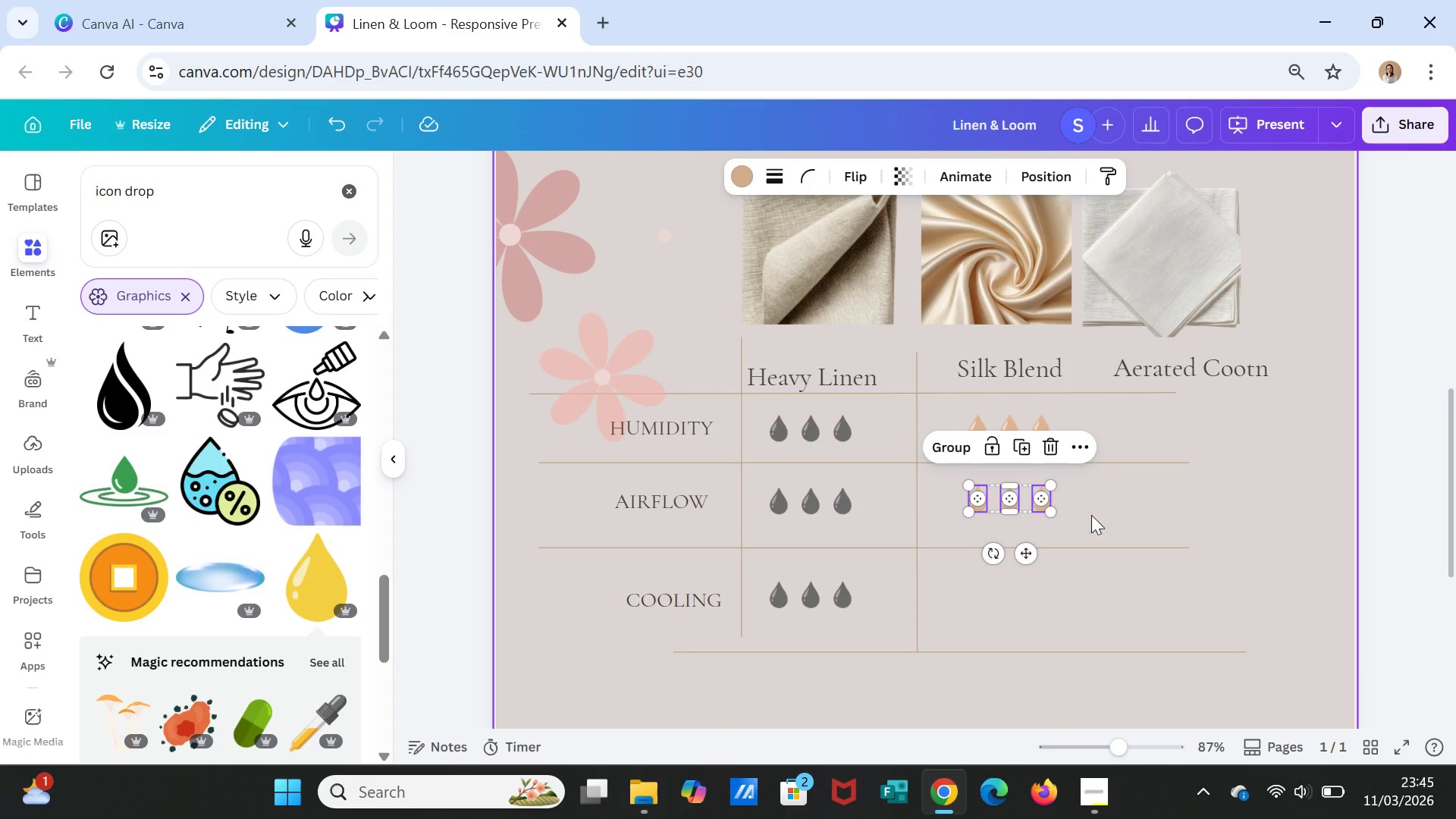 
left_click([1114, 522])
 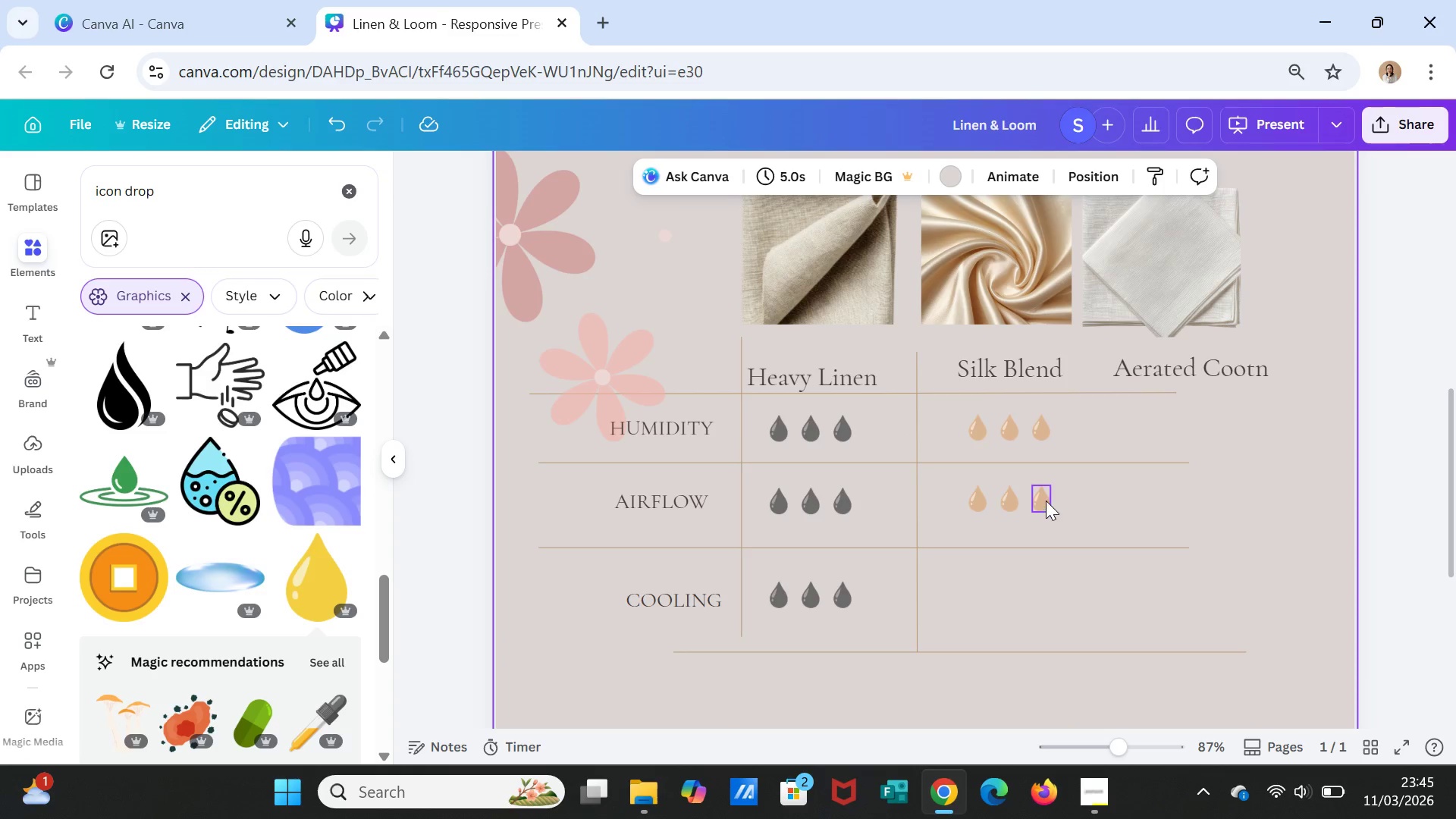 
left_click([1046, 500])
 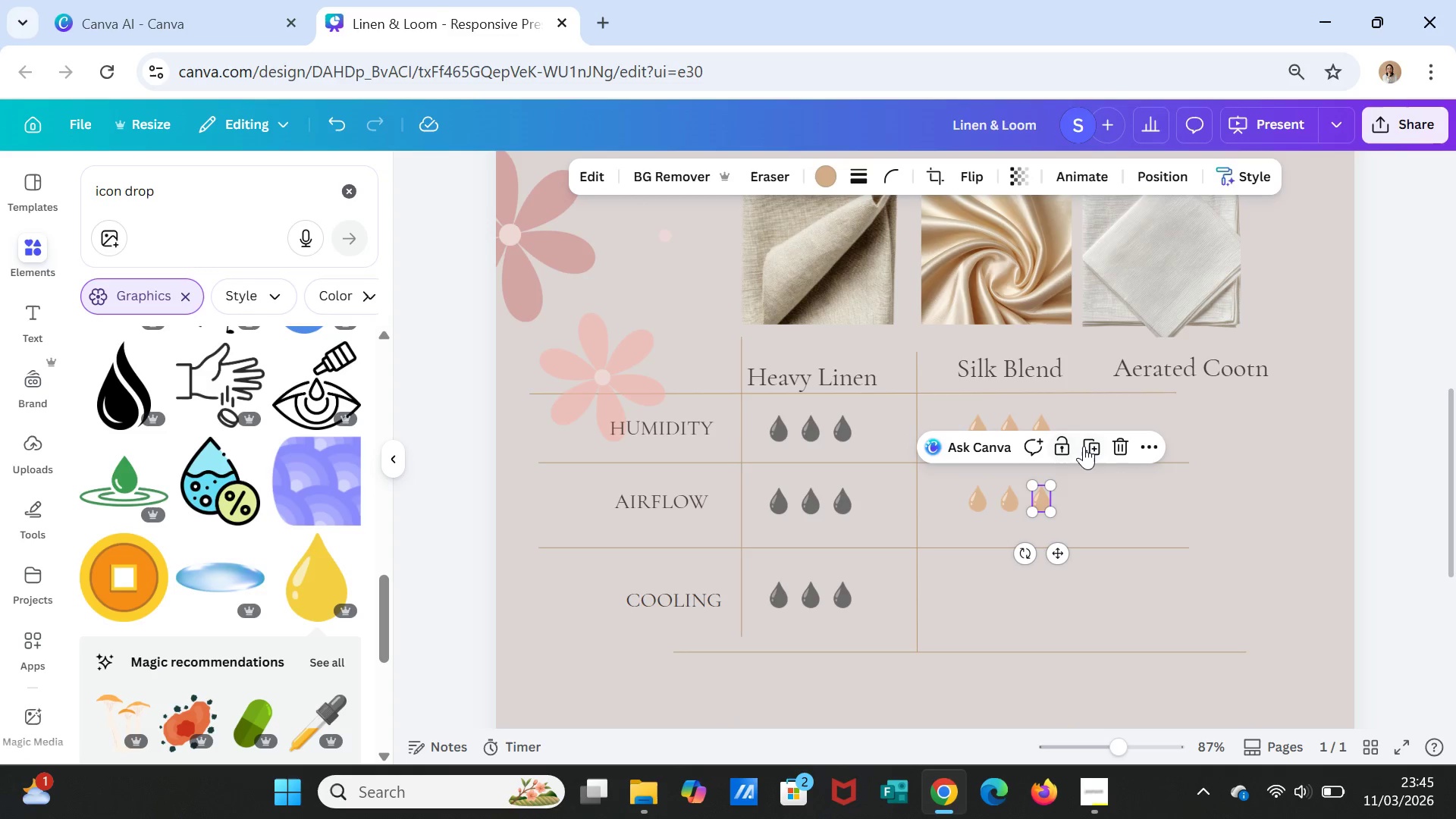 
left_click([1087, 445])
 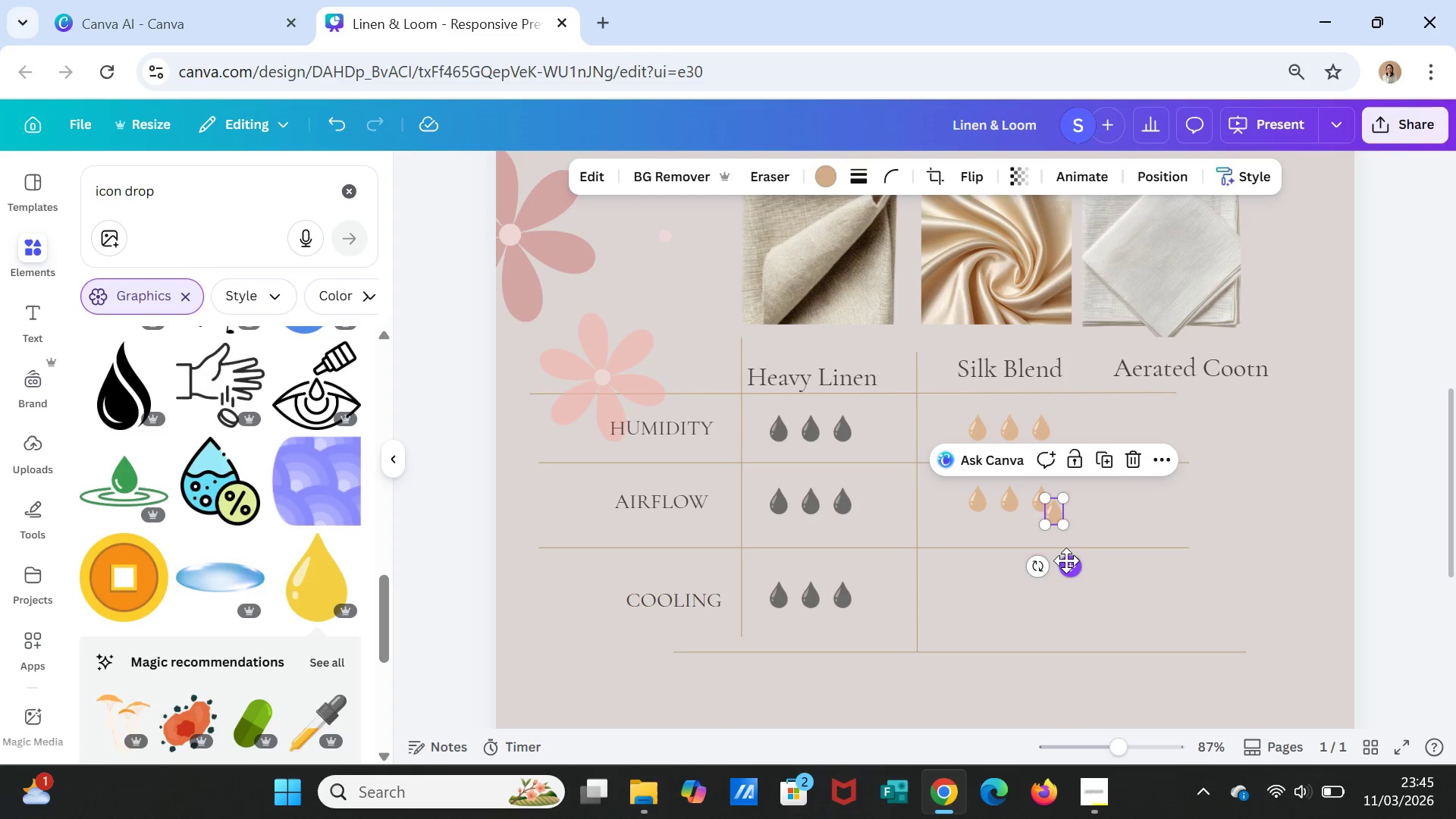 
left_click_drag(start_coordinate=[1067, 561], to_coordinate=[955, 547])
 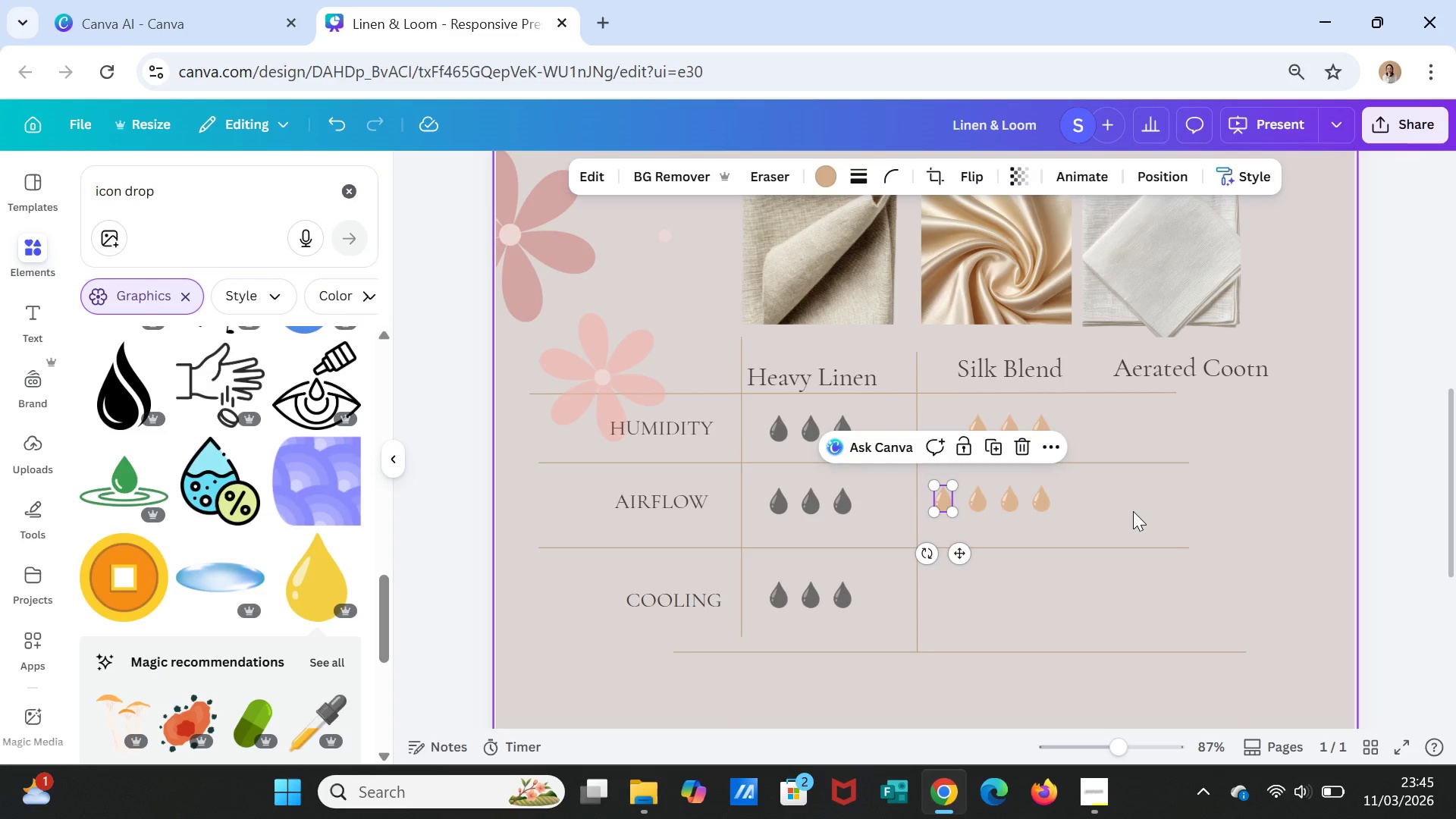 
left_click([1132, 511])
 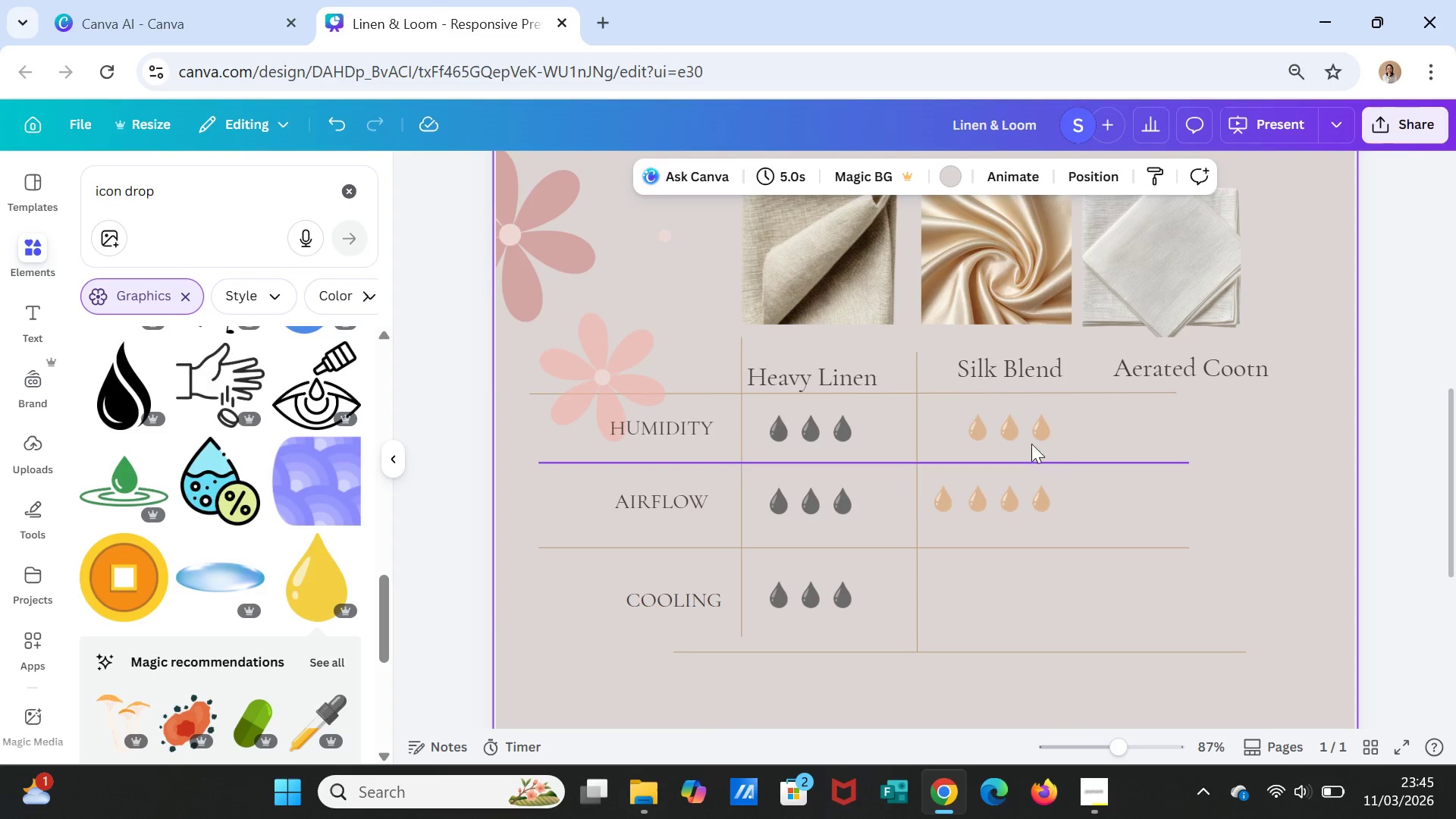 
left_click_drag(start_coordinate=[1018, 433], to_coordinate=[1001, 431])
 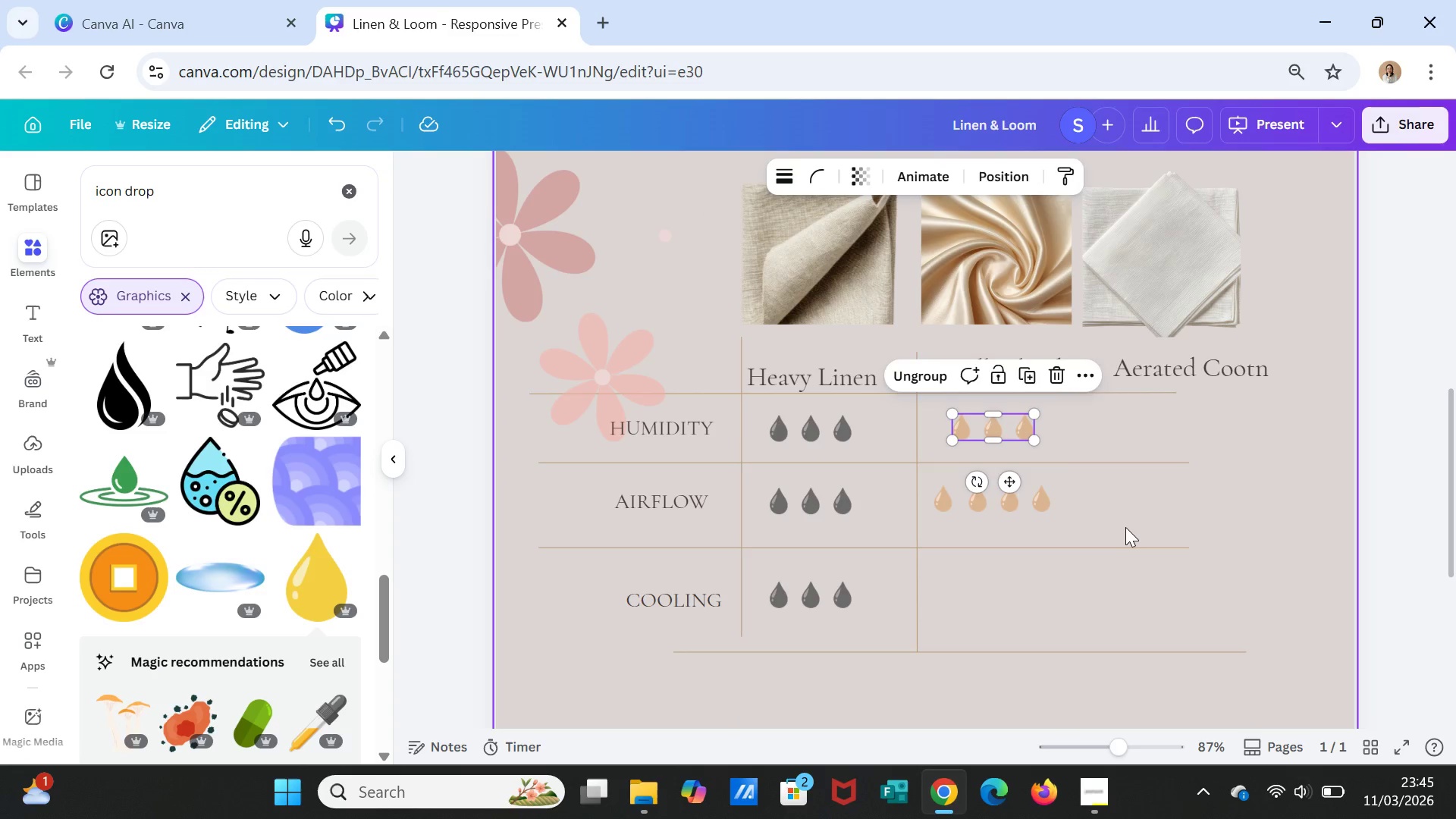 
left_click([1125, 527])
 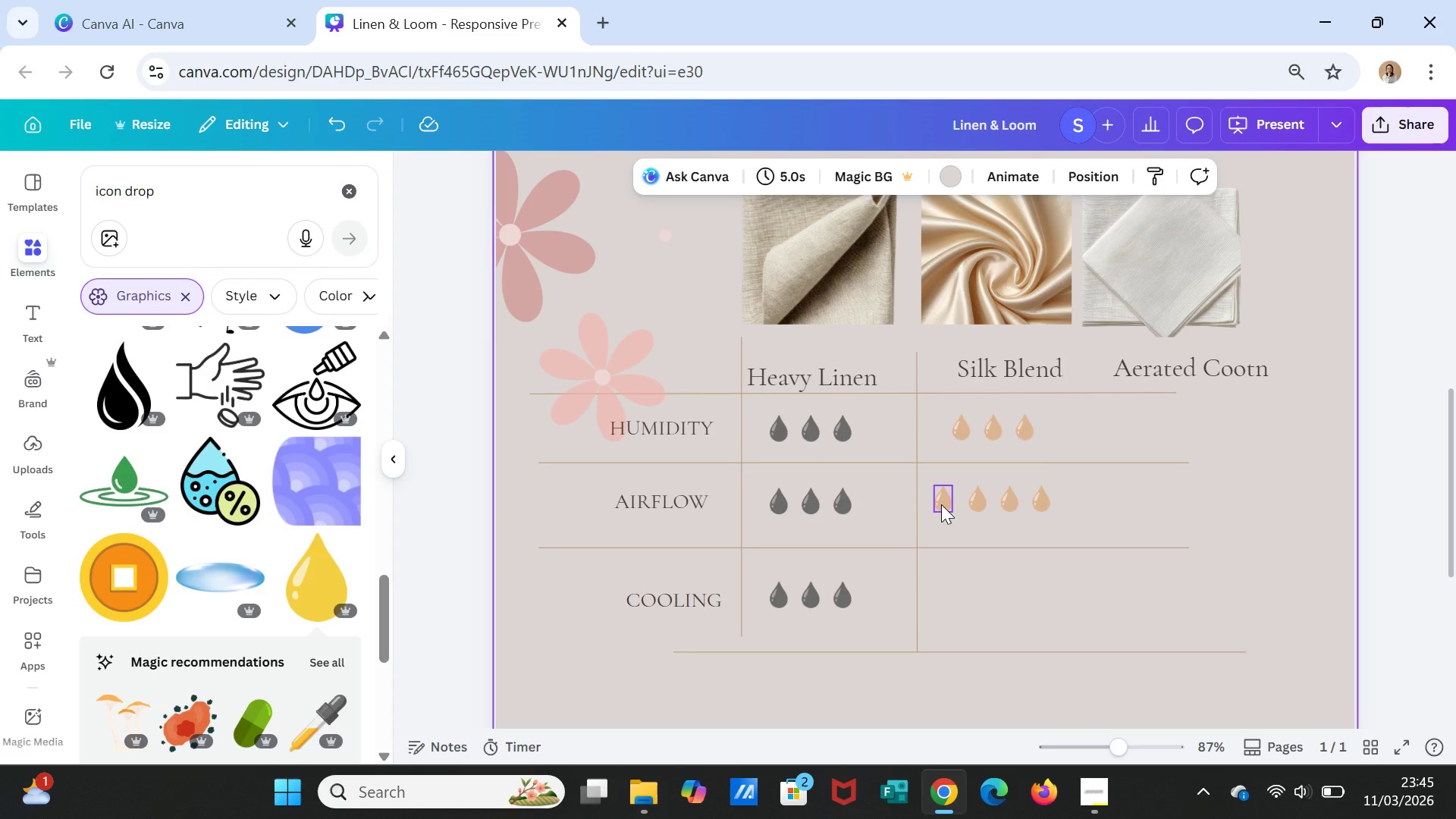 
hold_key(key=ShiftLeft, duration=1.5)
left_click([980, 504])
 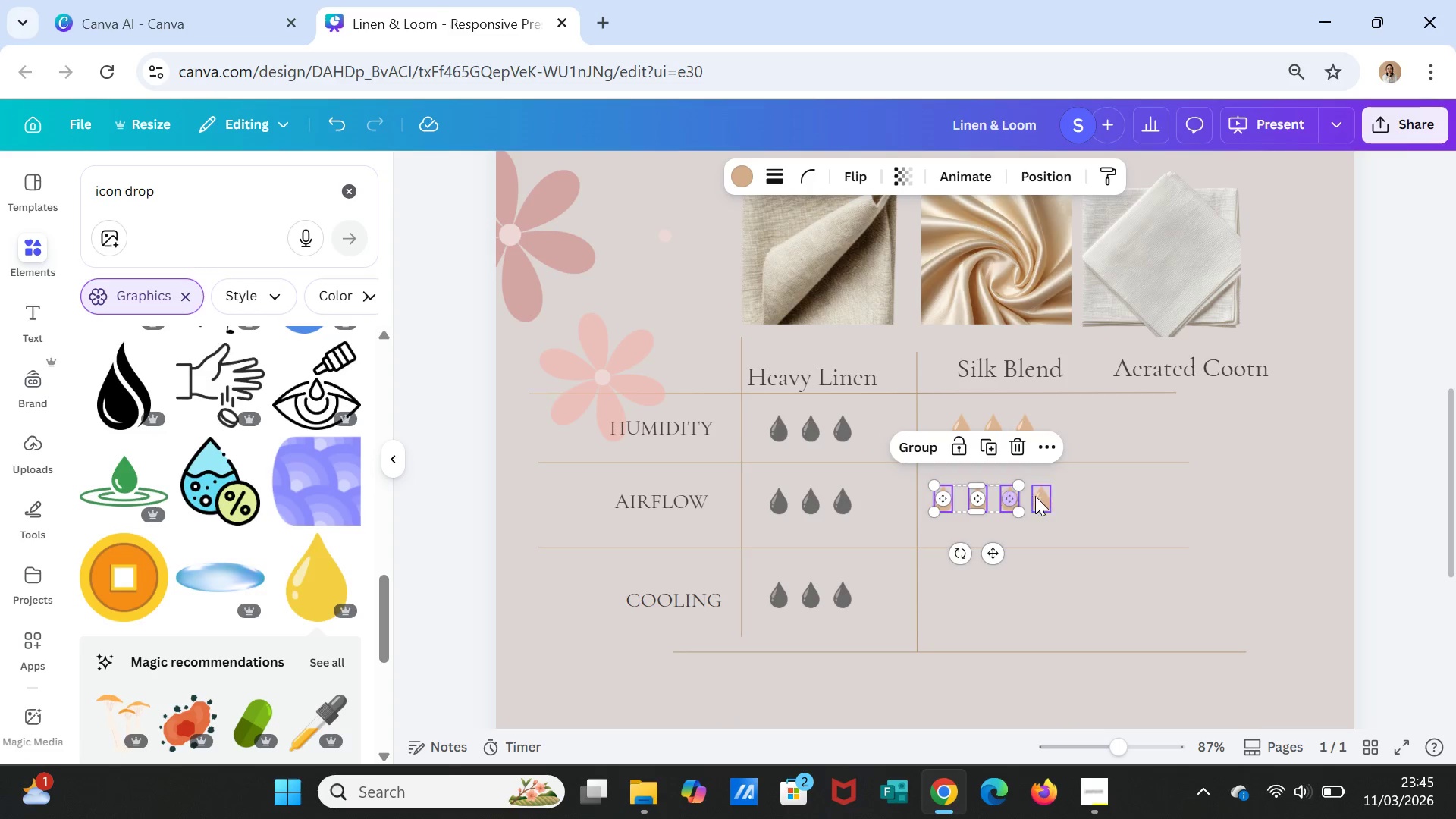 
triple_click([1042, 496])
 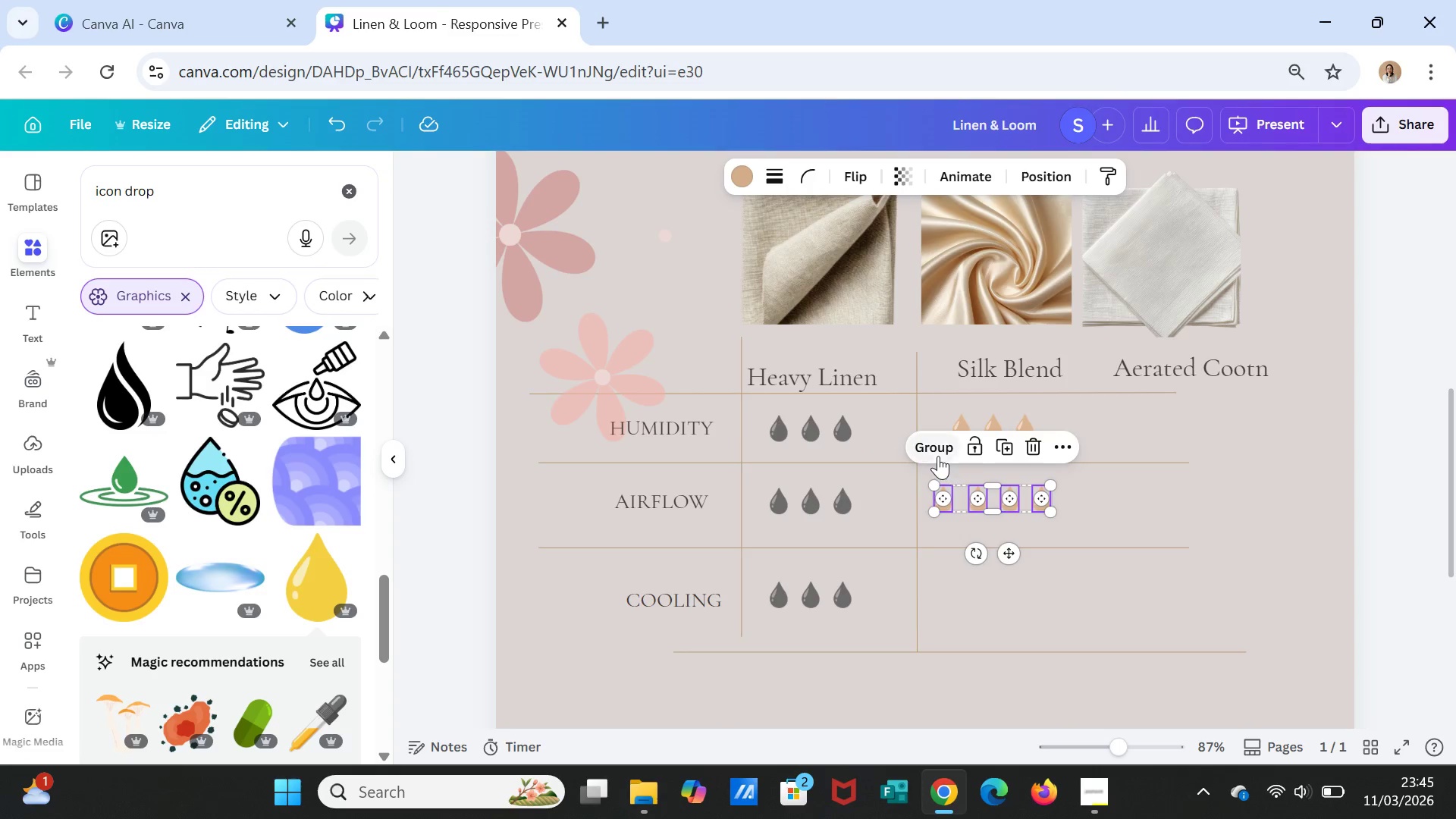 
left_click([934, 443])
 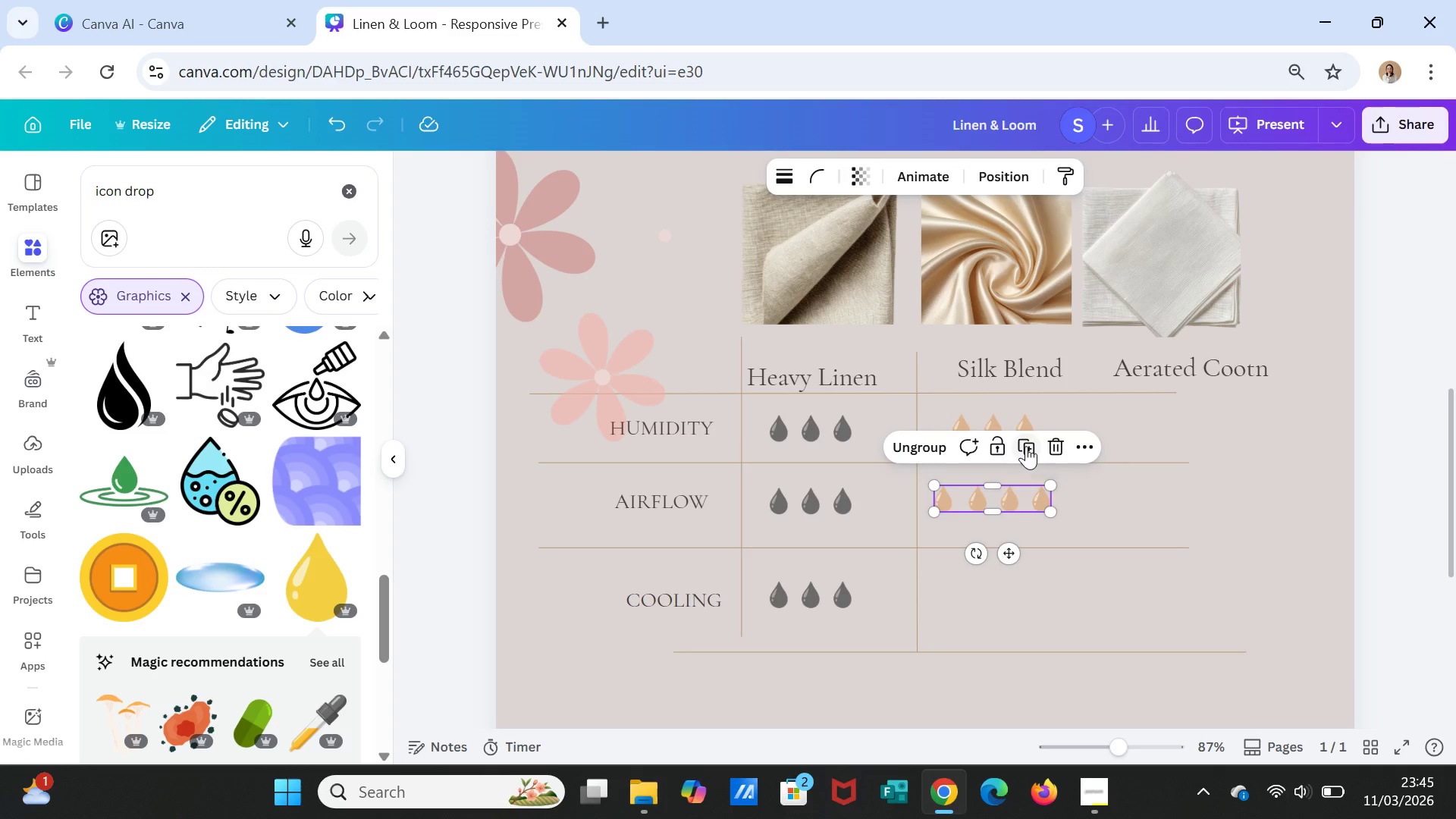 
left_click([1027, 445])
 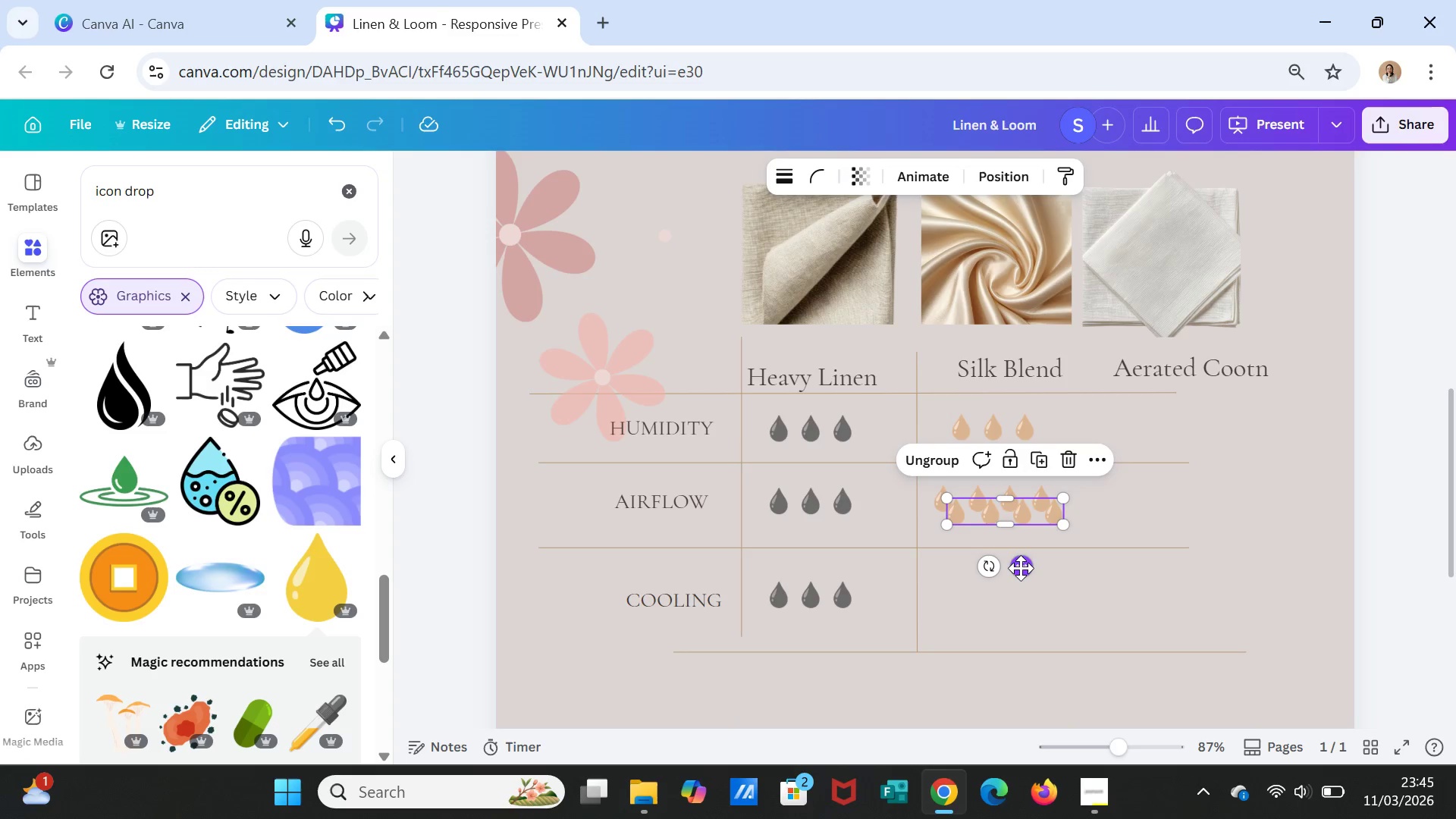 
left_click_drag(start_coordinate=[1021, 570], to_coordinate=[1021, 653])
 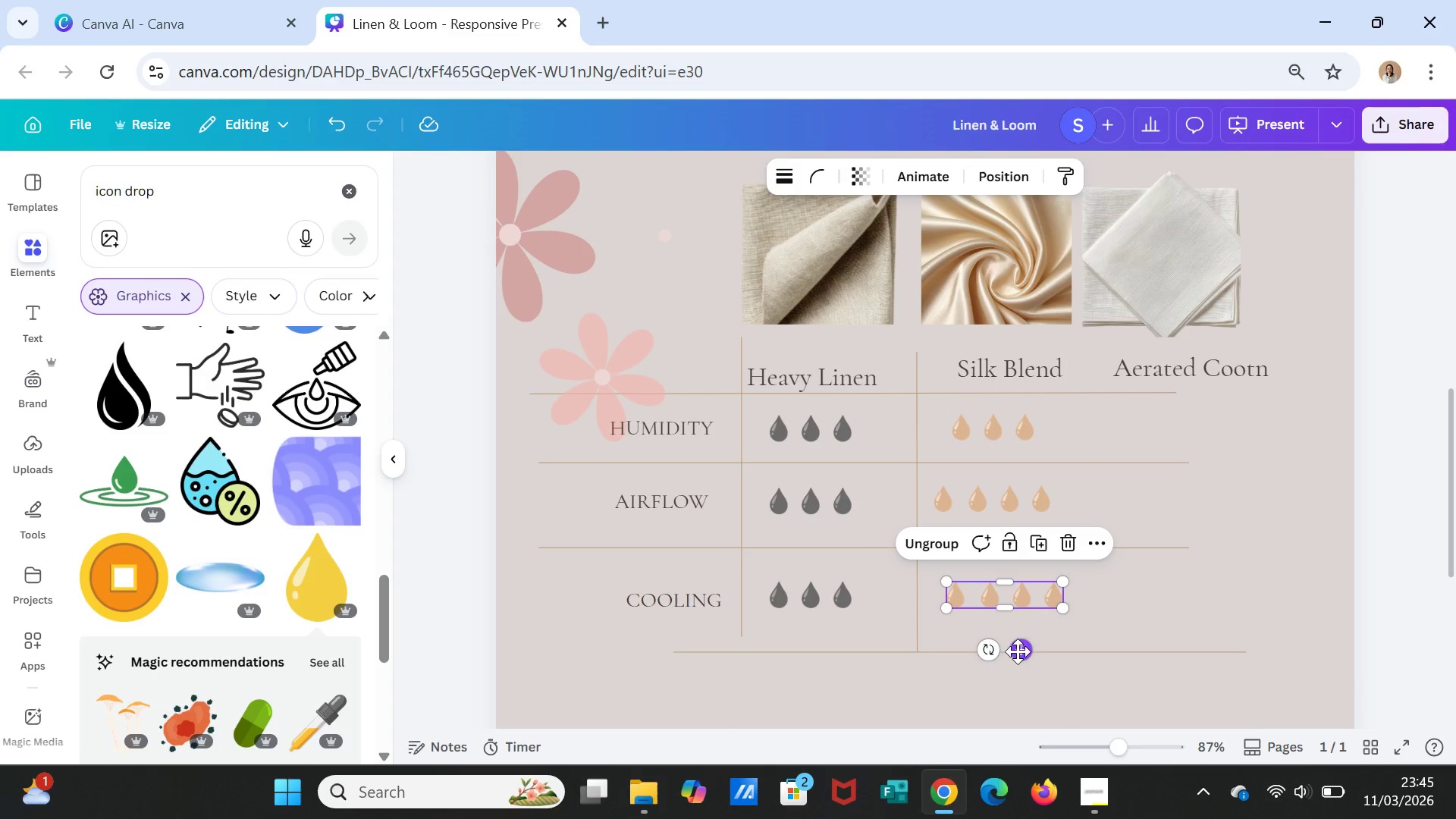 
left_click_drag(start_coordinate=[1021, 653], to_coordinate=[1009, 648])
 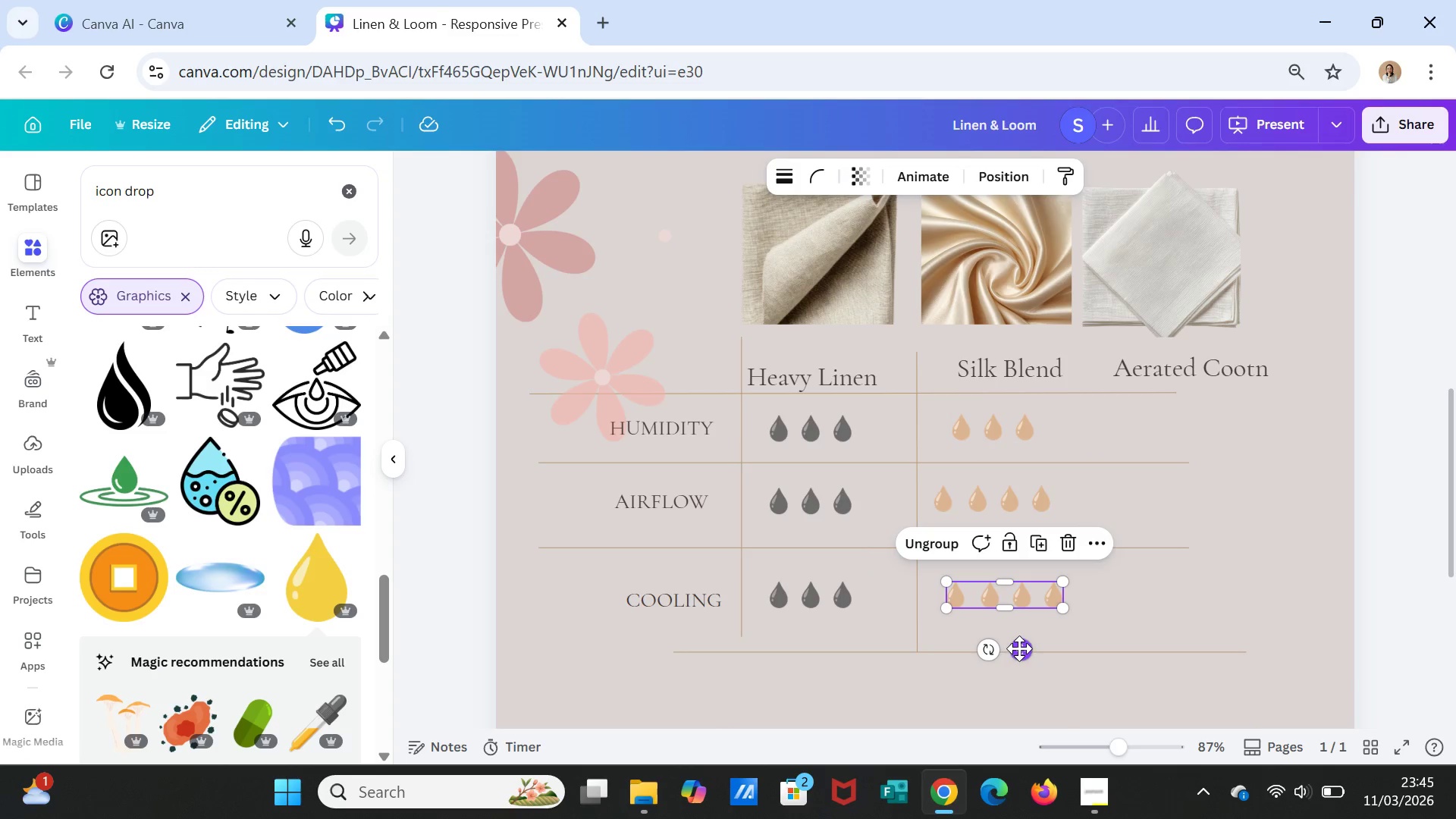 
left_click_drag(start_coordinate=[1019, 648], to_coordinate=[1012, 645])
 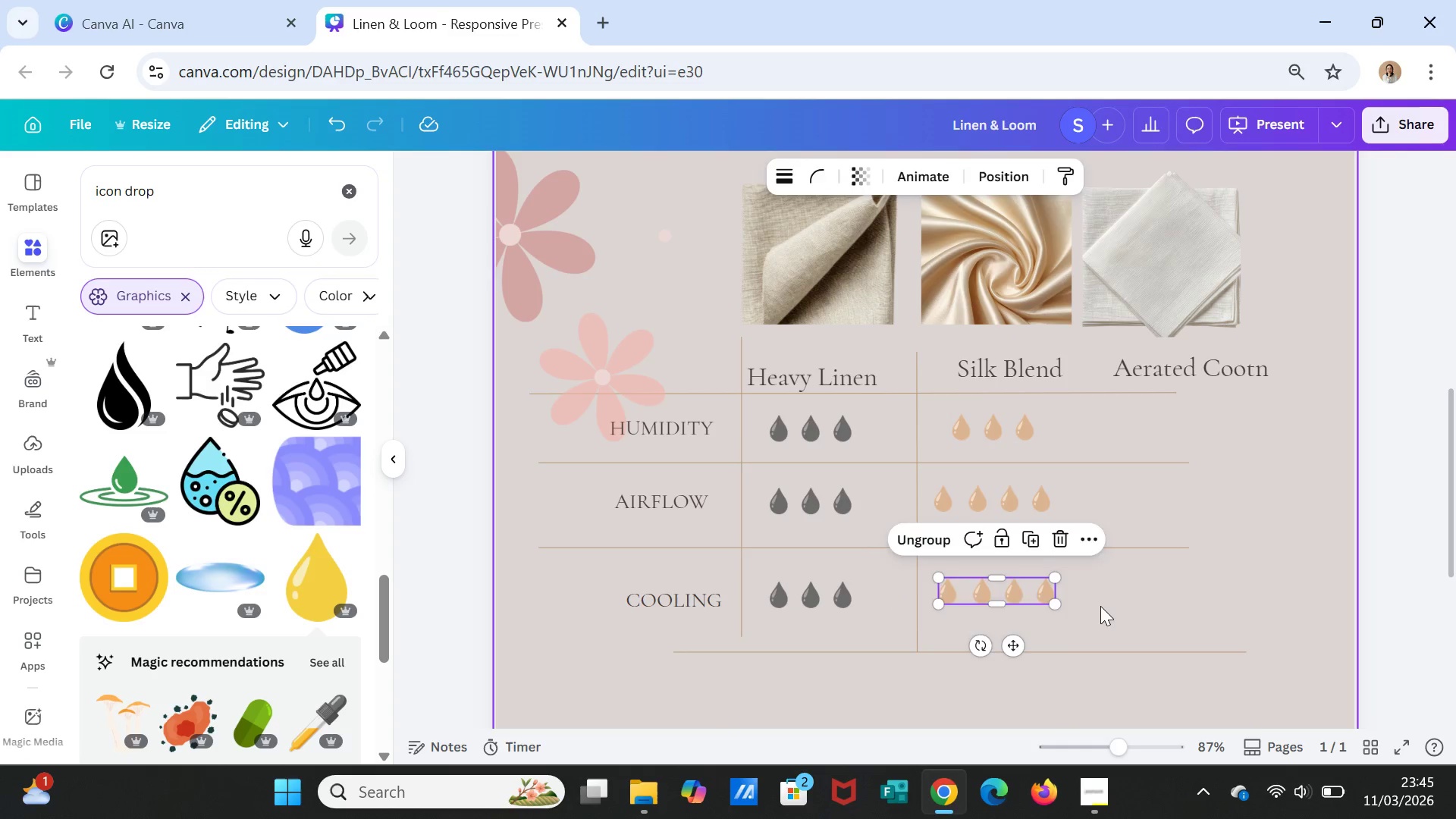 
left_click([1100, 606])
 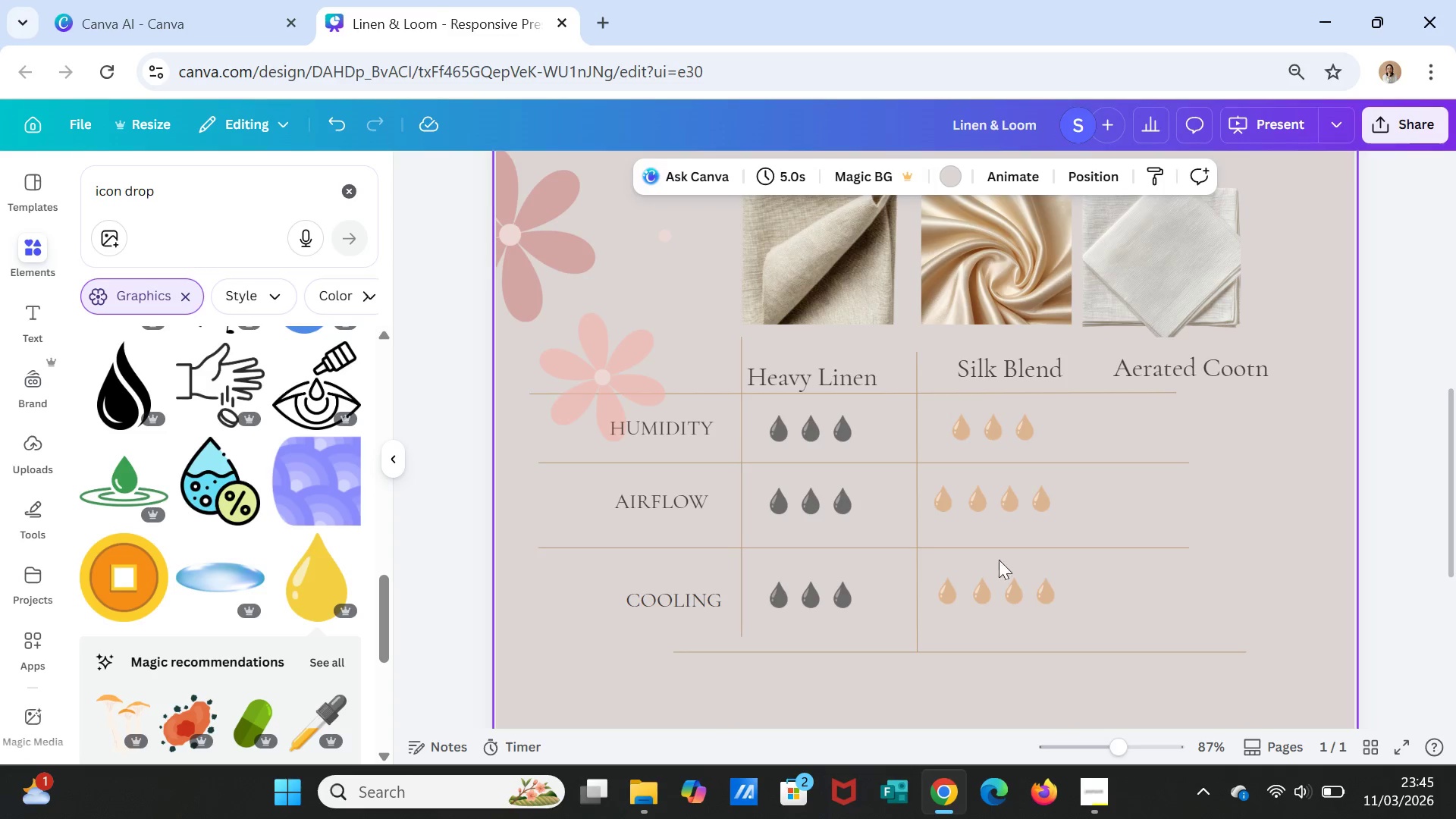 
left_click([912, 513])
 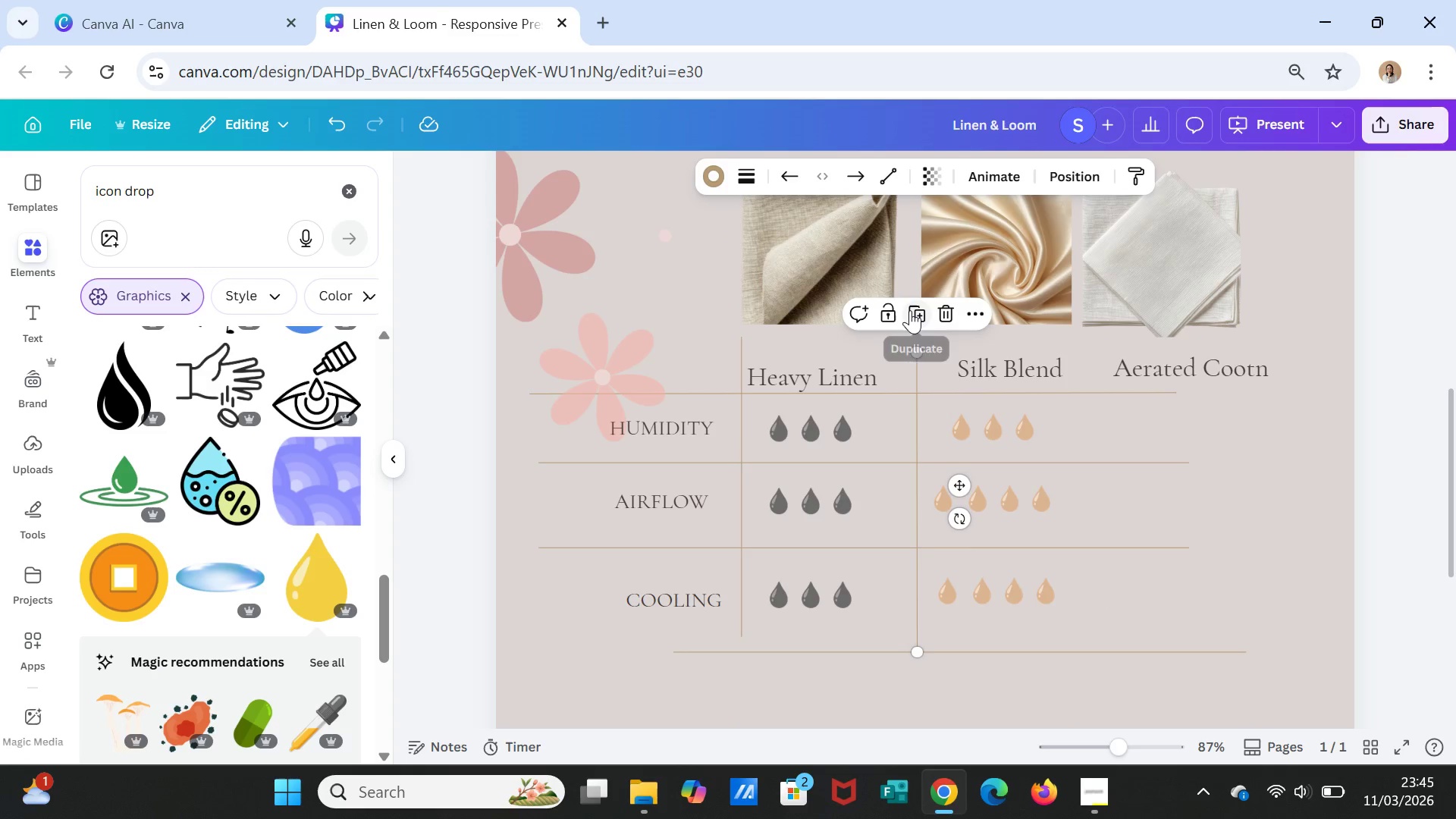 
left_click([920, 310])
 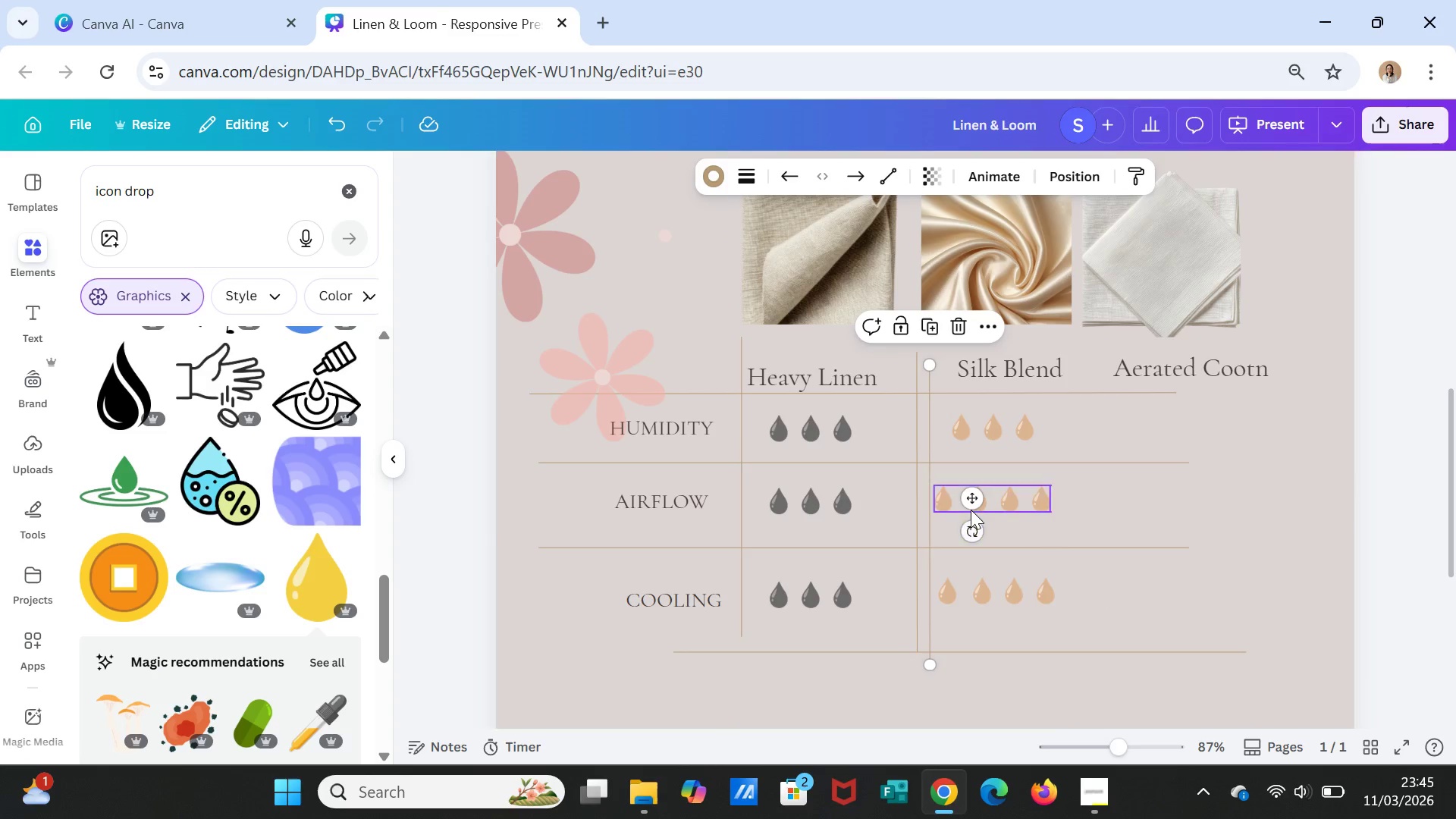 
left_click_drag(start_coordinate=[974, 503], to_coordinate=[1152, 488])
 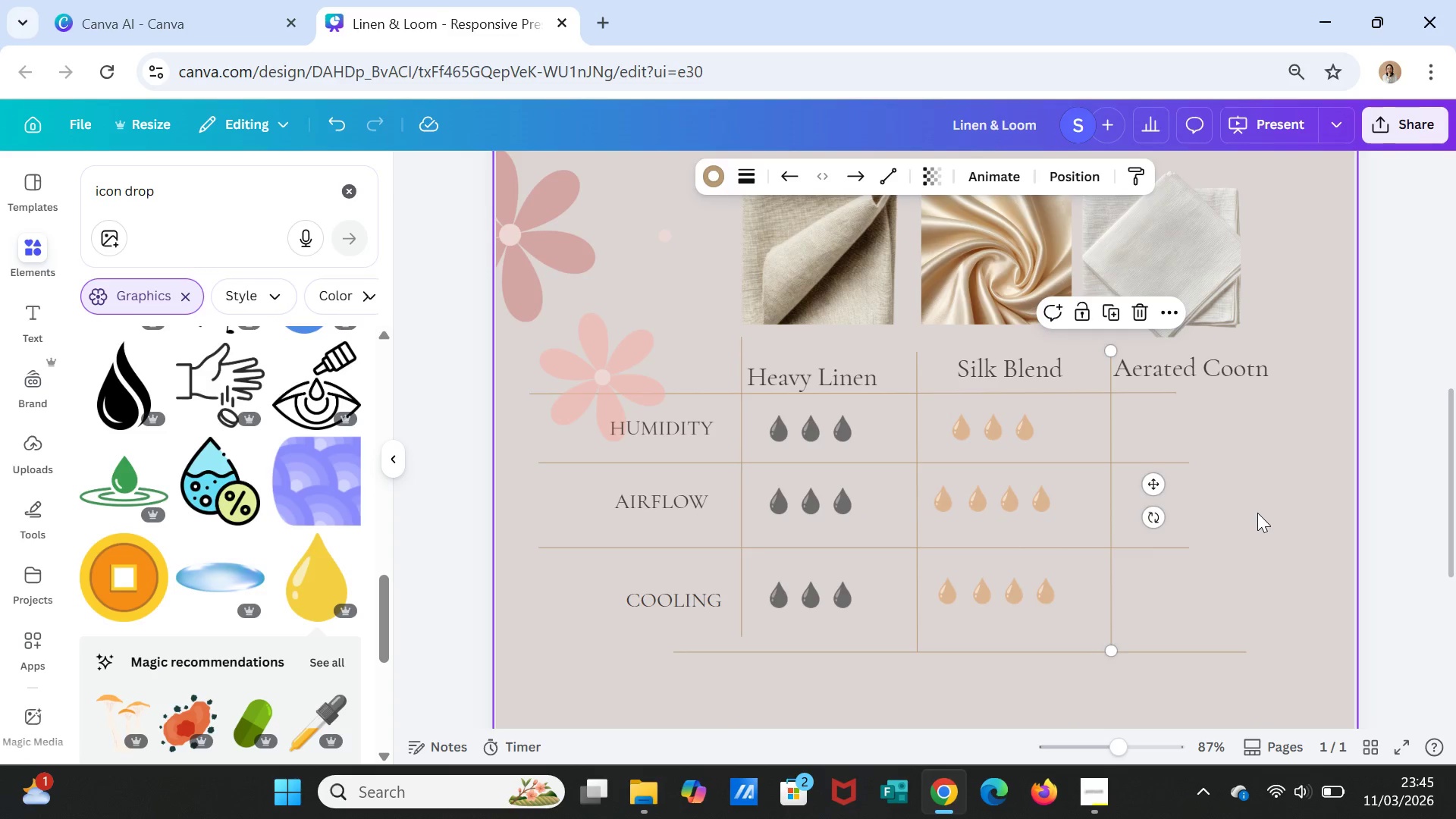 
left_click([1257, 513])
 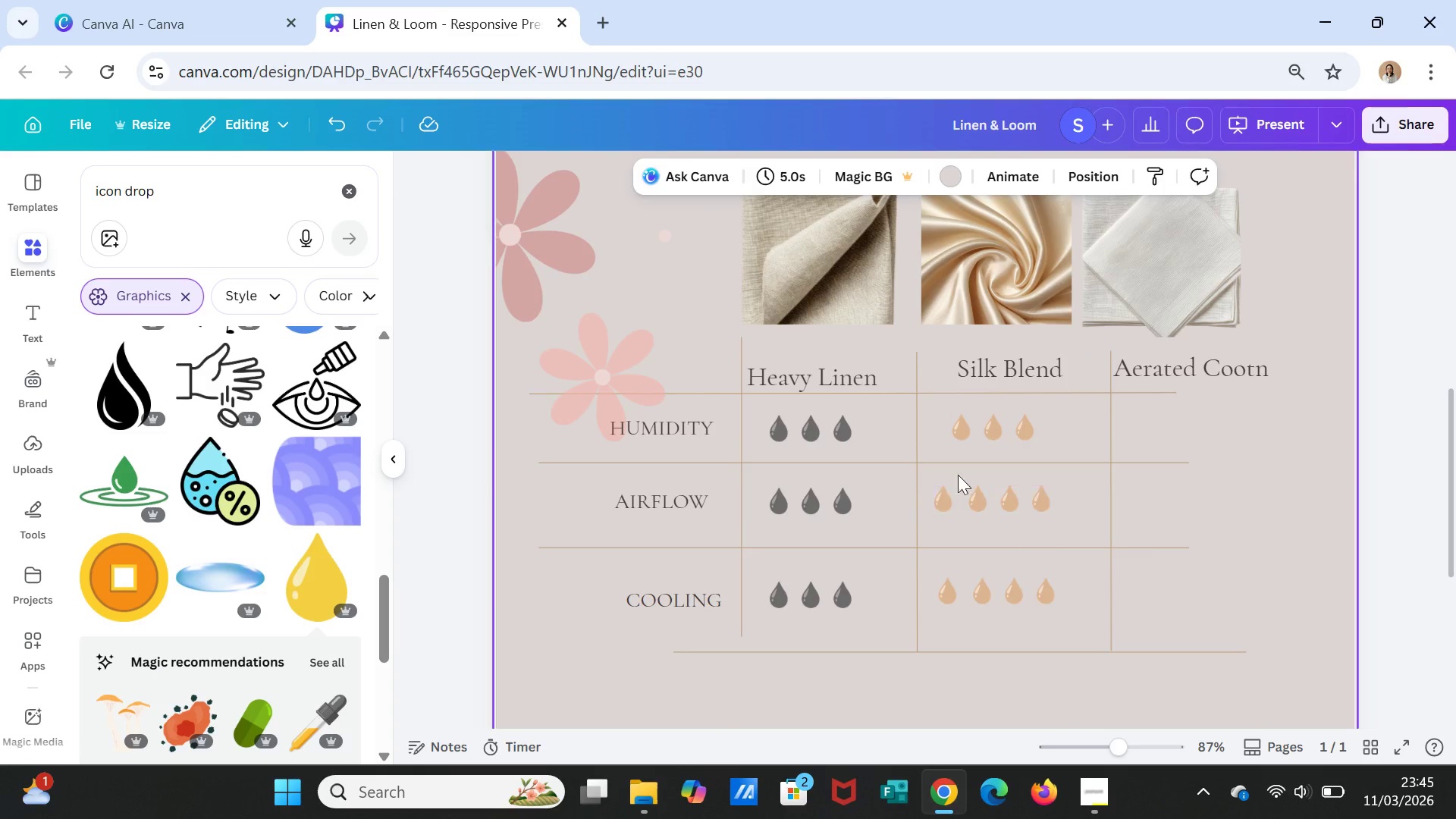 
wait(5.3)
 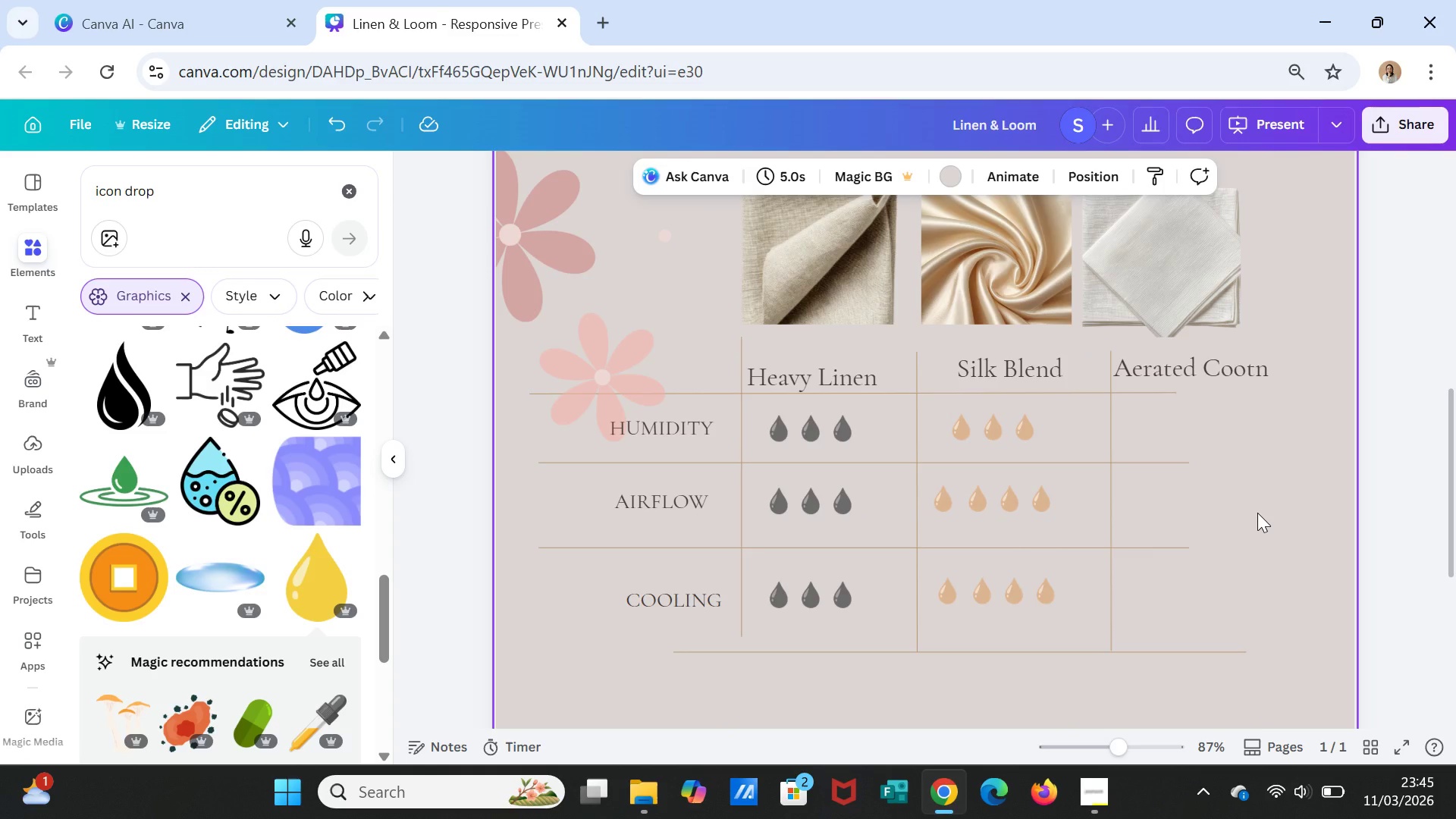 
left_click_drag(start_coordinate=[912, 434], to_coordinate=[901, 432])
 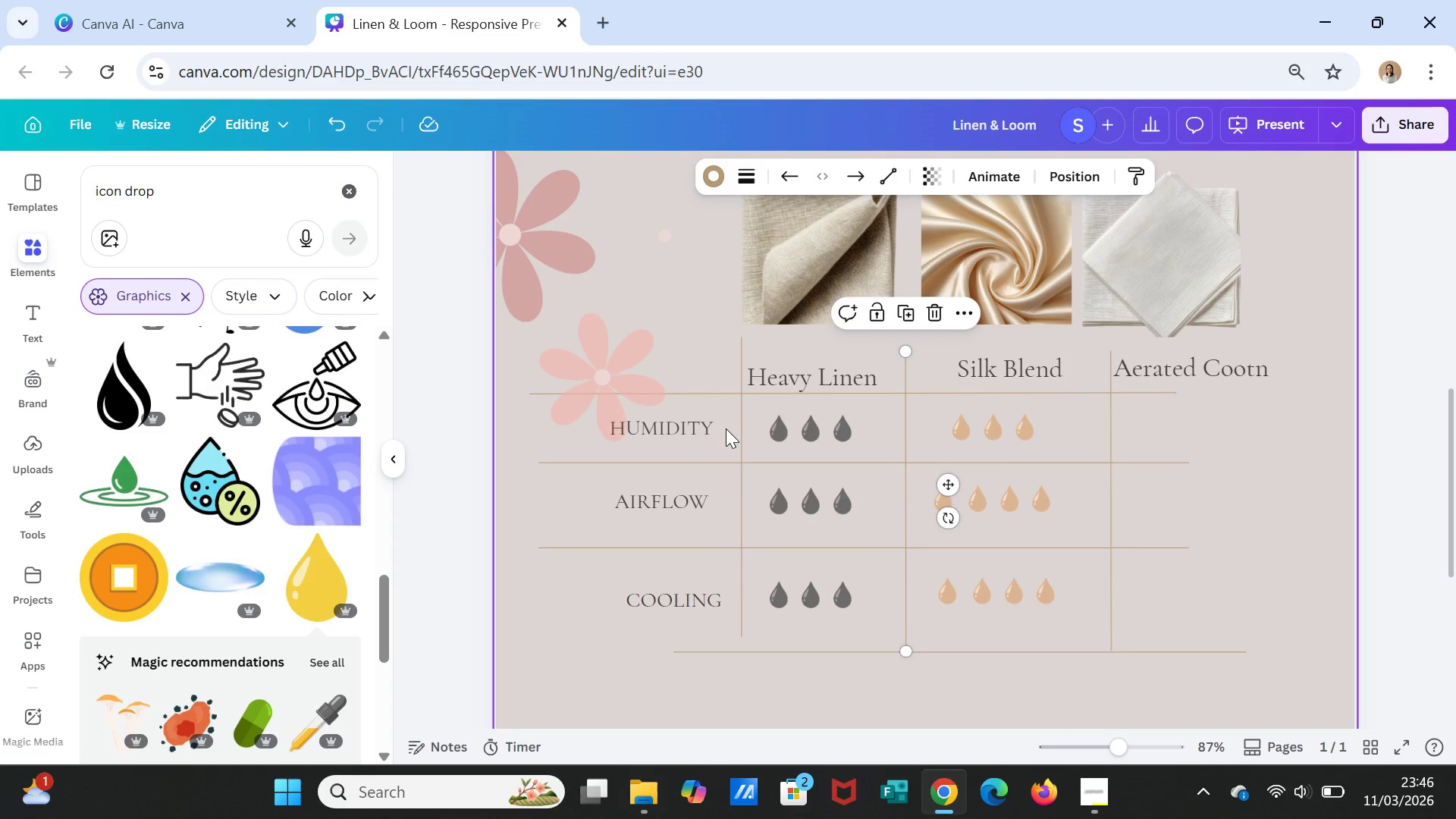 
left_click_drag(start_coordinate=[735, 422], to_coordinate=[721, 419])
 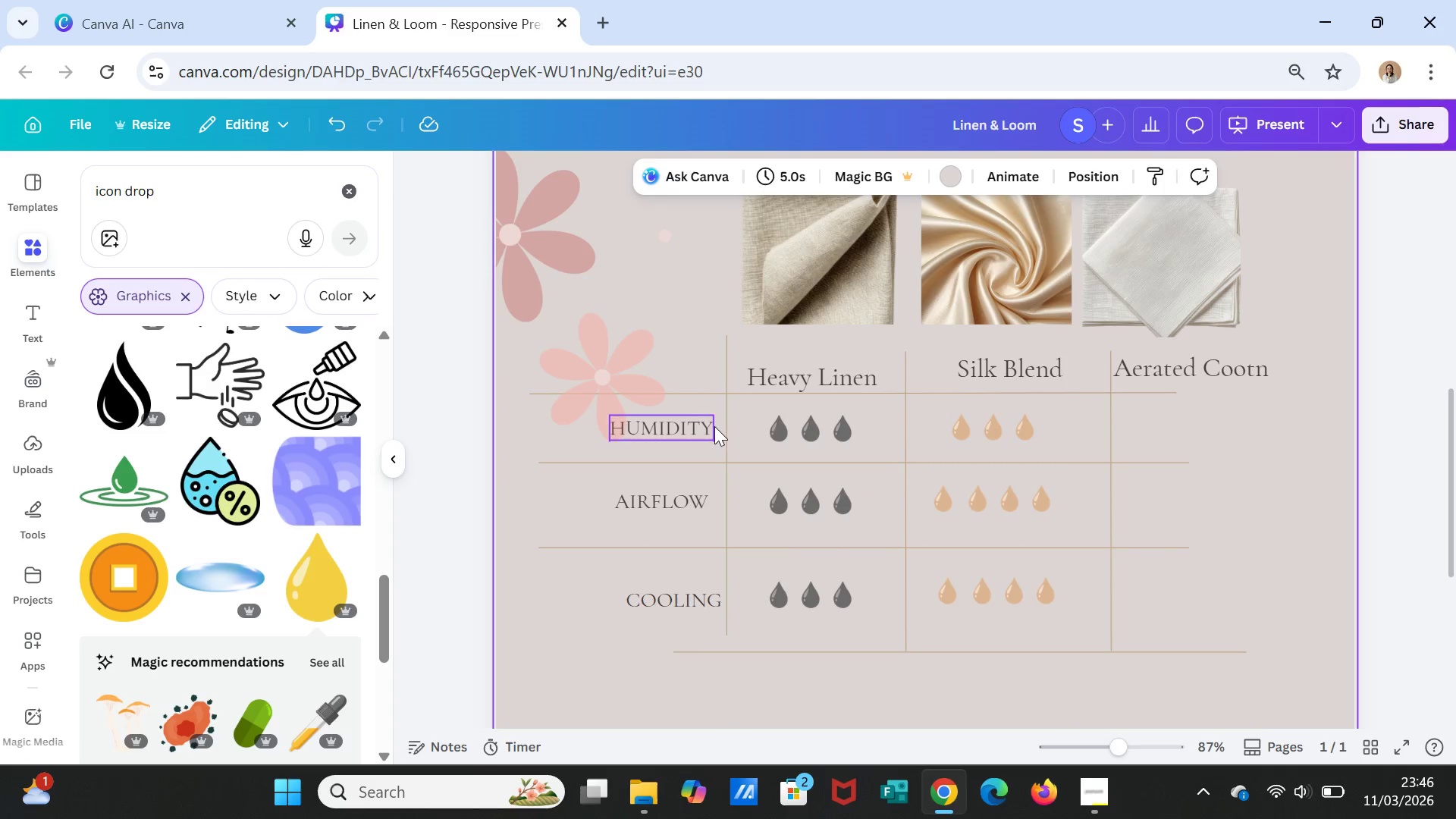 
left_click_drag(start_coordinate=[722, 426], to_coordinate=[724, 450])
 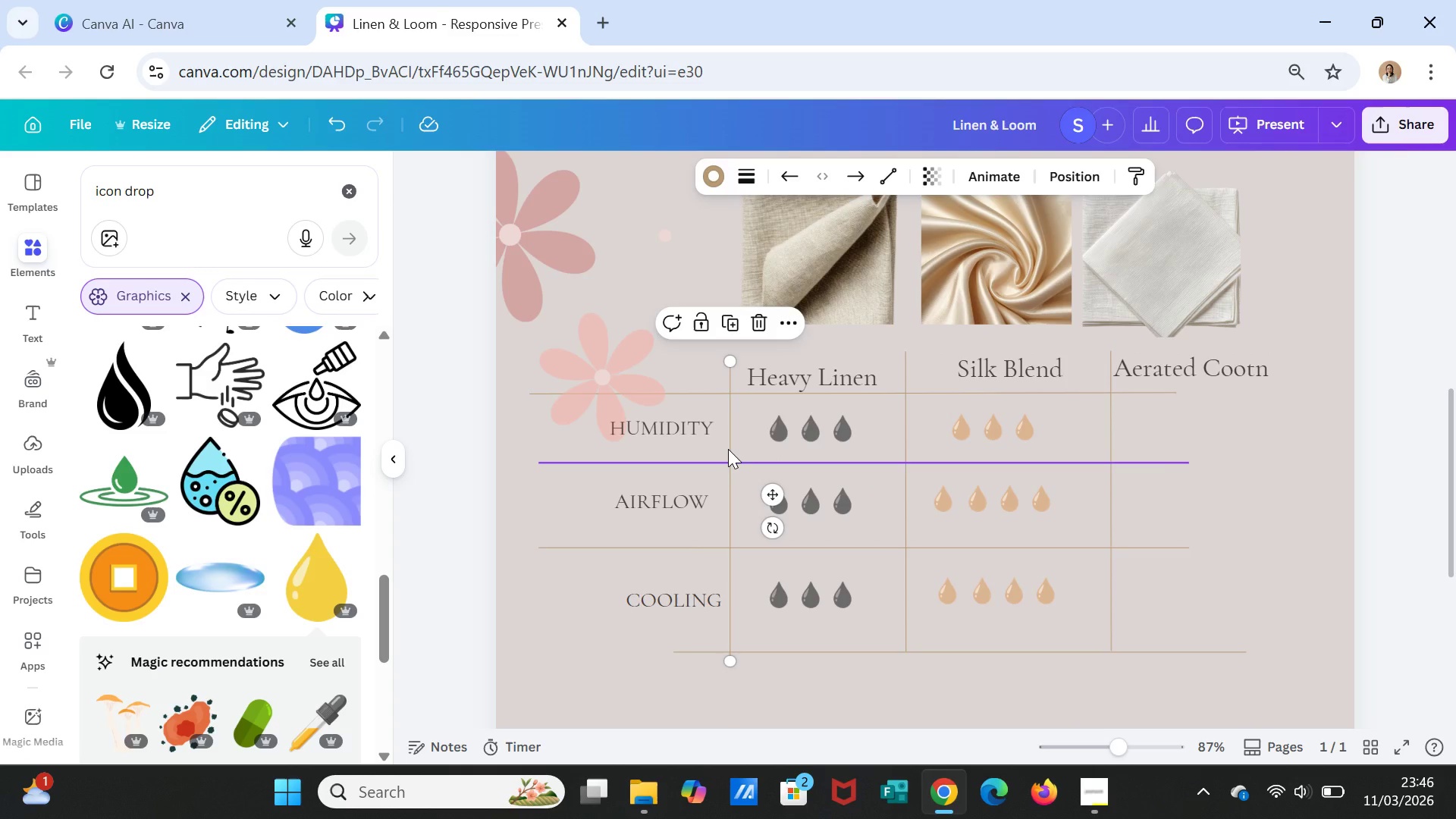 
left_click([728, 447])
 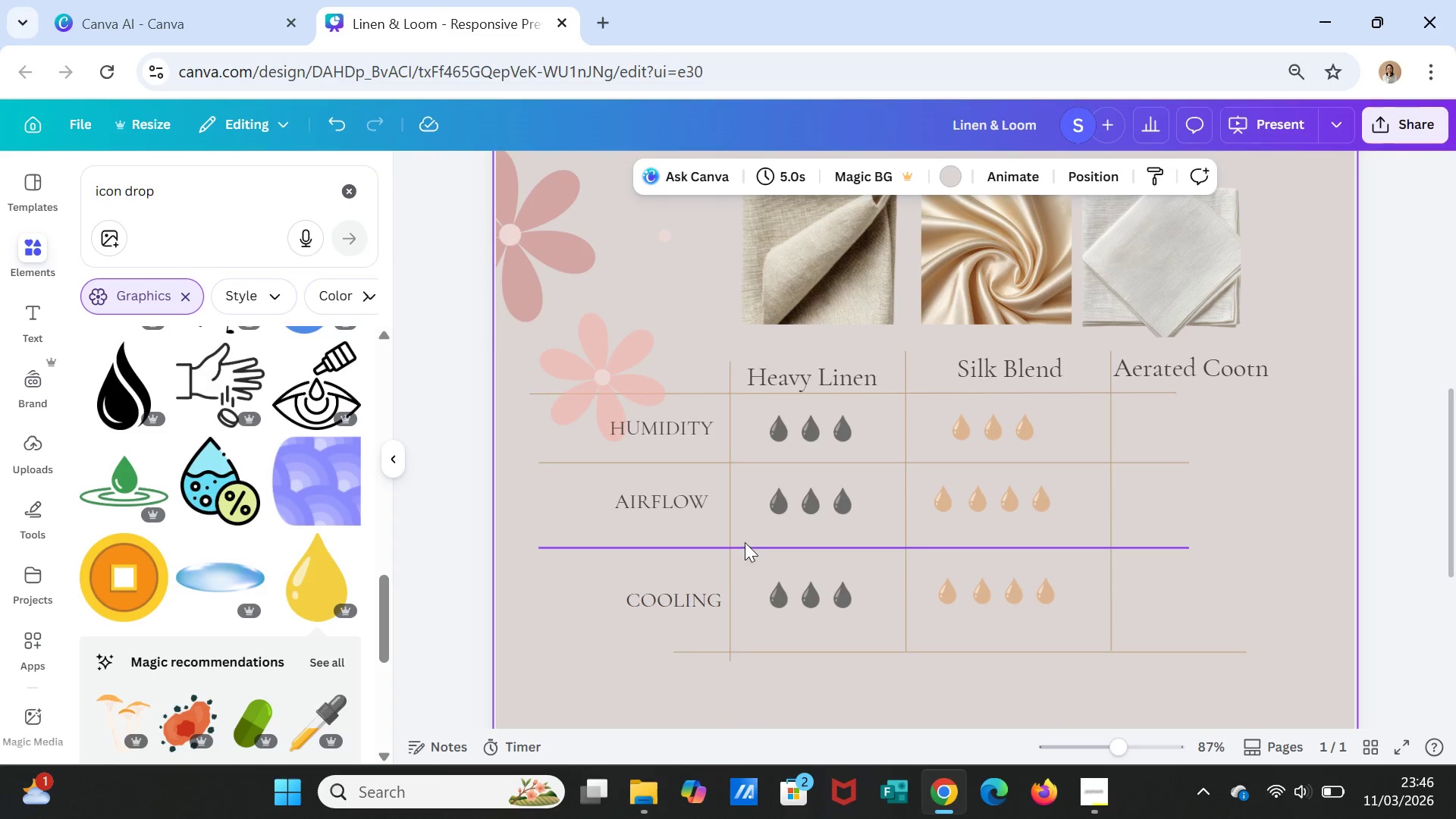 
left_click([731, 520])
 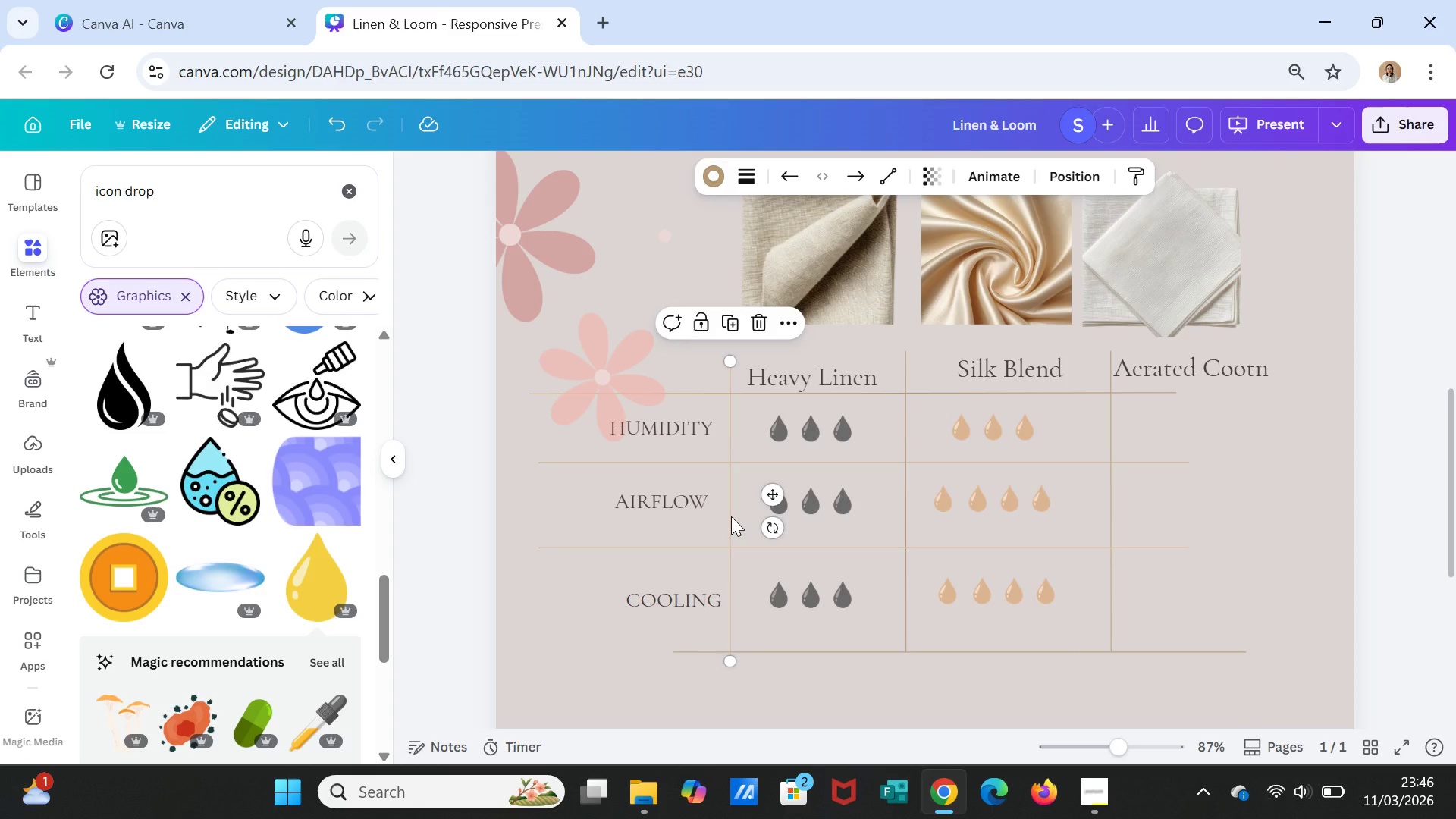 
left_click_drag(start_coordinate=[731, 516], to_coordinate=[731, 510])
 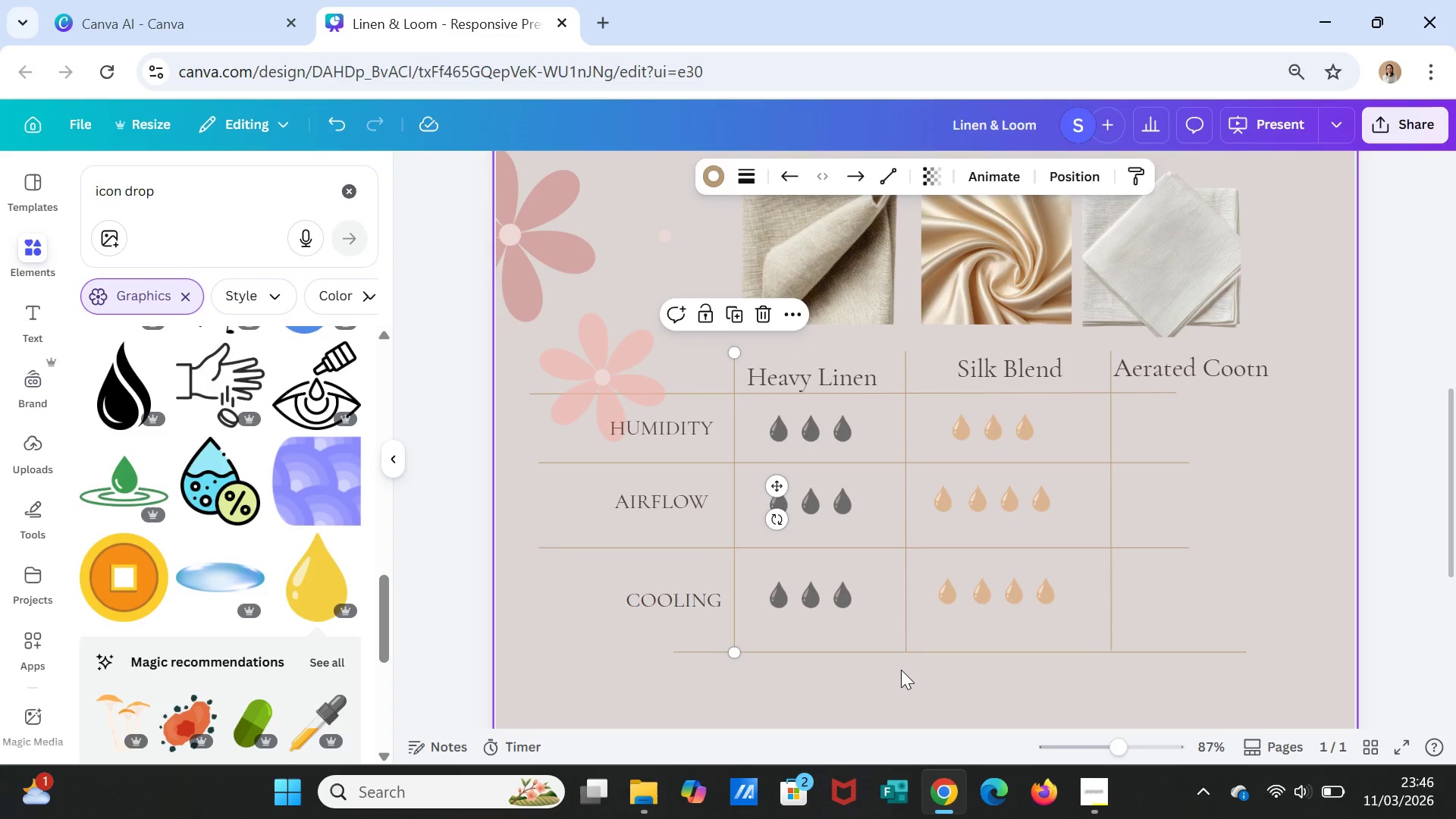 
left_click([902, 670])
 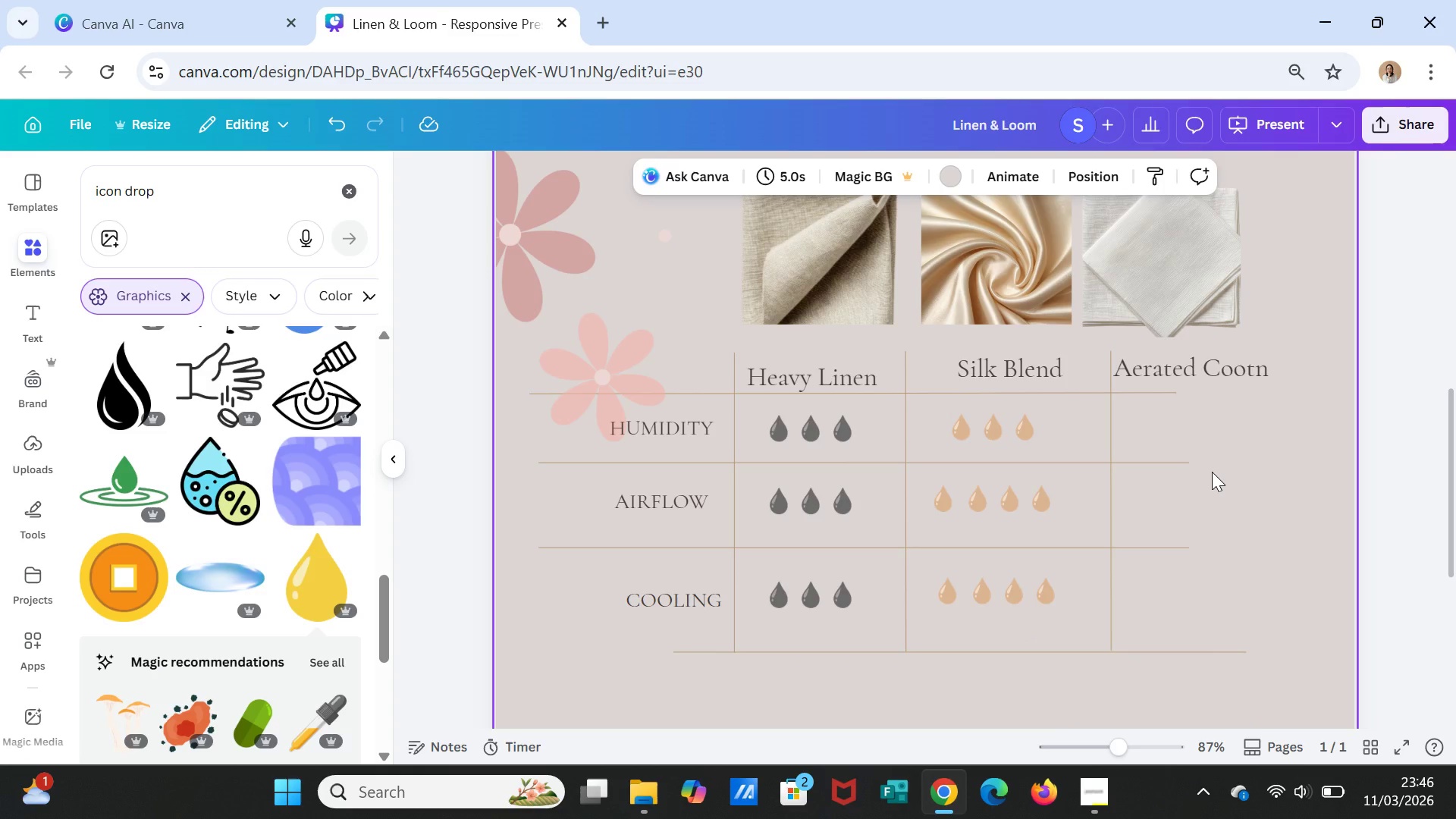 
wait(7.22)
 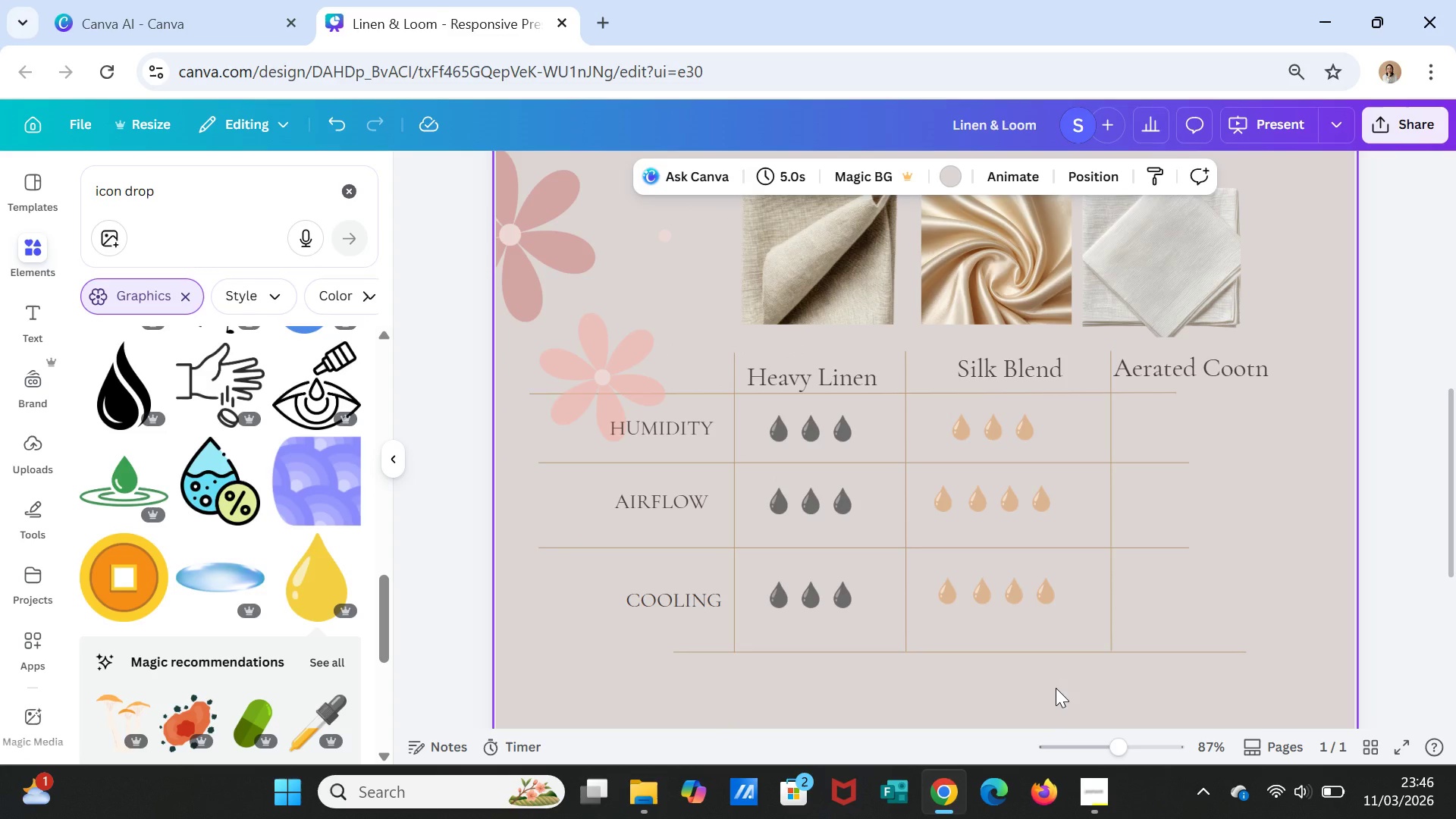 
left_click_drag(start_coordinate=[1112, 465], to_coordinate=[1084, 463])
 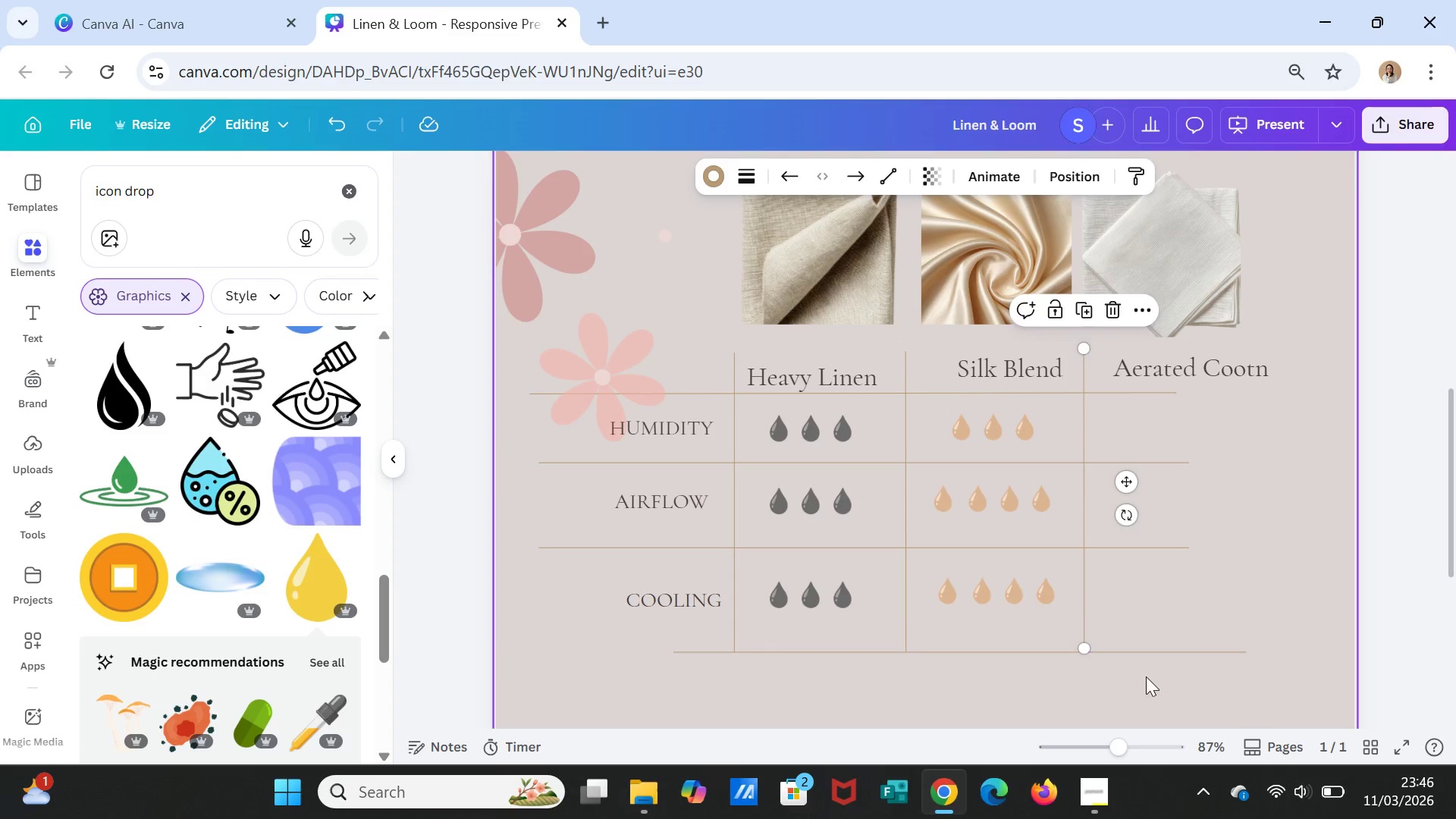 
left_click([1146, 679])
 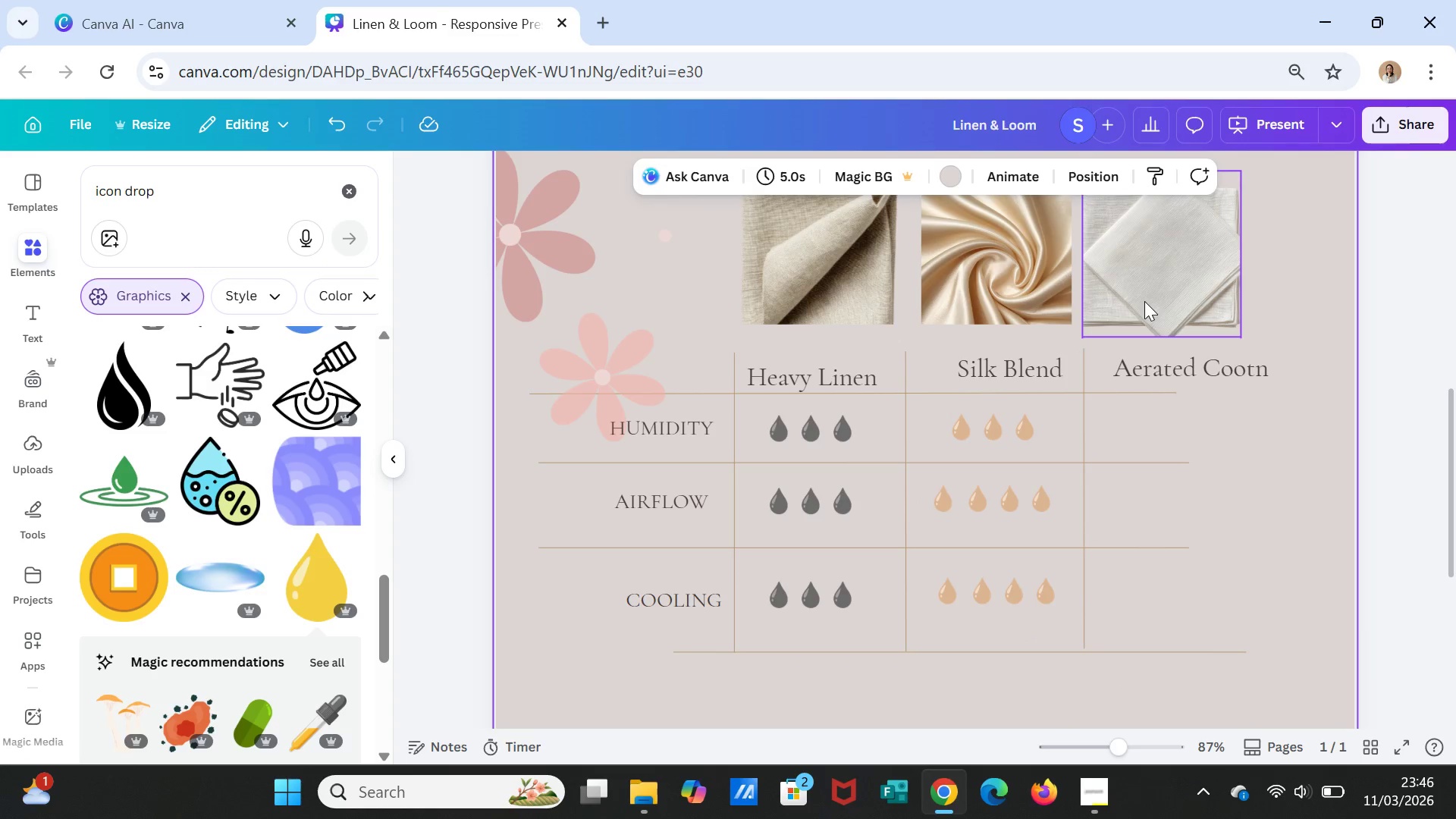 
left_click_drag(start_coordinate=[1144, 301], to_coordinate=[1156, 300])
 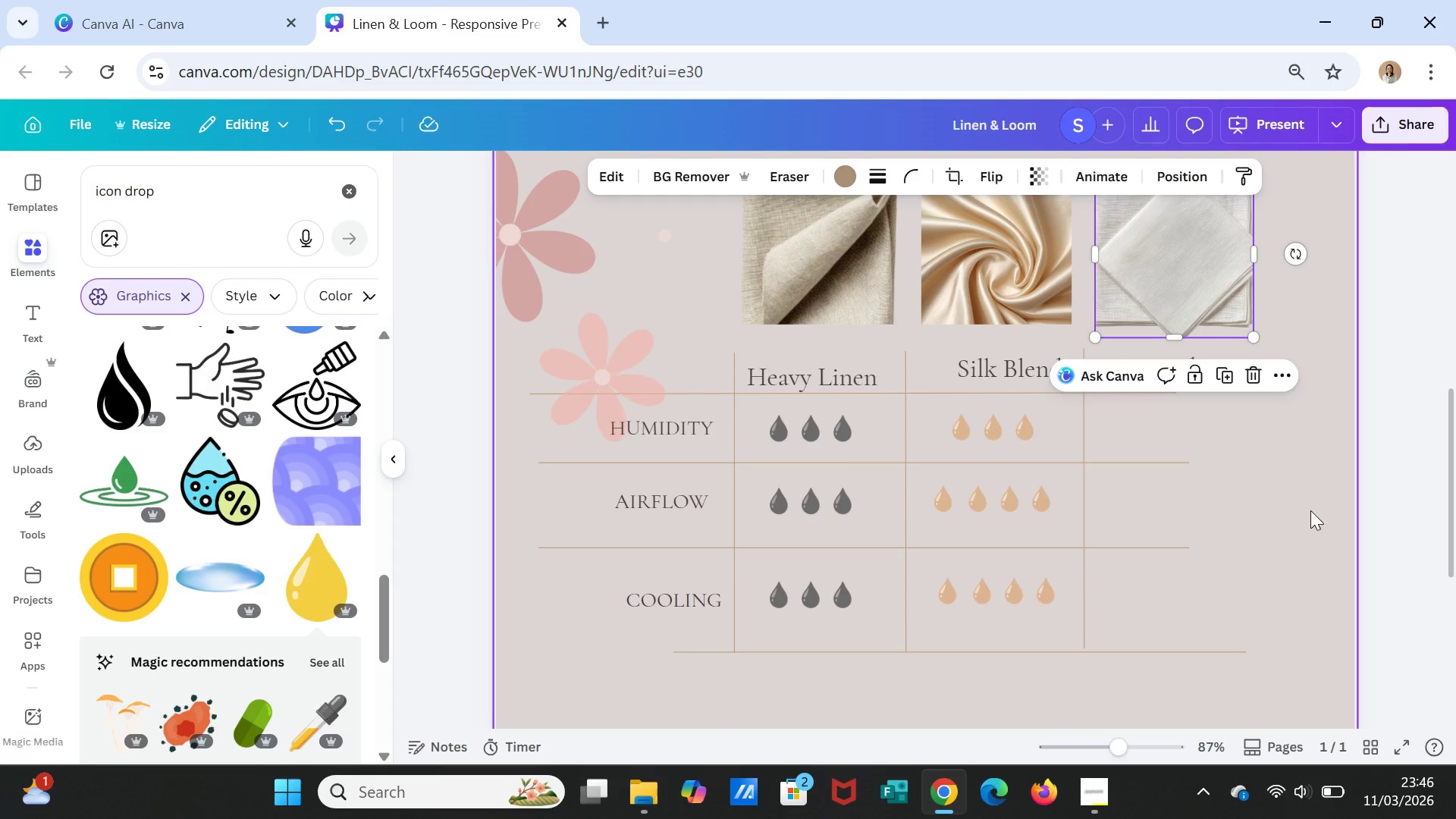 
left_click([1320, 516])
 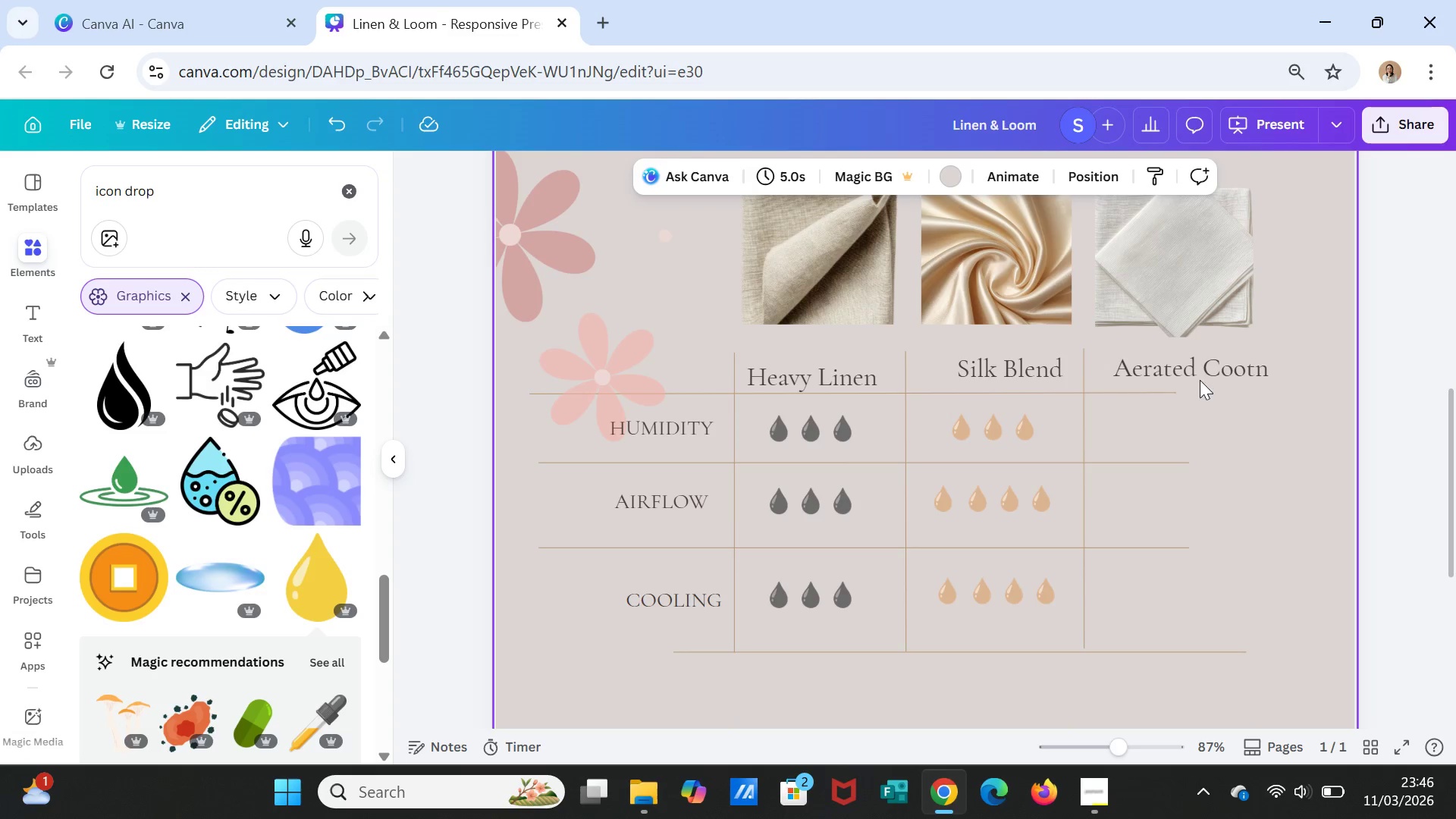 
left_click_drag(start_coordinate=[1196, 373], to_coordinate=[1186, 373])
 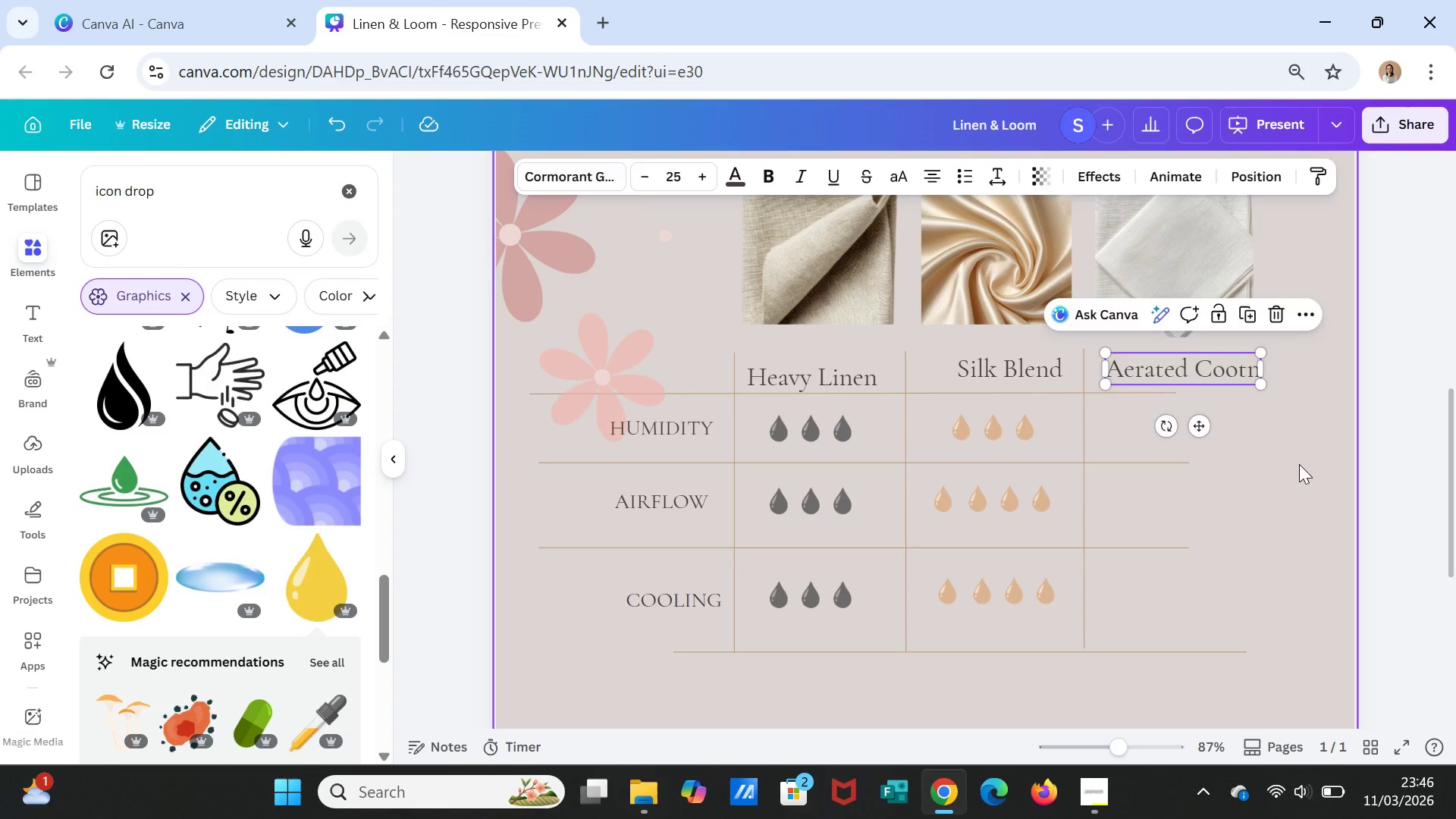 
left_click([1299, 464])
 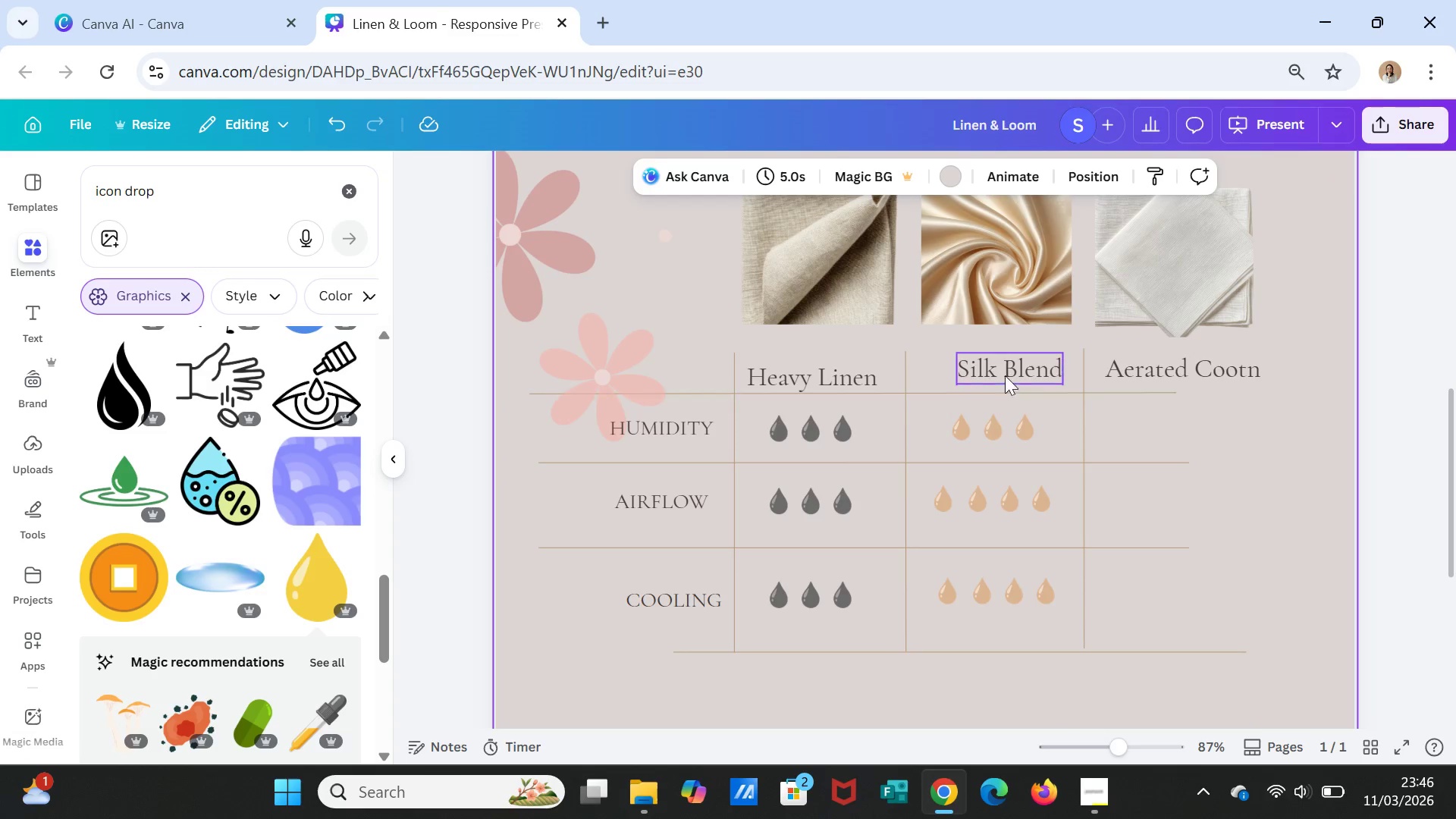 
left_click_drag(start_coordinate=[1016, 371], to_coordinate=[1003, 377])
 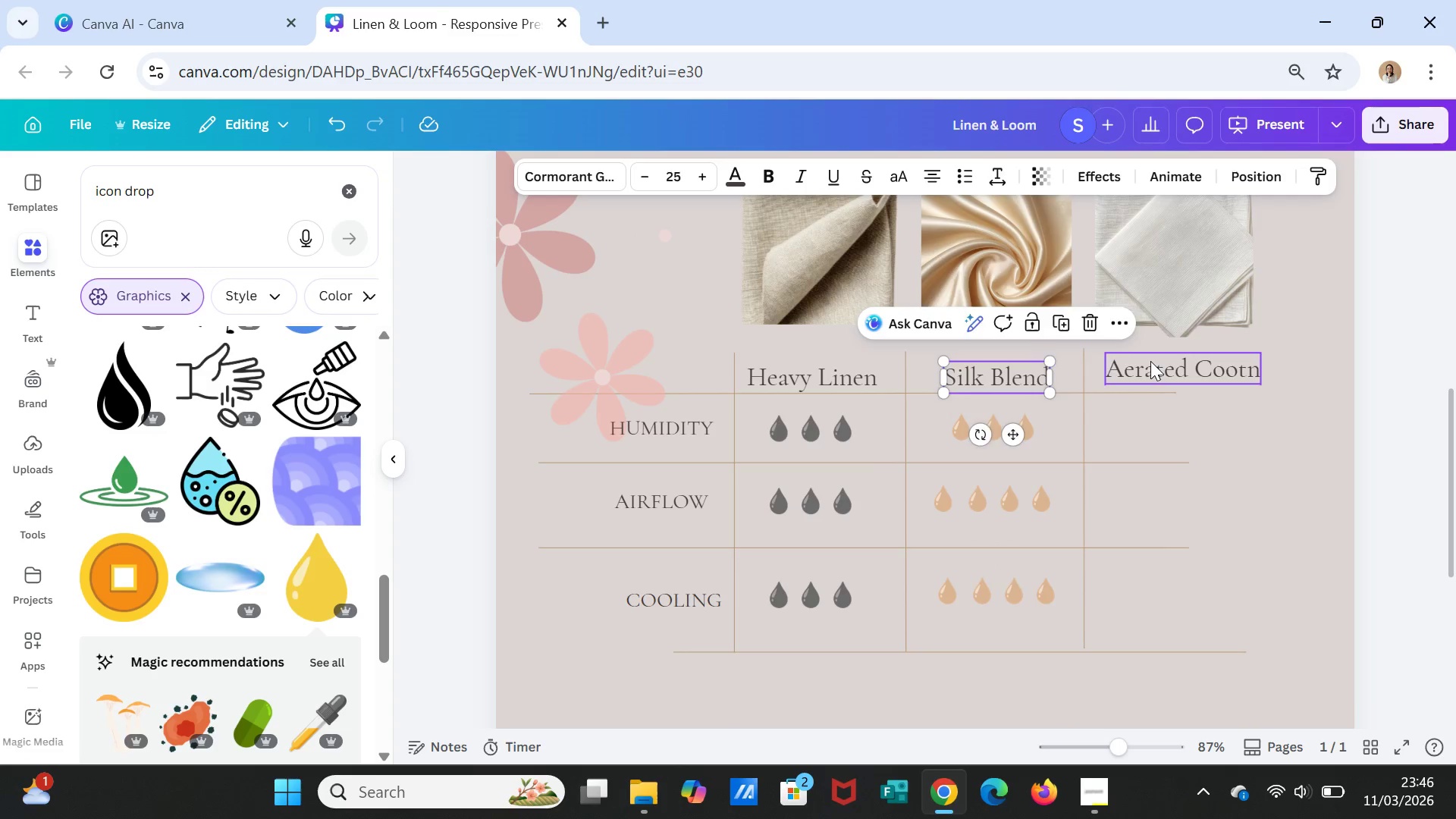 
left_click([1151, 361])
 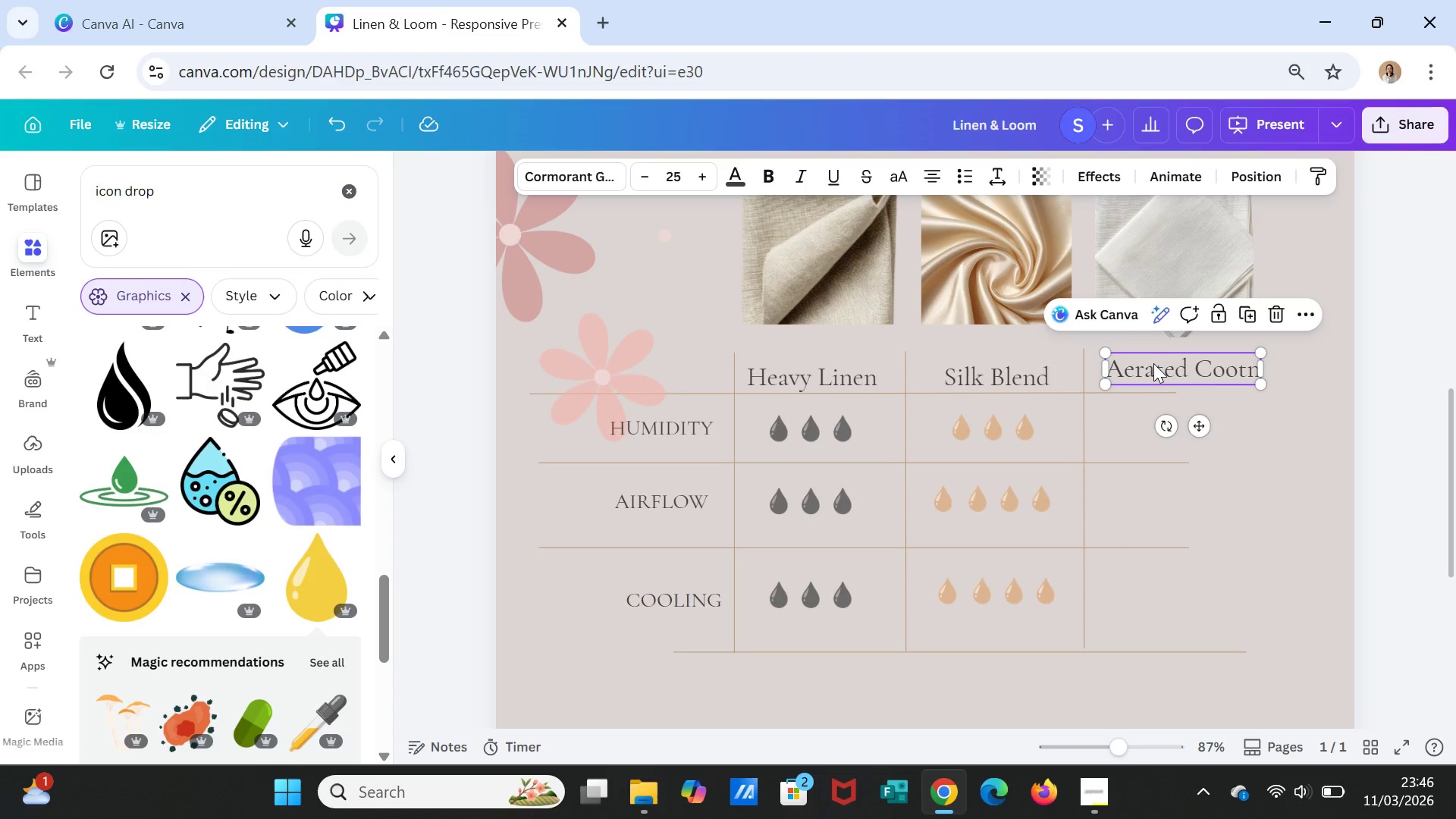 
left_click_drag(start_coordinate=[1153, 363], to_coordinate=[1150, 370])
 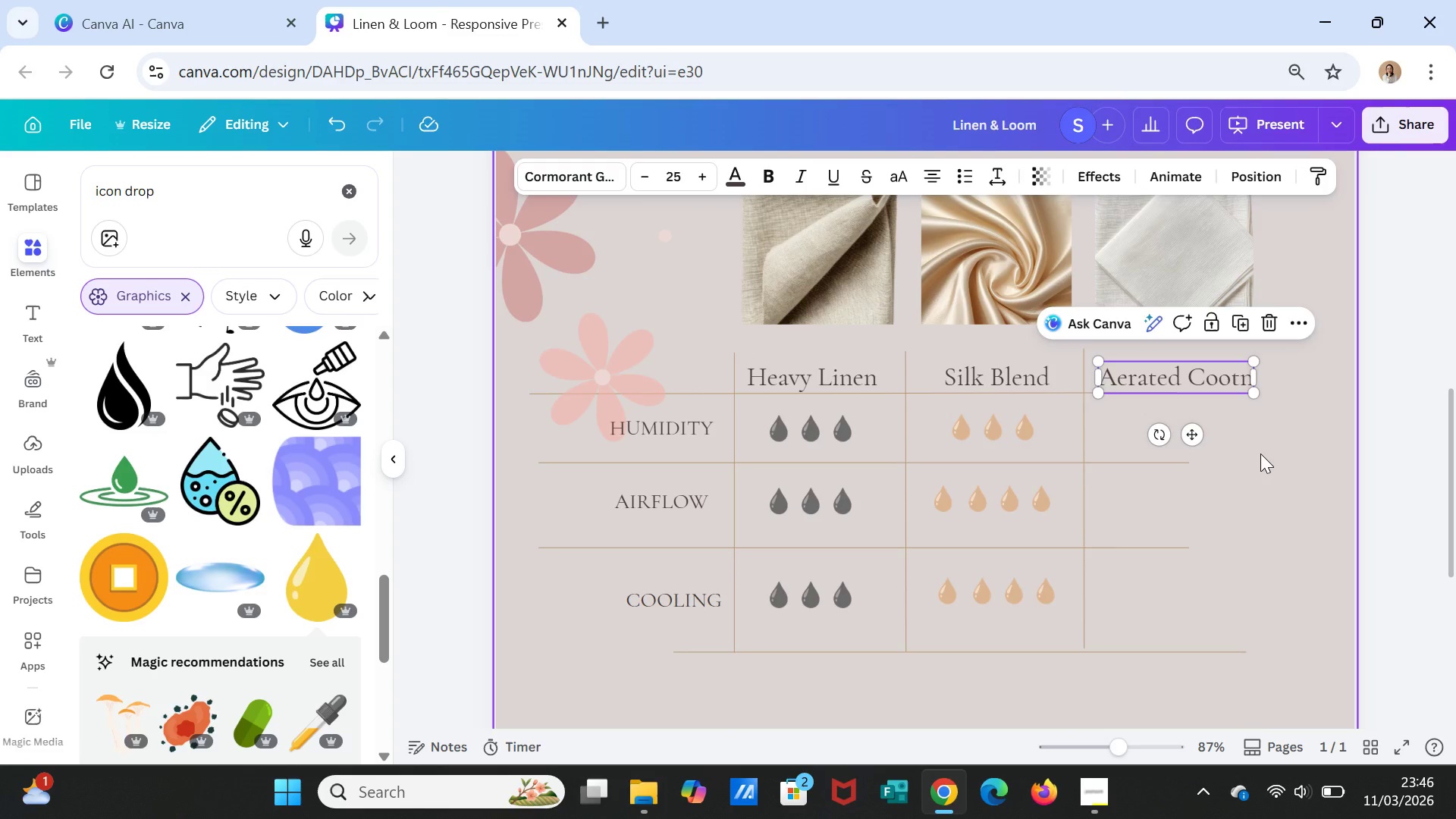 
left_click([1260, 453])
 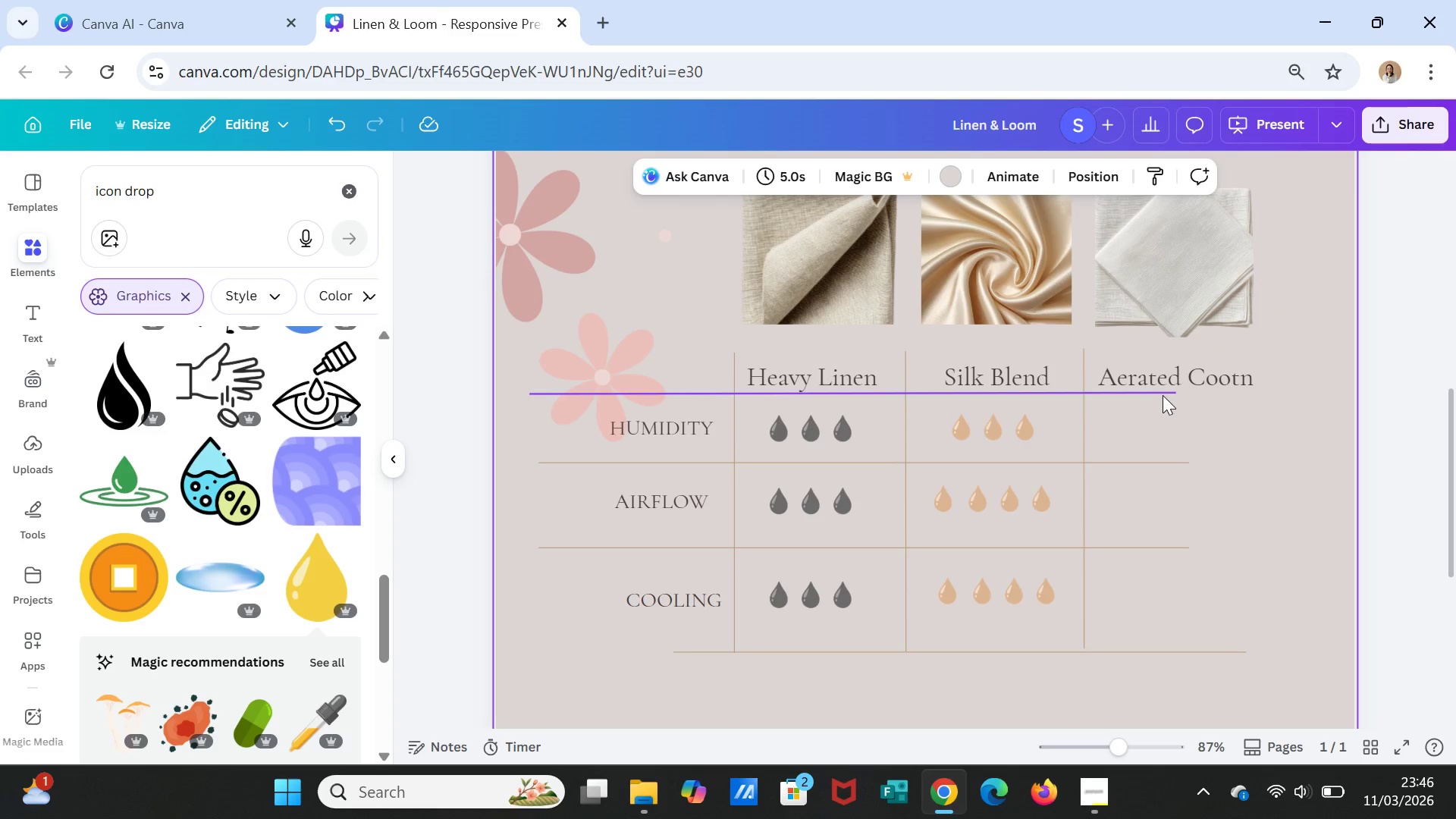 
left_click([1159, 391])
 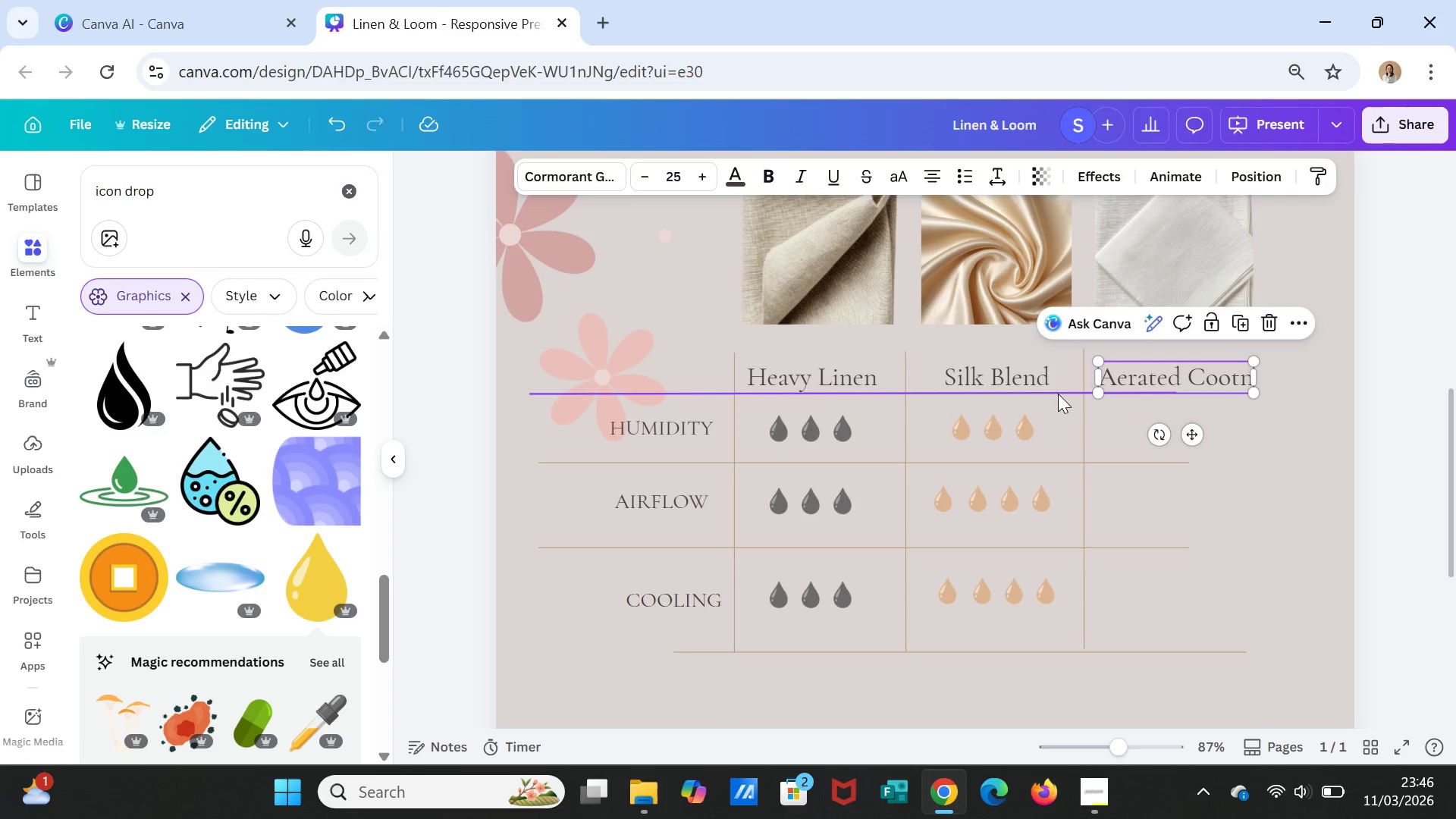 
left_click([1058, 394])
 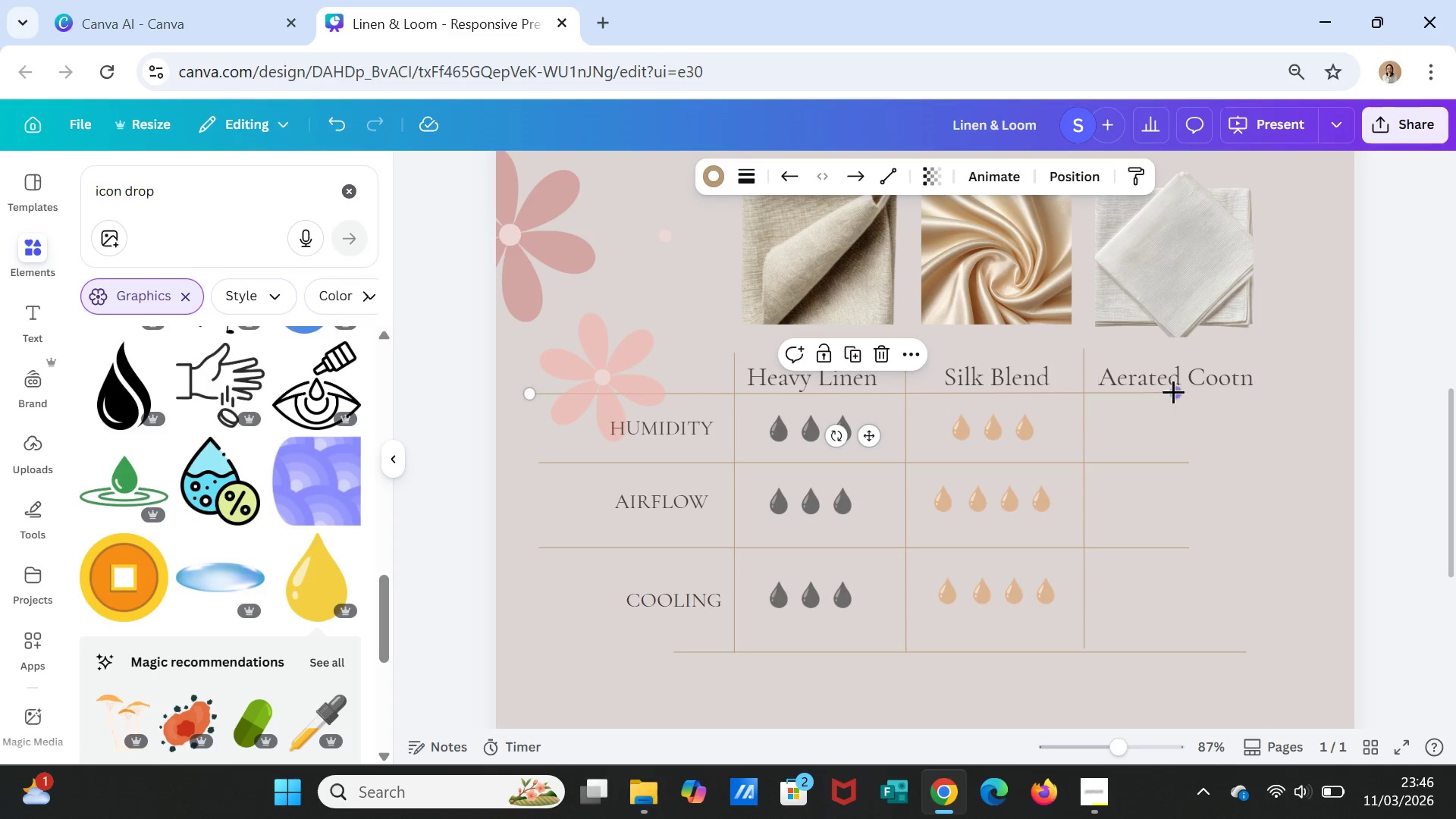 
left_click_drag(start_coordinate=[1173, 391], to_coordinate=[1250, 393])
 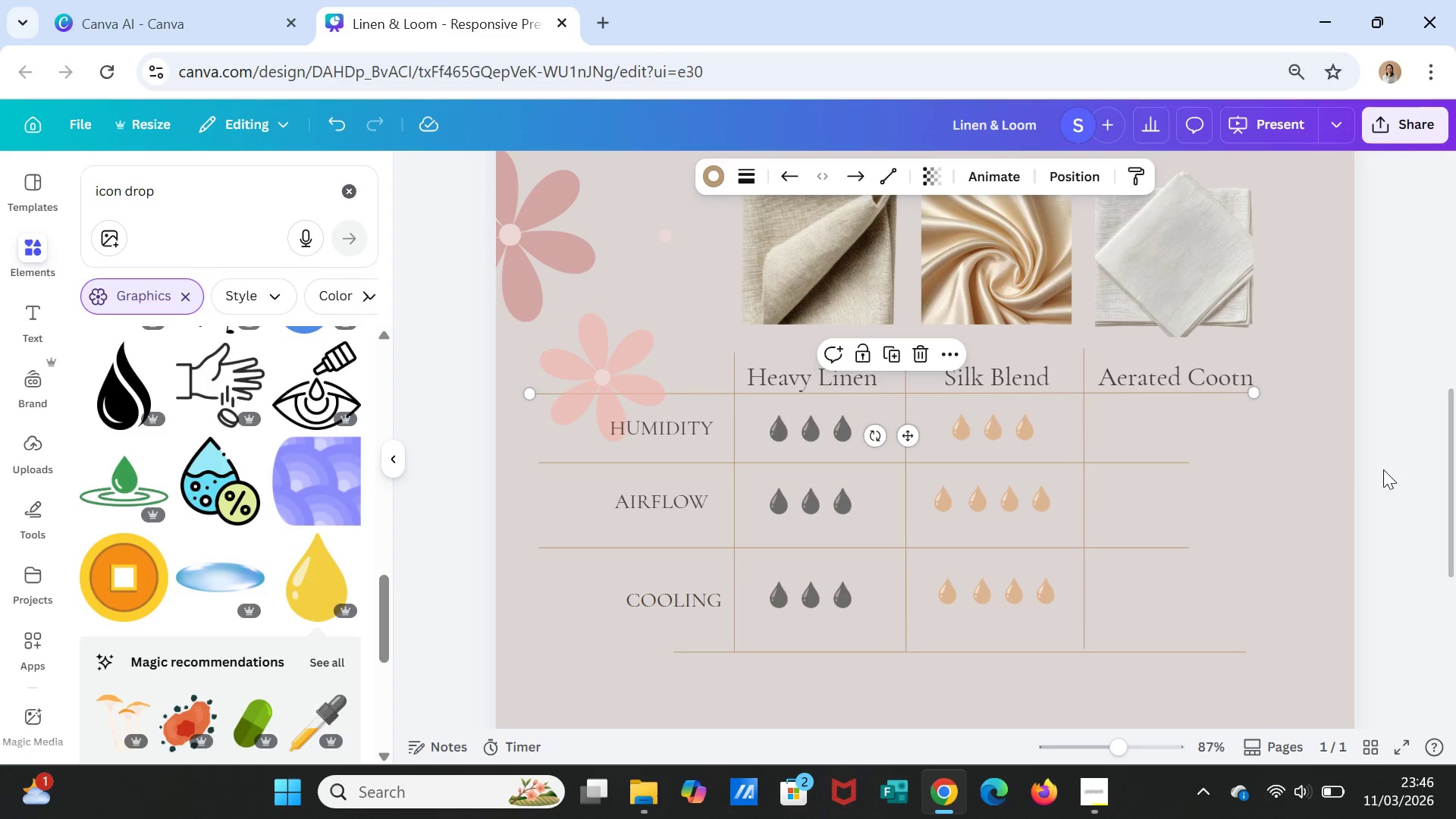 
left_click([1331, 488])
 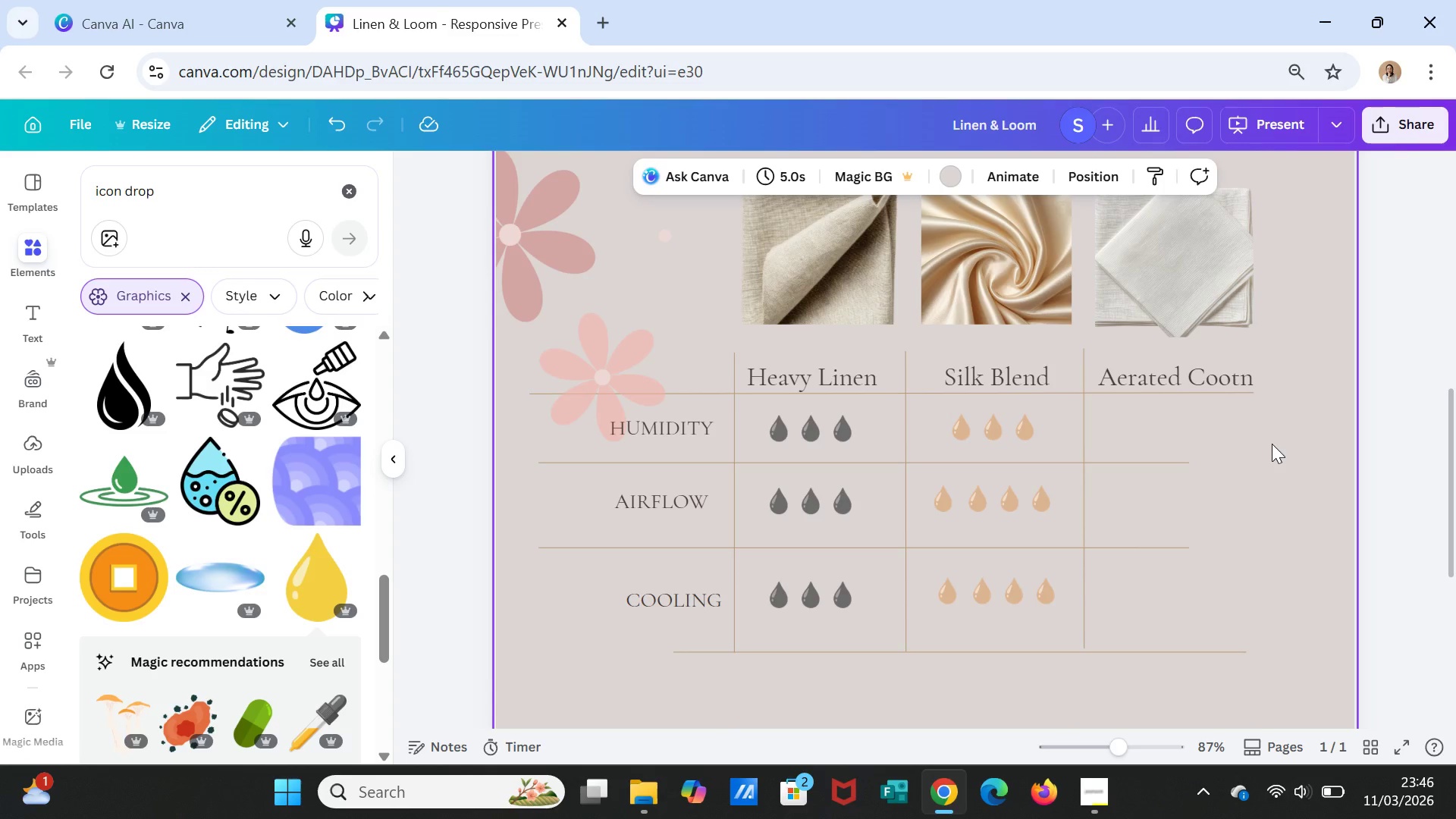 
left_click([1225, 382])
 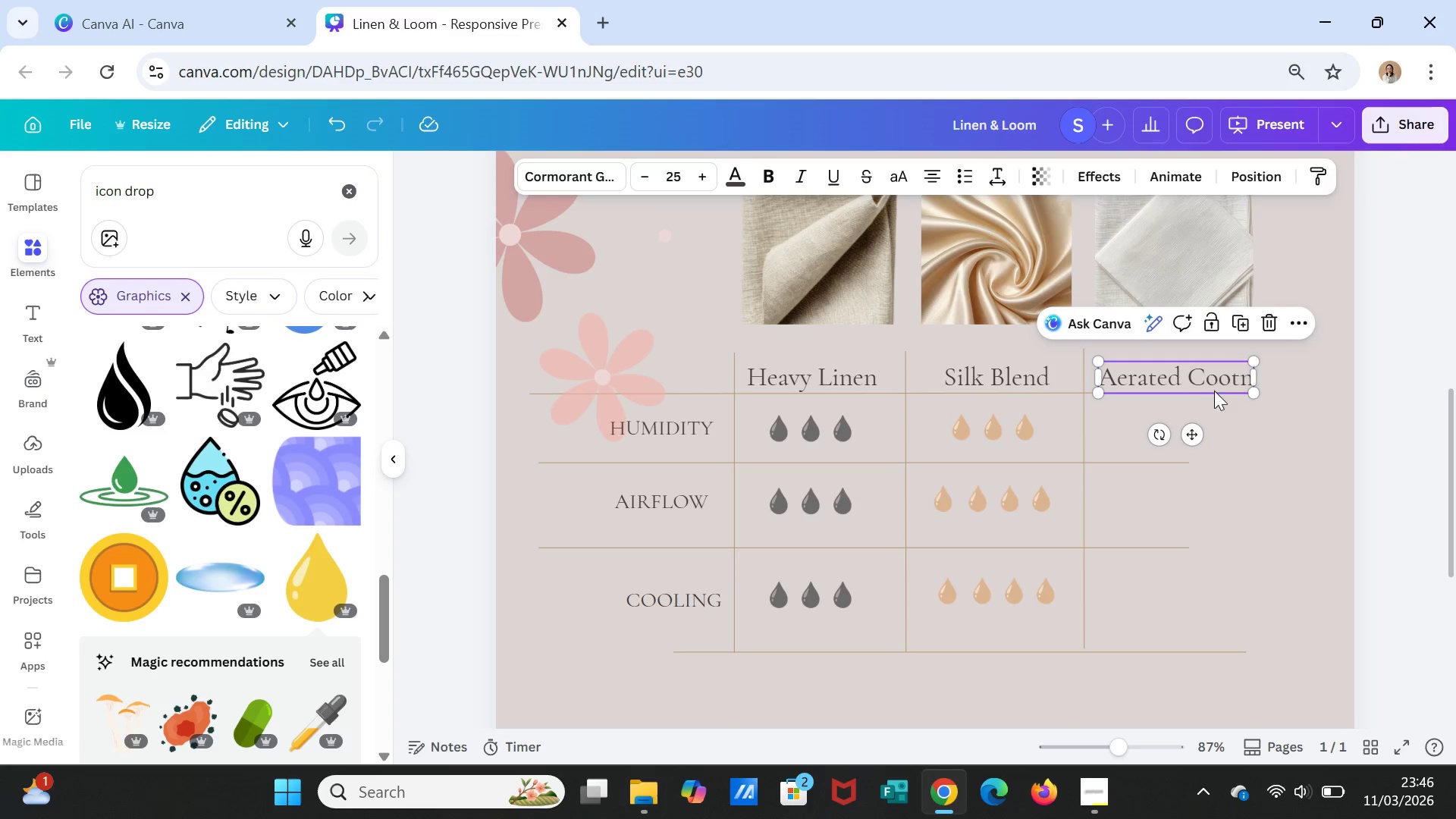 
left_click([1230, 375])
 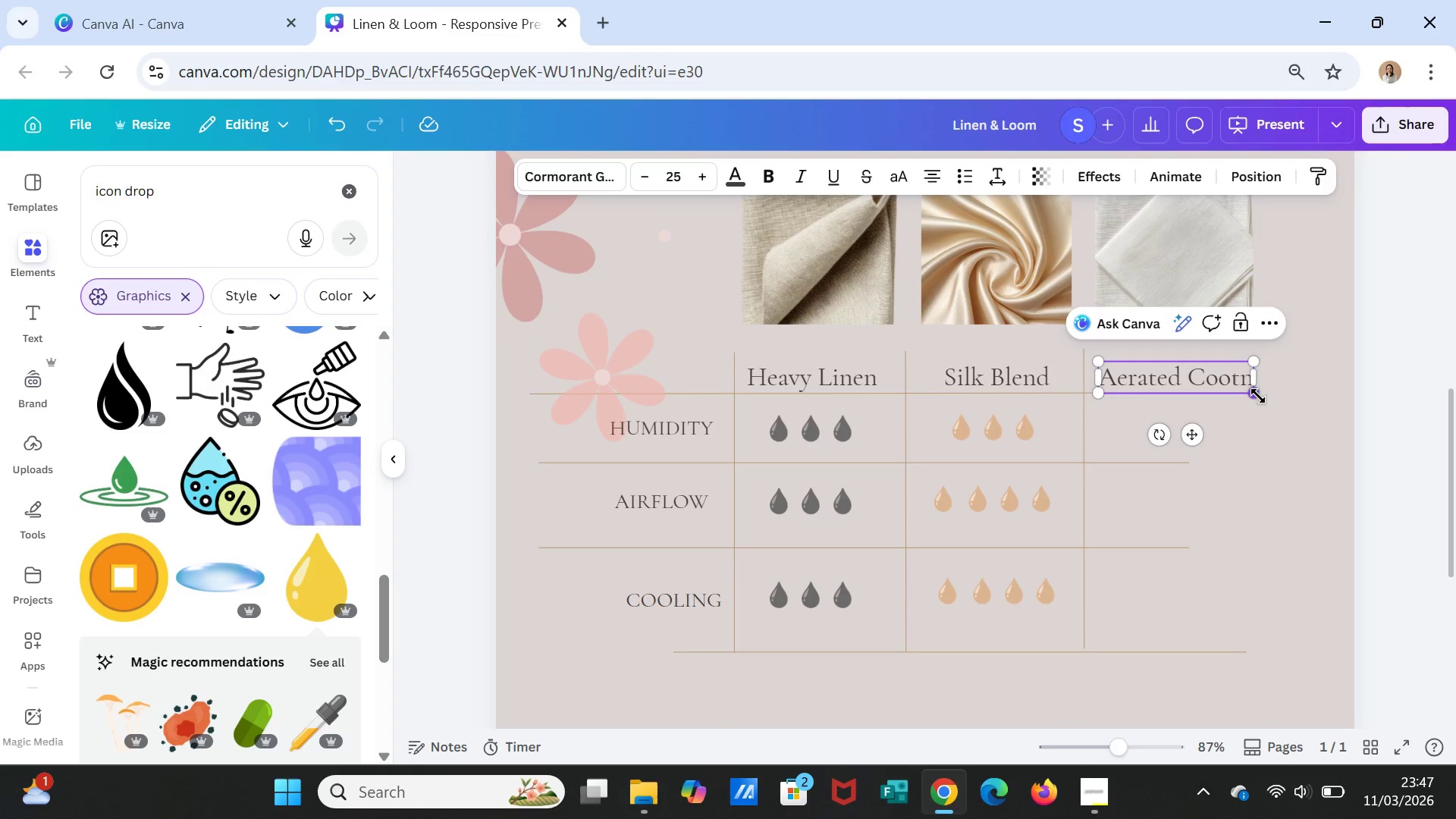 
wait(6.47)
 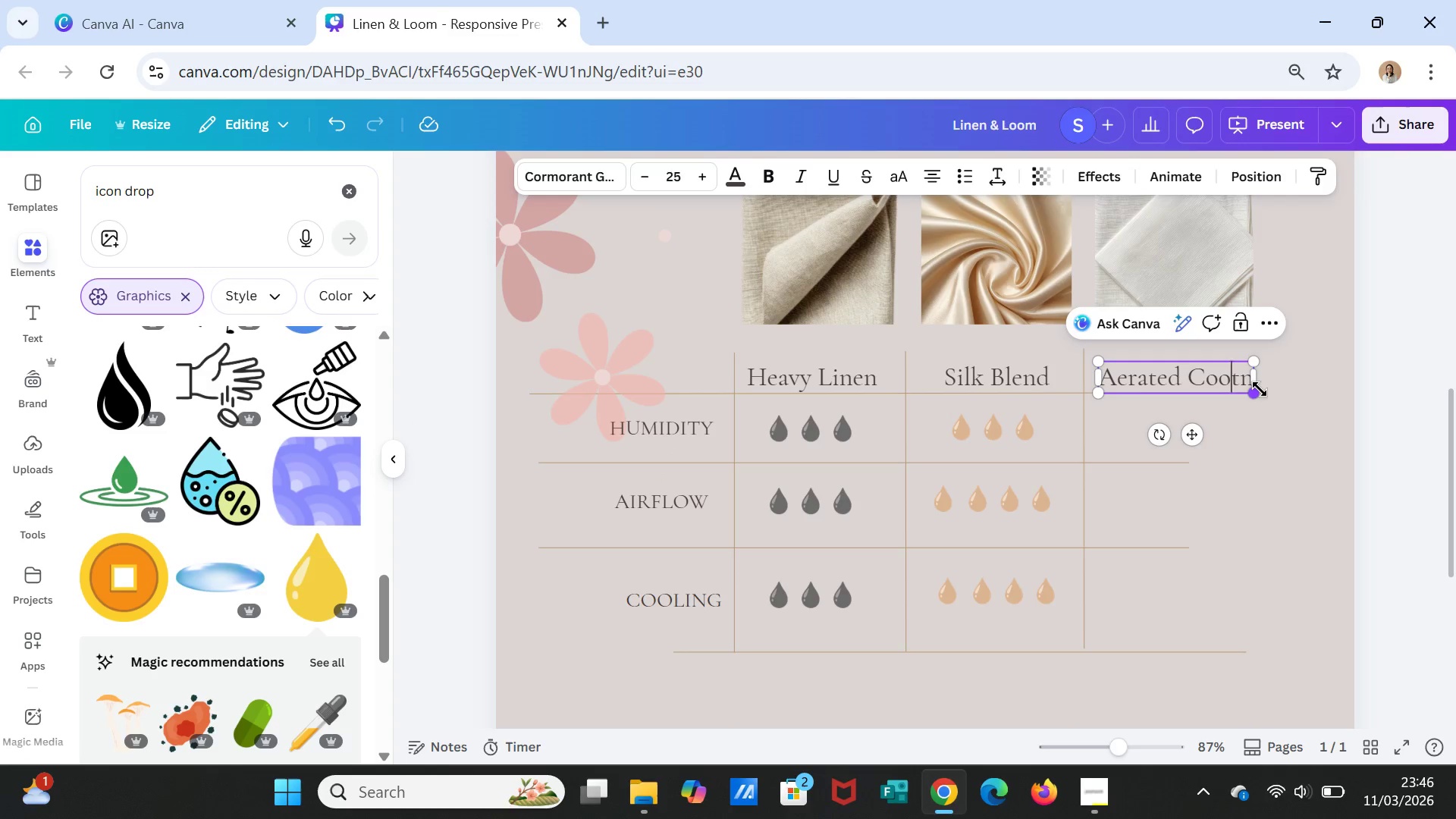 
key(Backspace)
 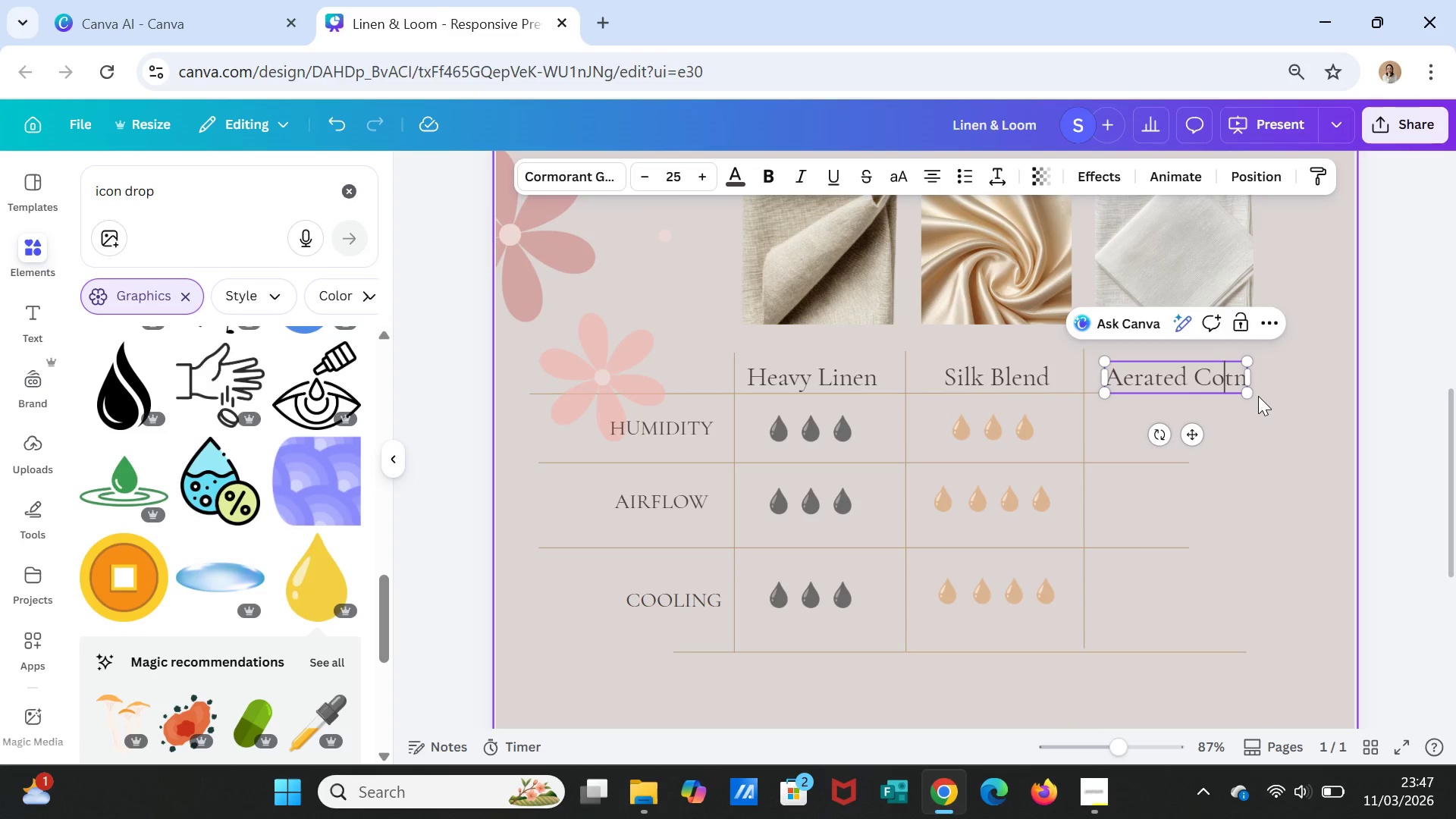 
key(T)
 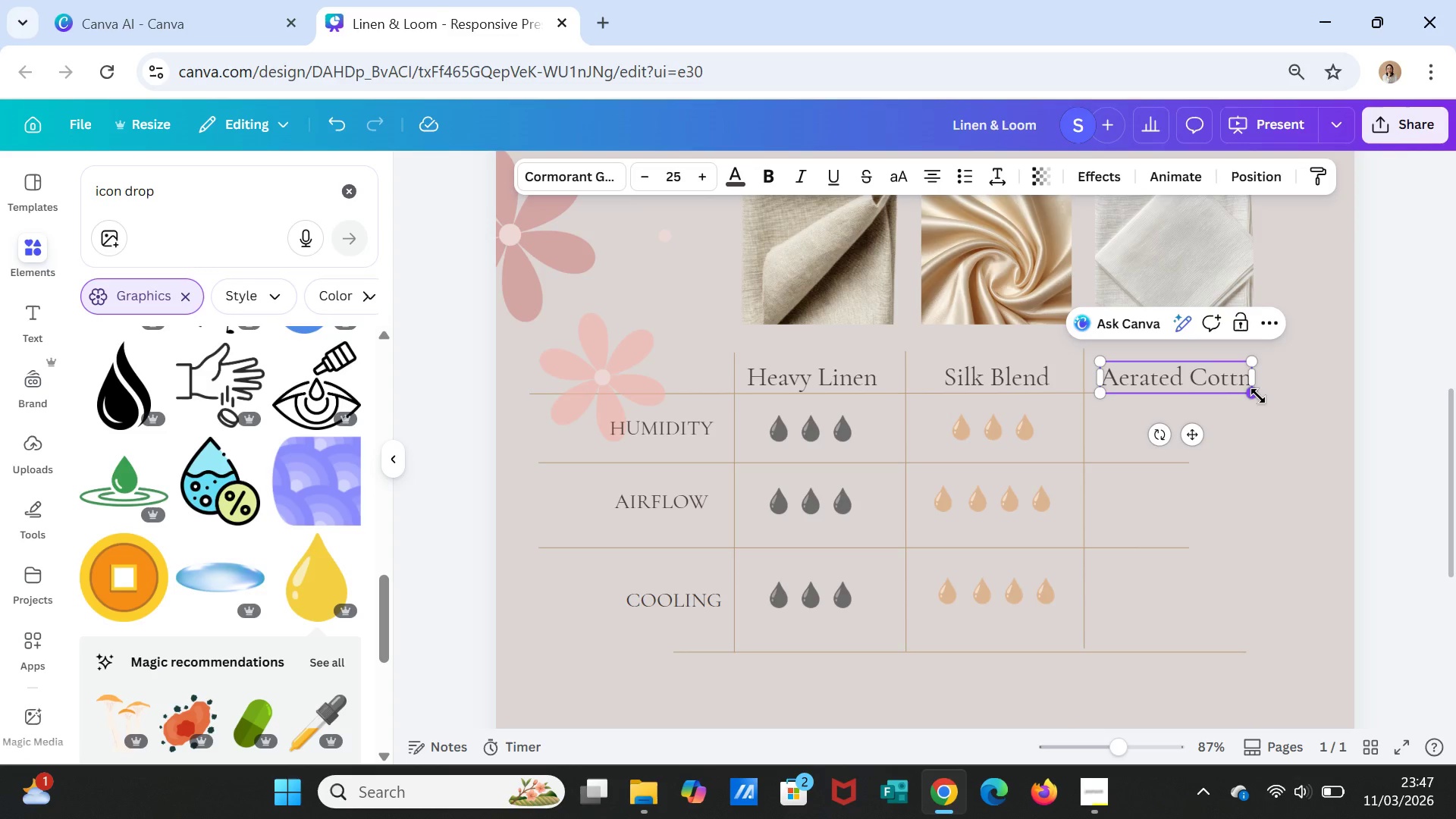 
key(ArrowRight)
 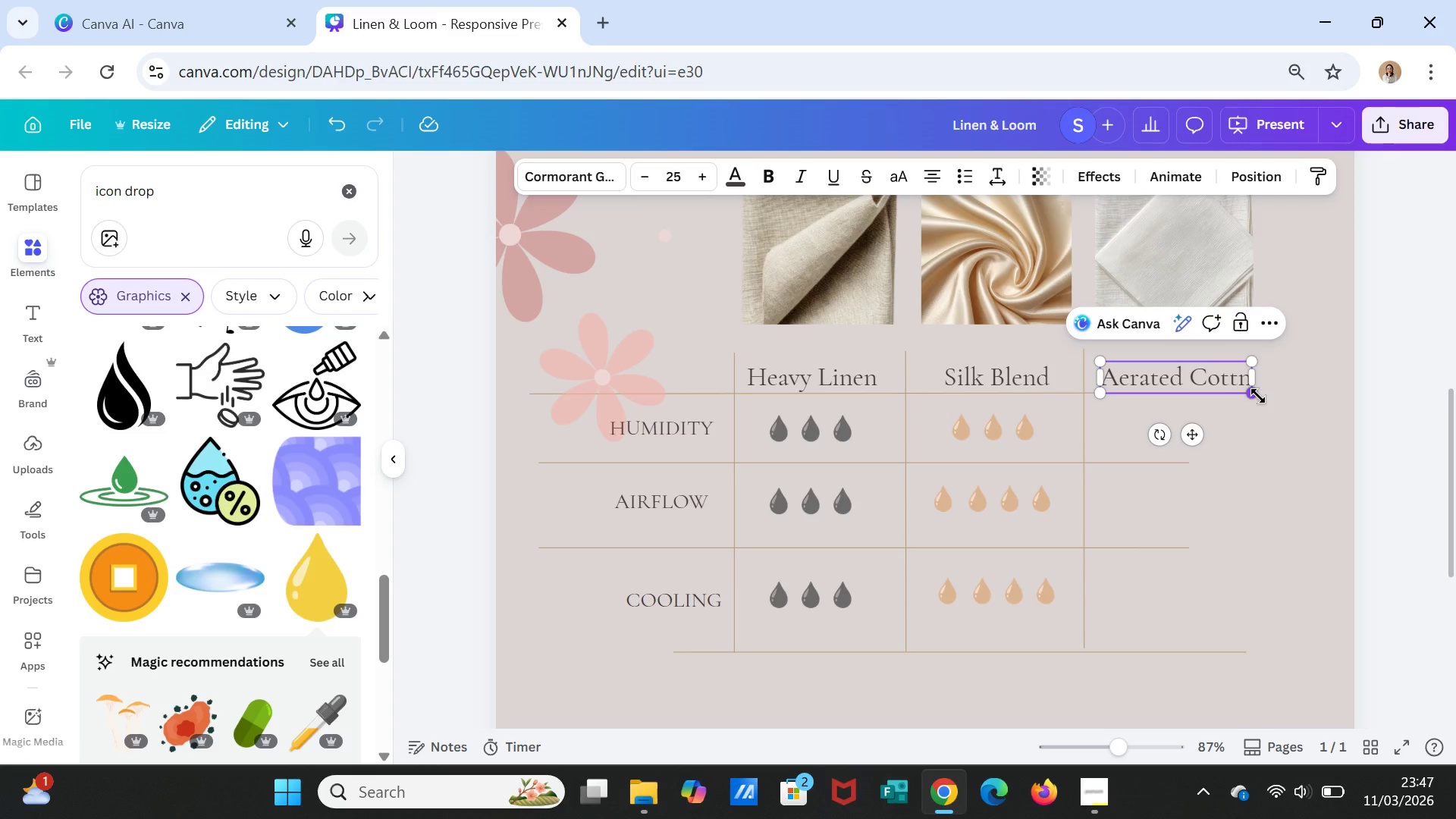 
key(O)
 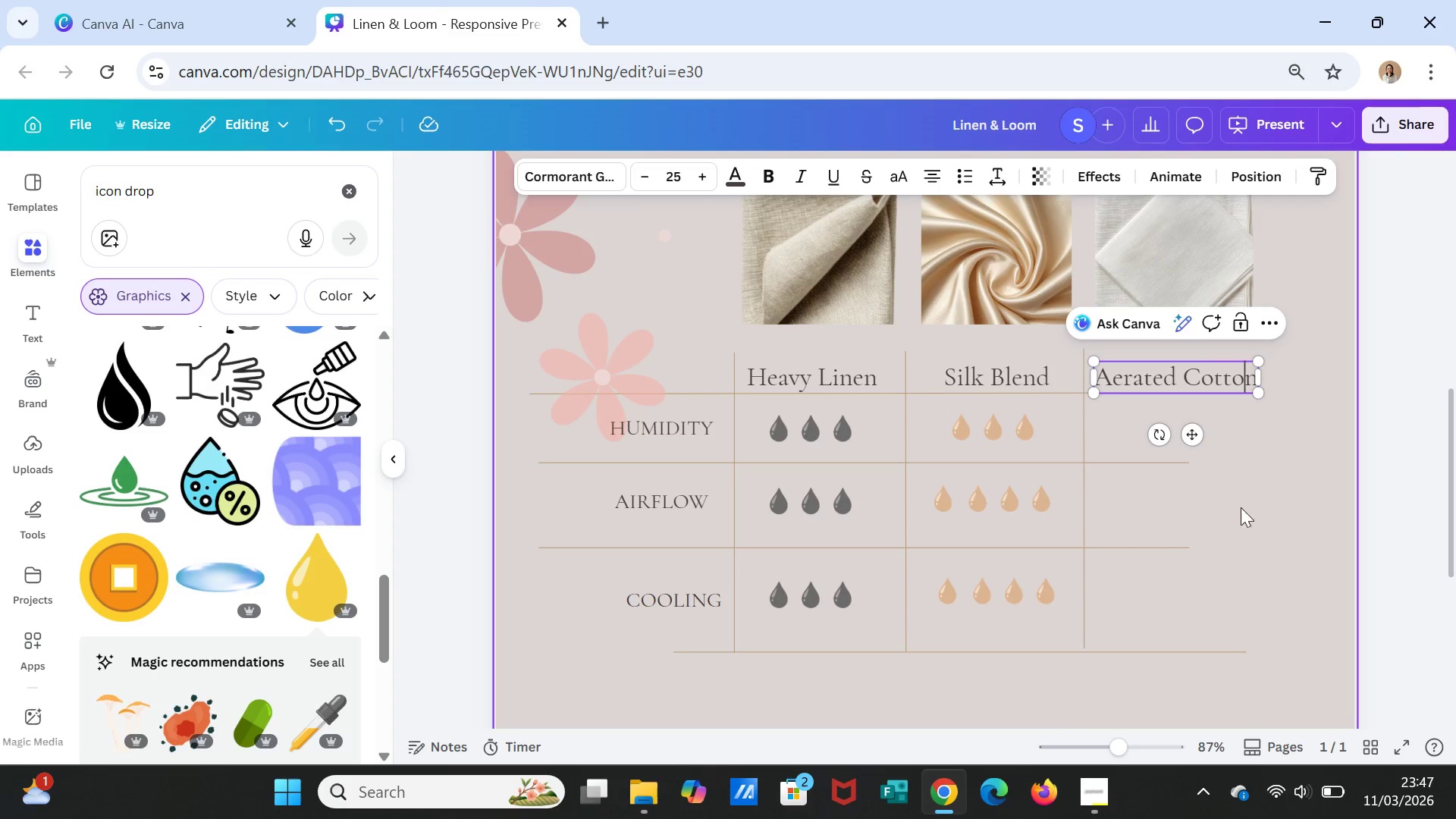 
left_click([1313, 492])
 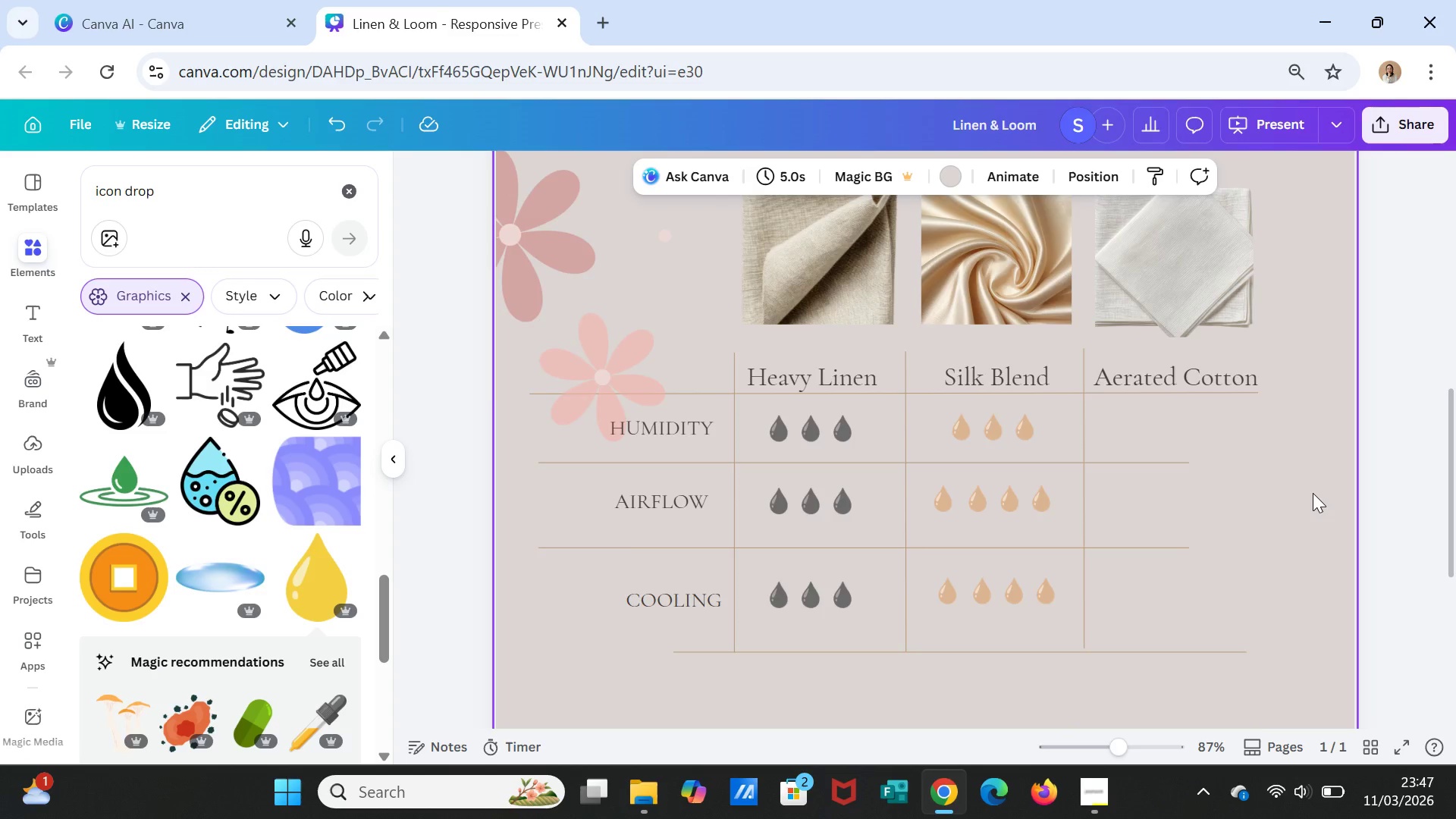 
scroll: coordinate [1313, 494], scroll_direction: up, amount: 2.0
 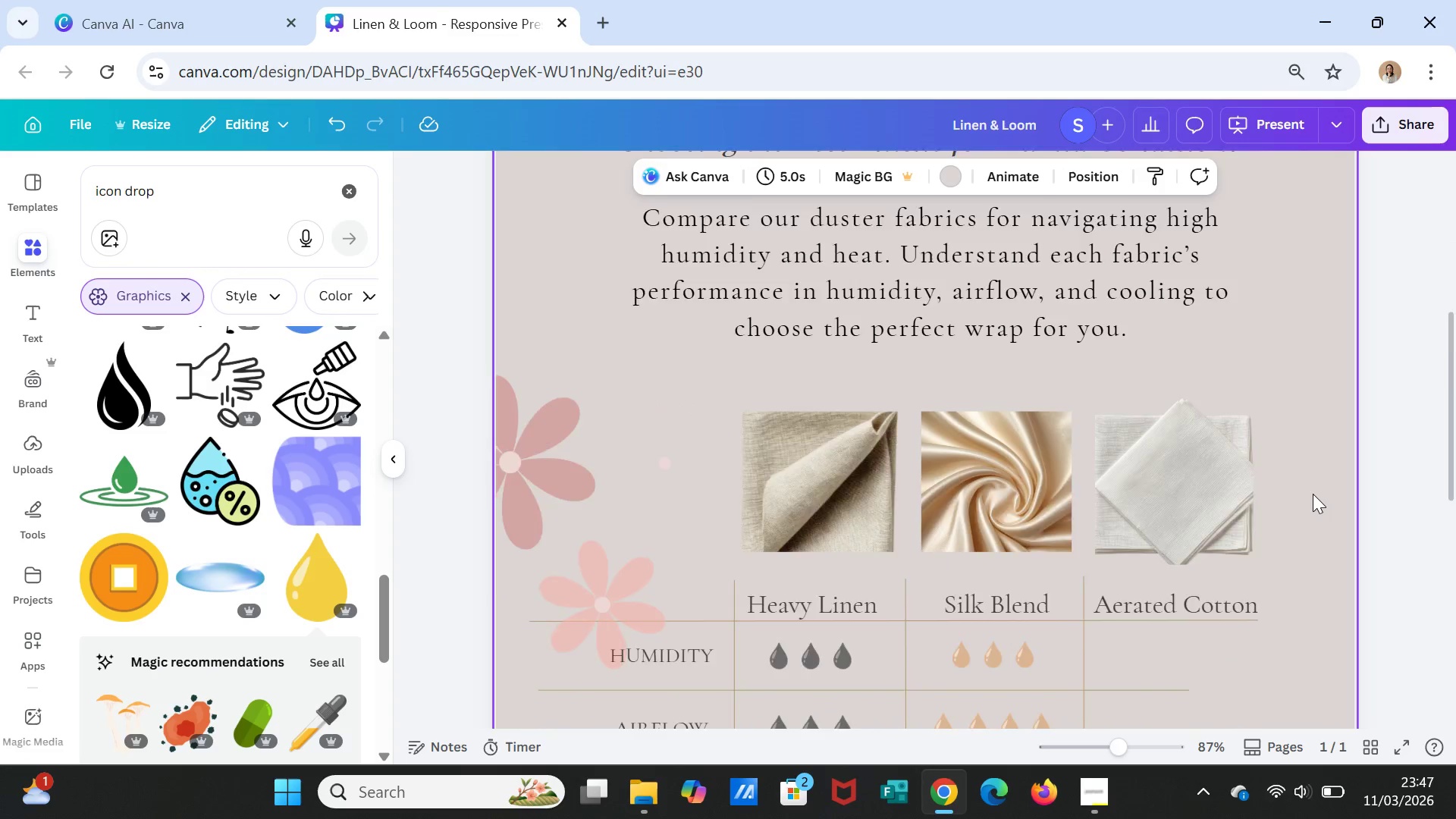 
scroll: coordinate [1313, 494], scroll_direction: down, amount: 2.0
 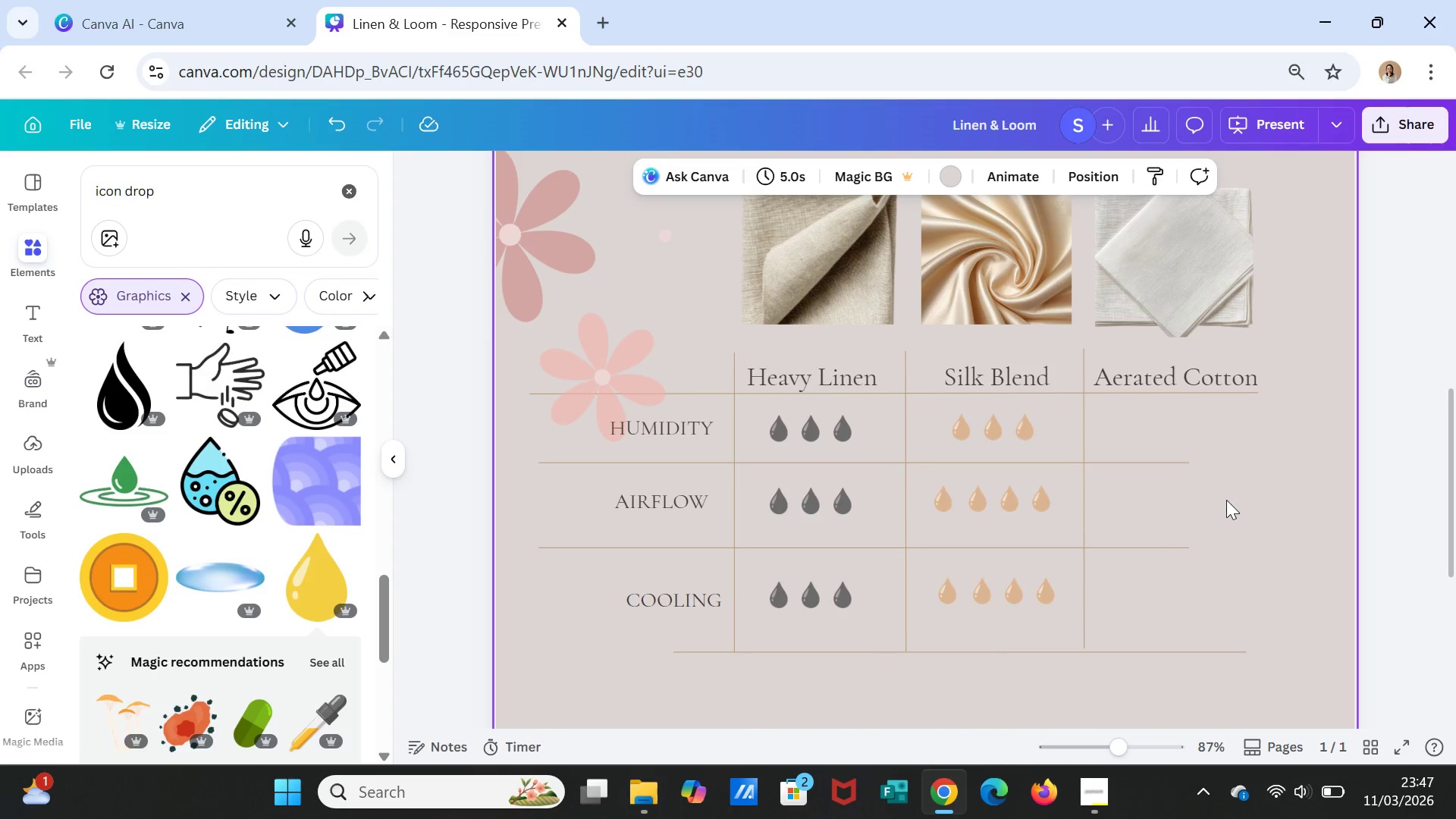 
scroll: coordinate [1226, 500], scroll_direction: up, amount: 1.0
 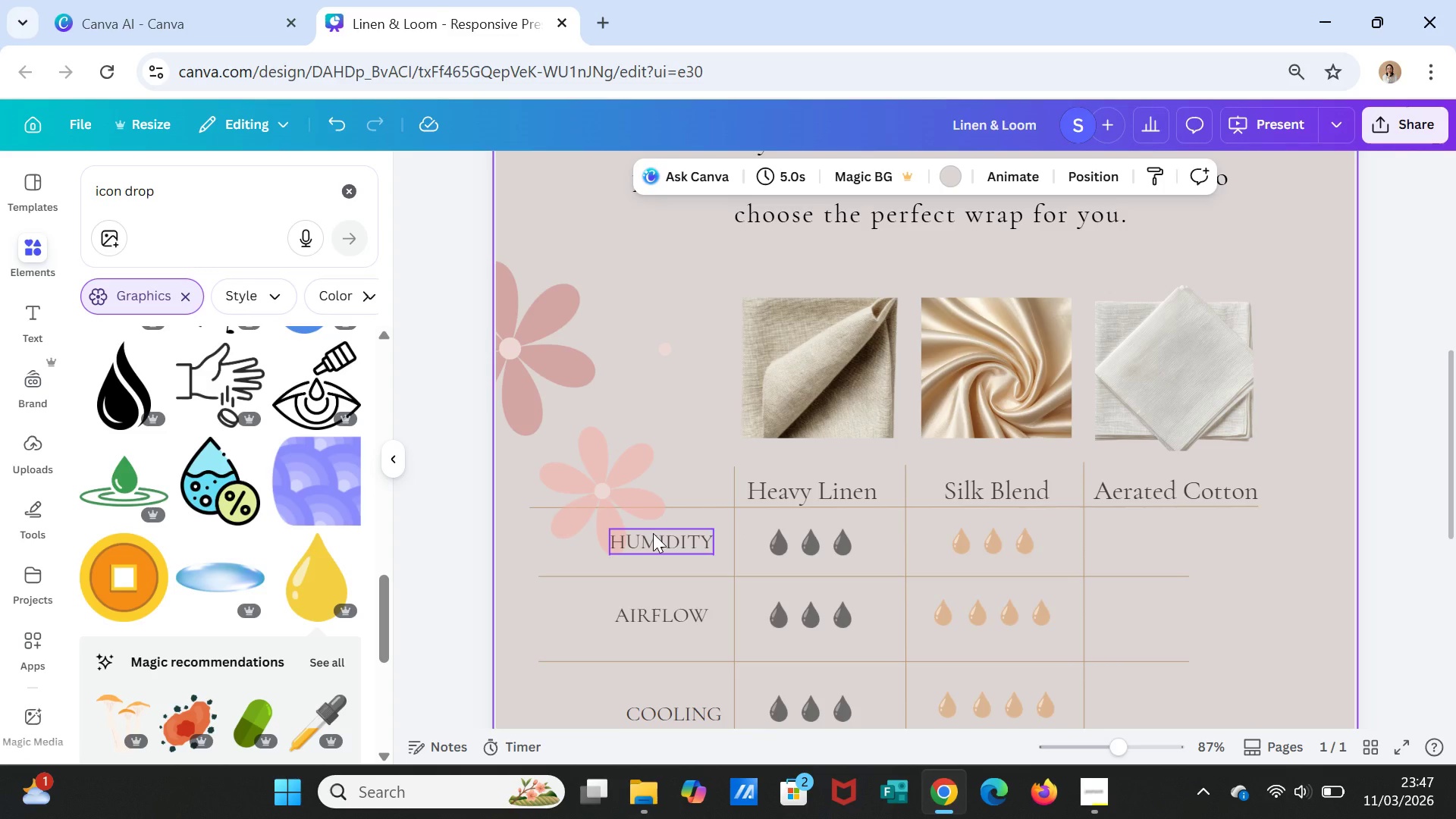 
wait(5.25)
 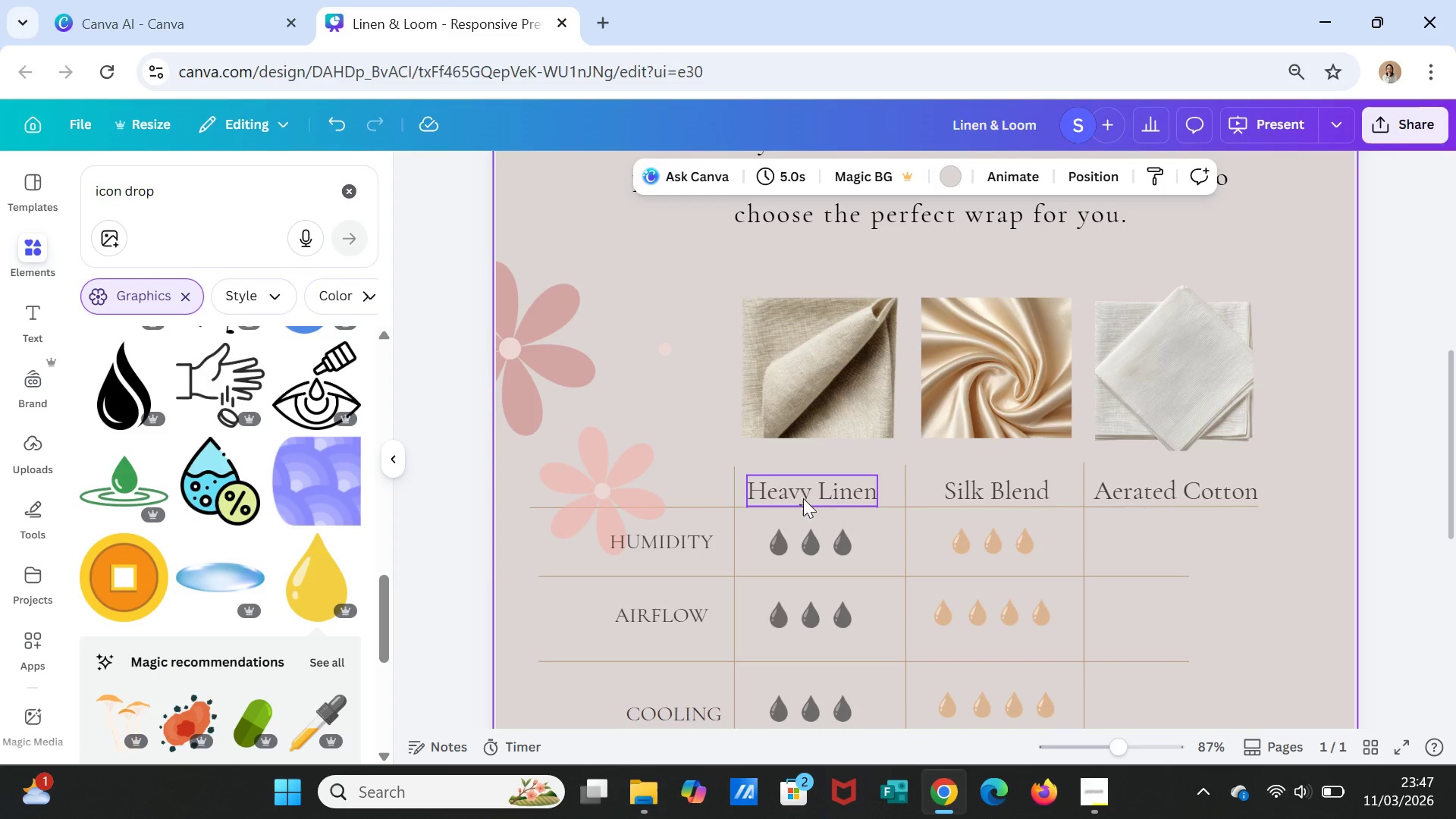 
left_click([653, 533])
 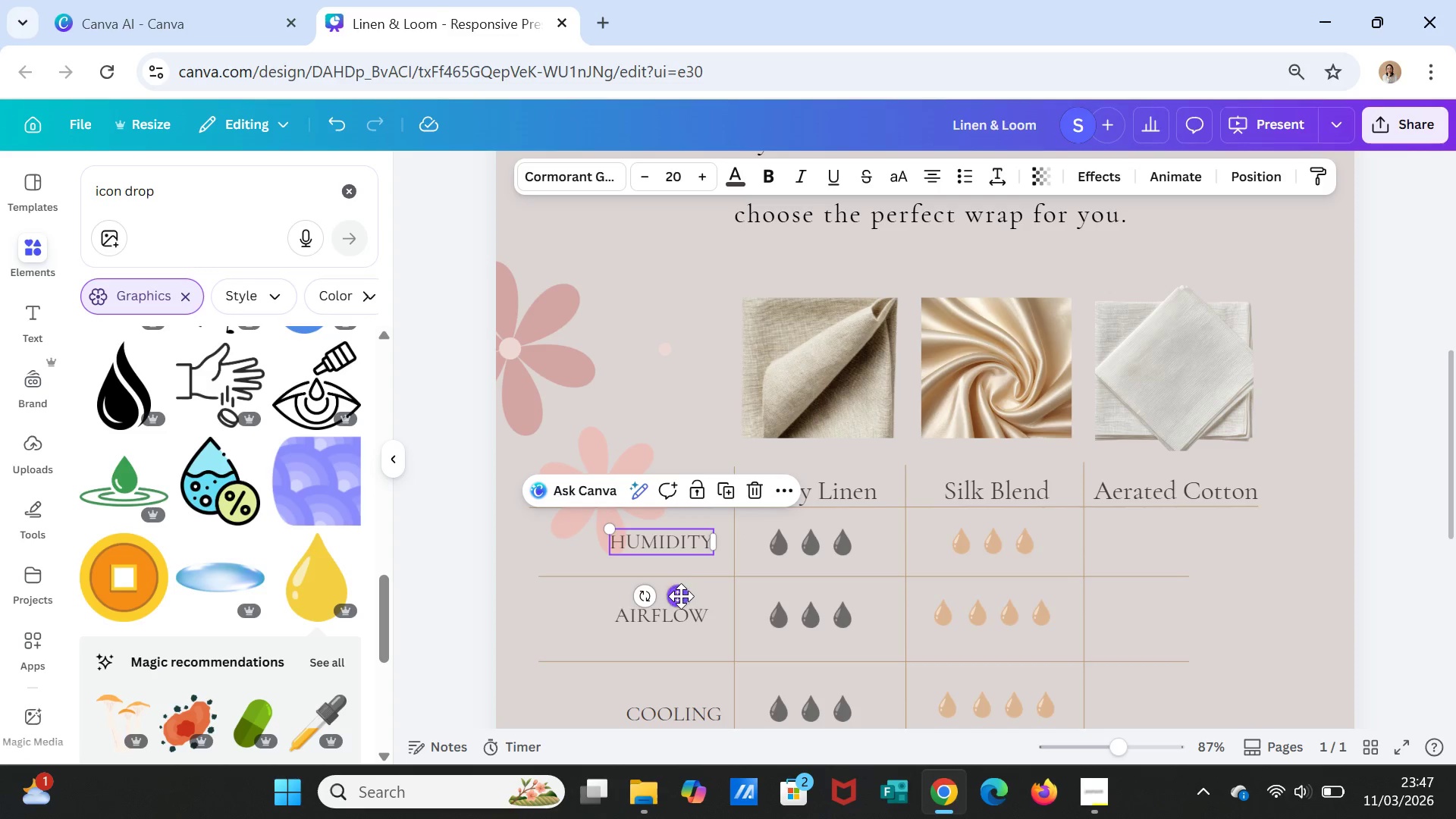 
left_click_drag(start_coordinate=[682, 598], to_coordinate=[647, 597])
 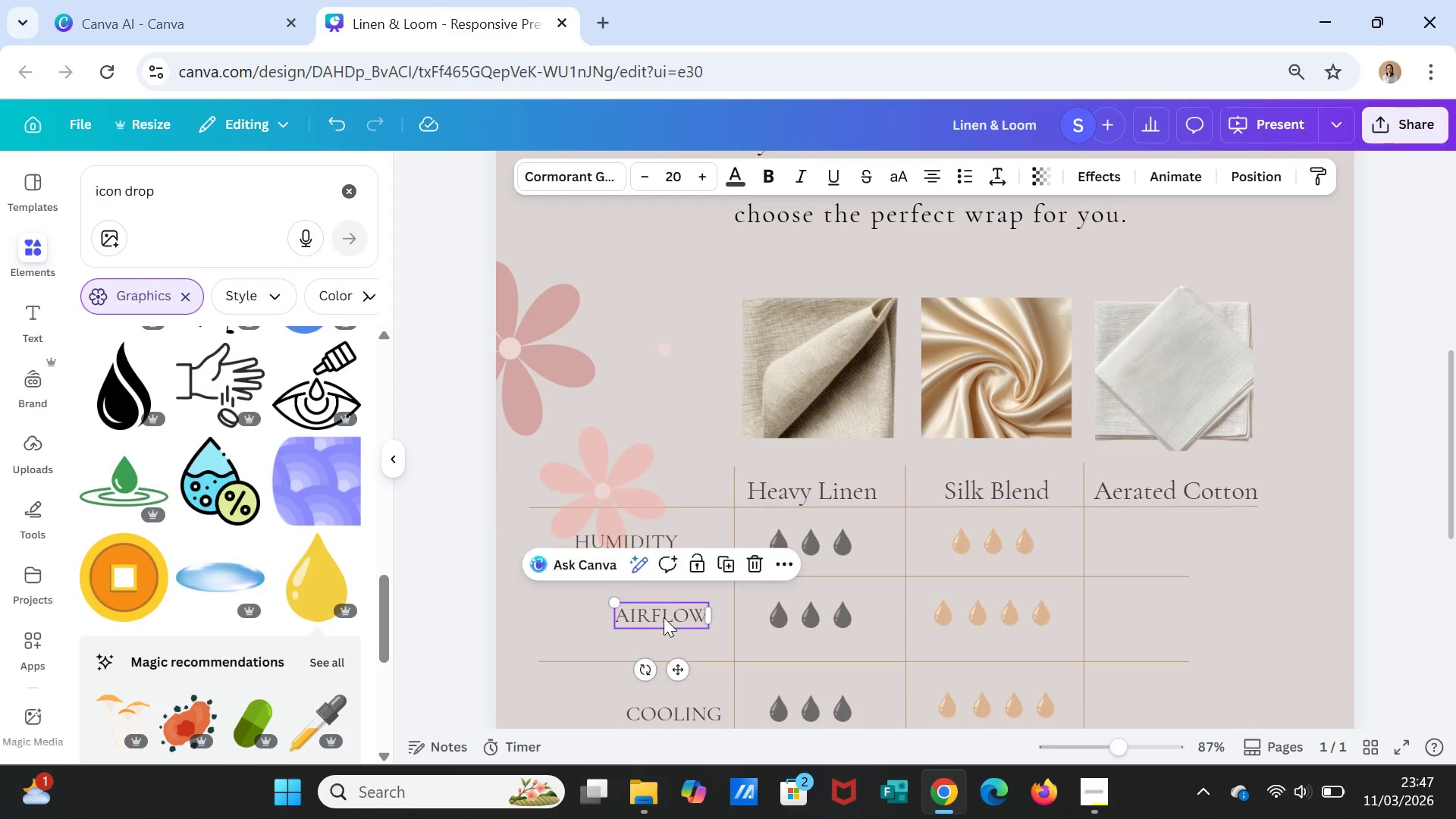 
left_click_drag(start_coordinate=[664, 617], to_coordinate=[626, 615])
 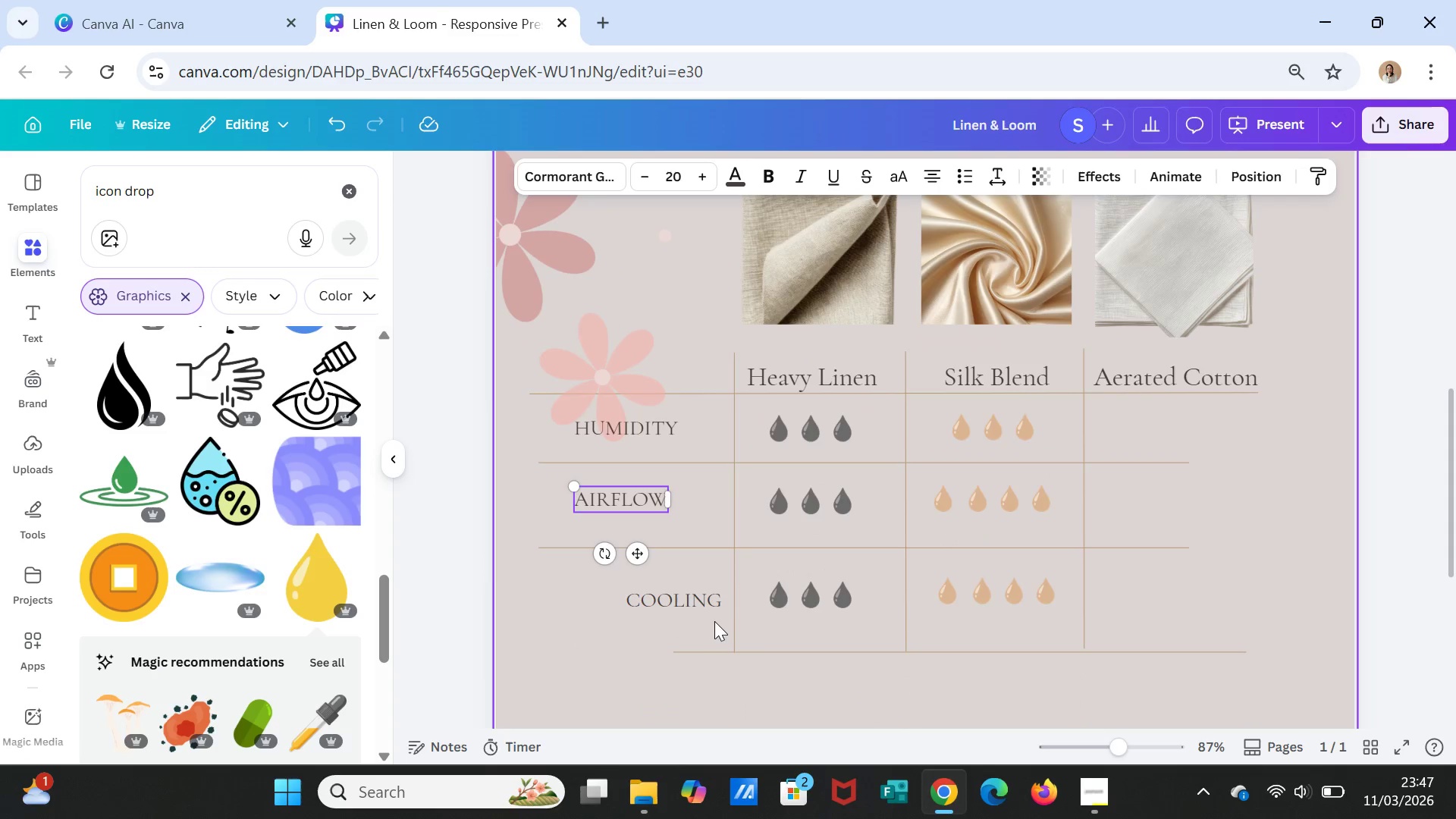 
scroll: coordinate [714, 621], scroll_direction: down, amount: 1.0
 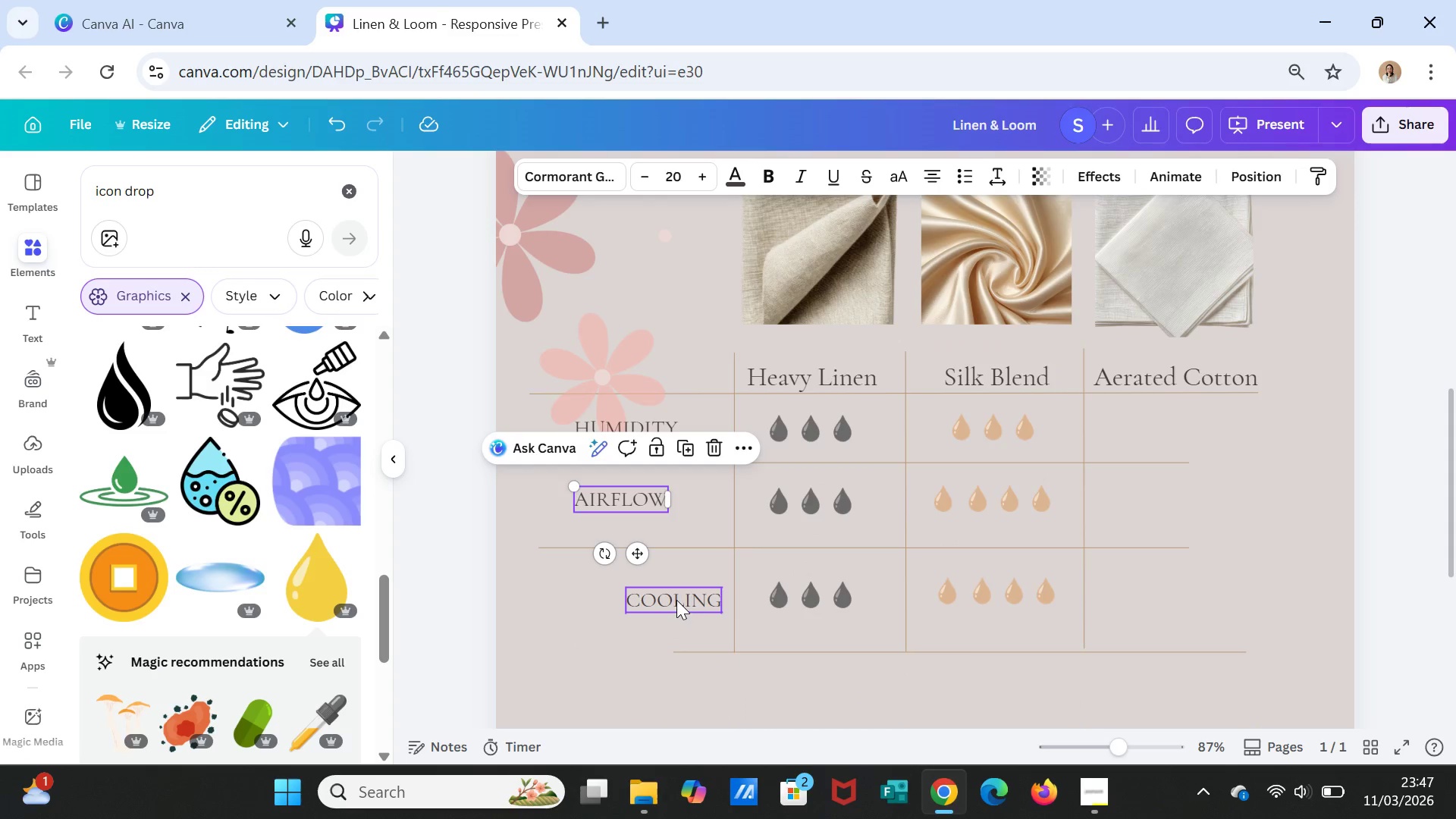 
left_click([676, 600])
 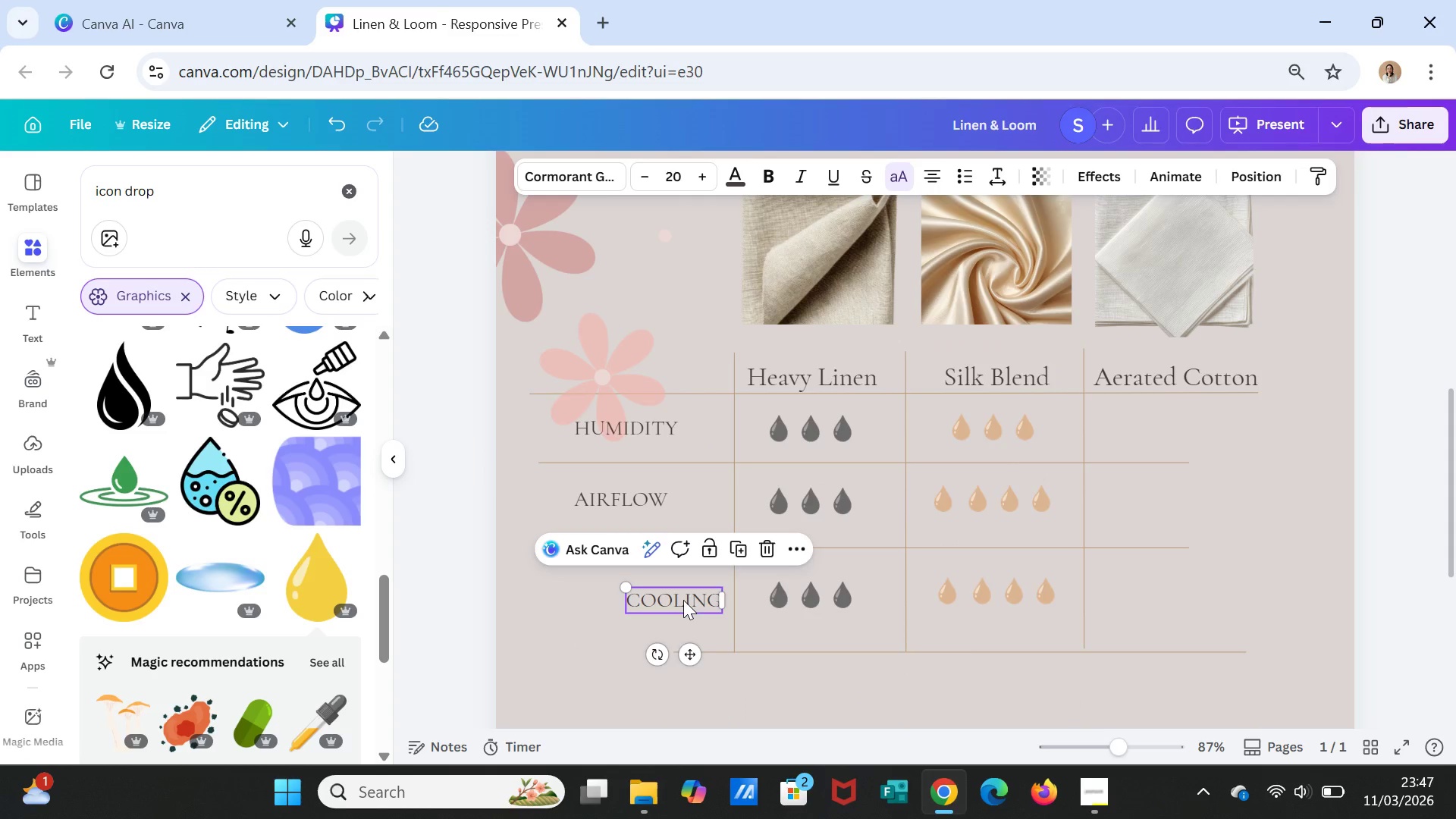 
left_click_drag(start_coordinate=[683, 600], to_coordinate=[632, 594])
 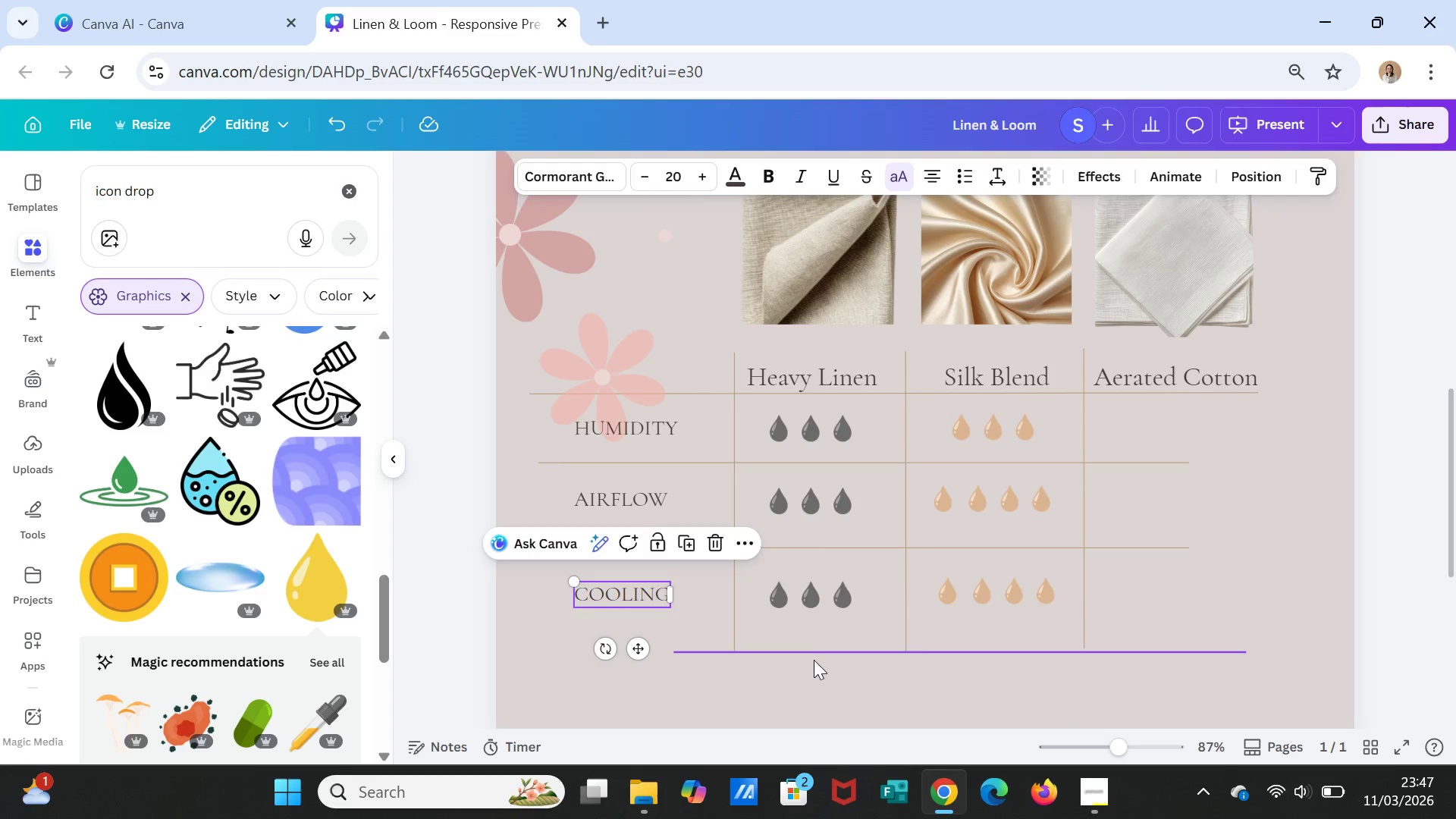 
left_click([815, 665])
 